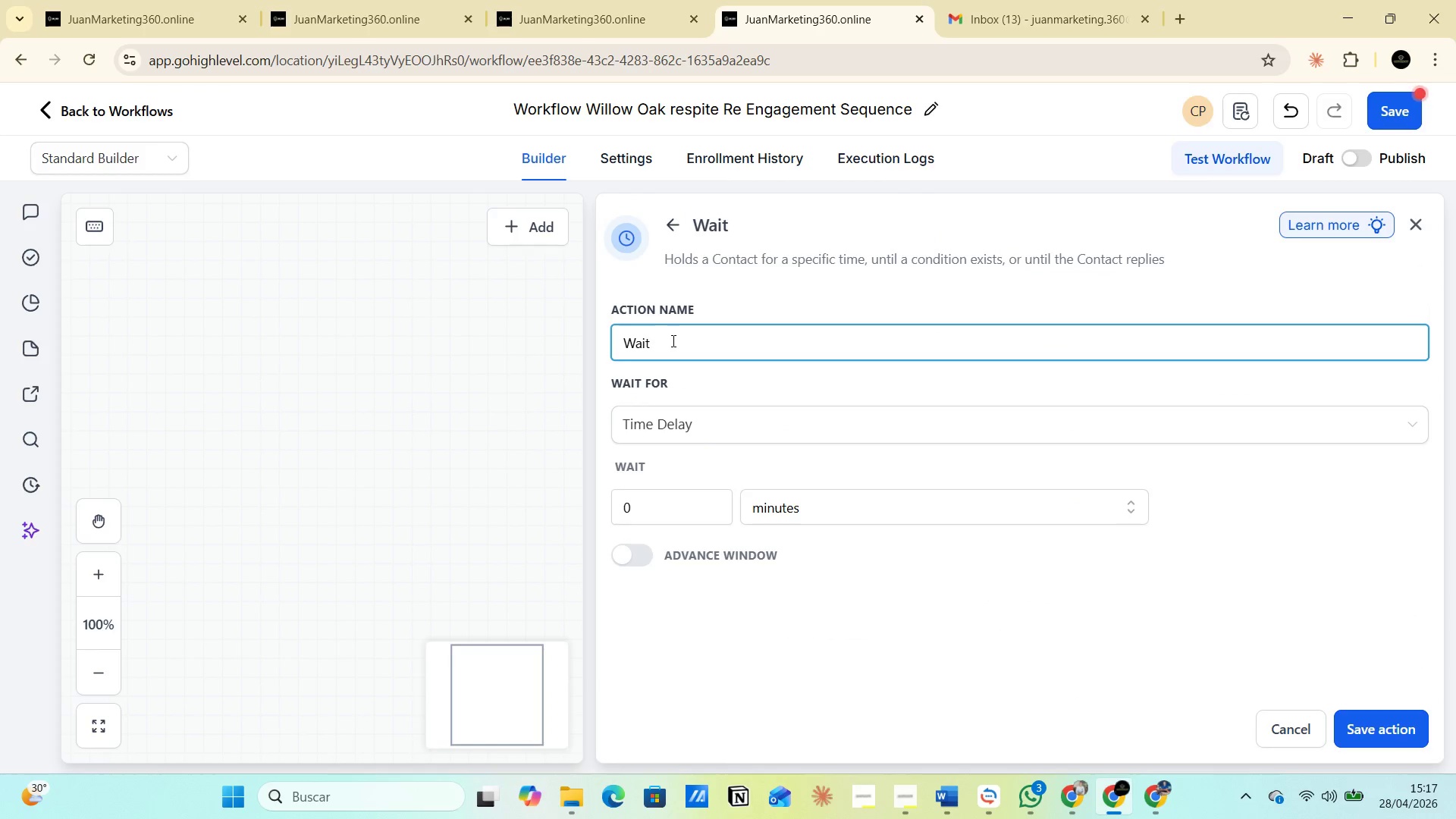 
type( 10 dias )
 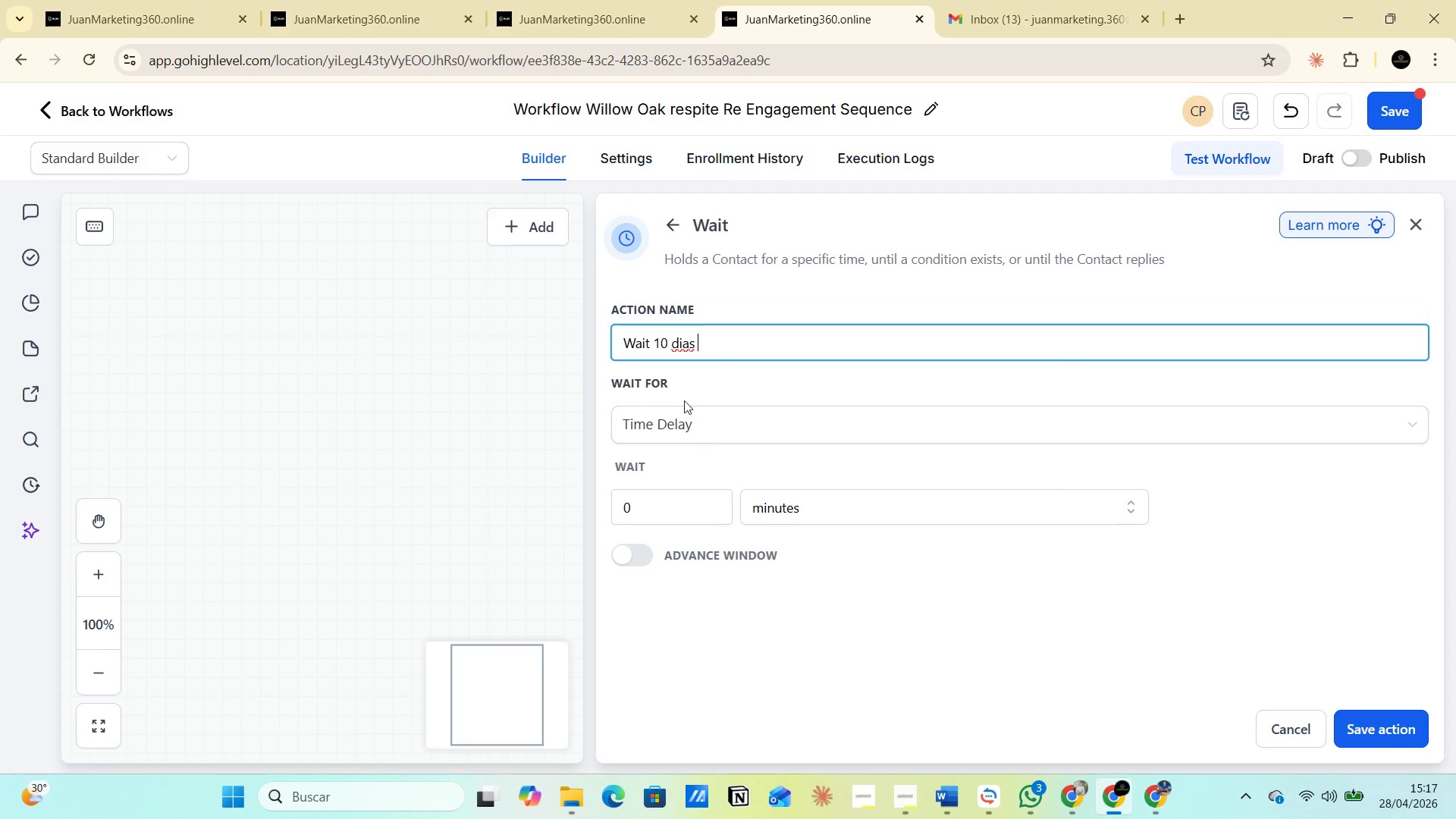 
wait(6.01)
 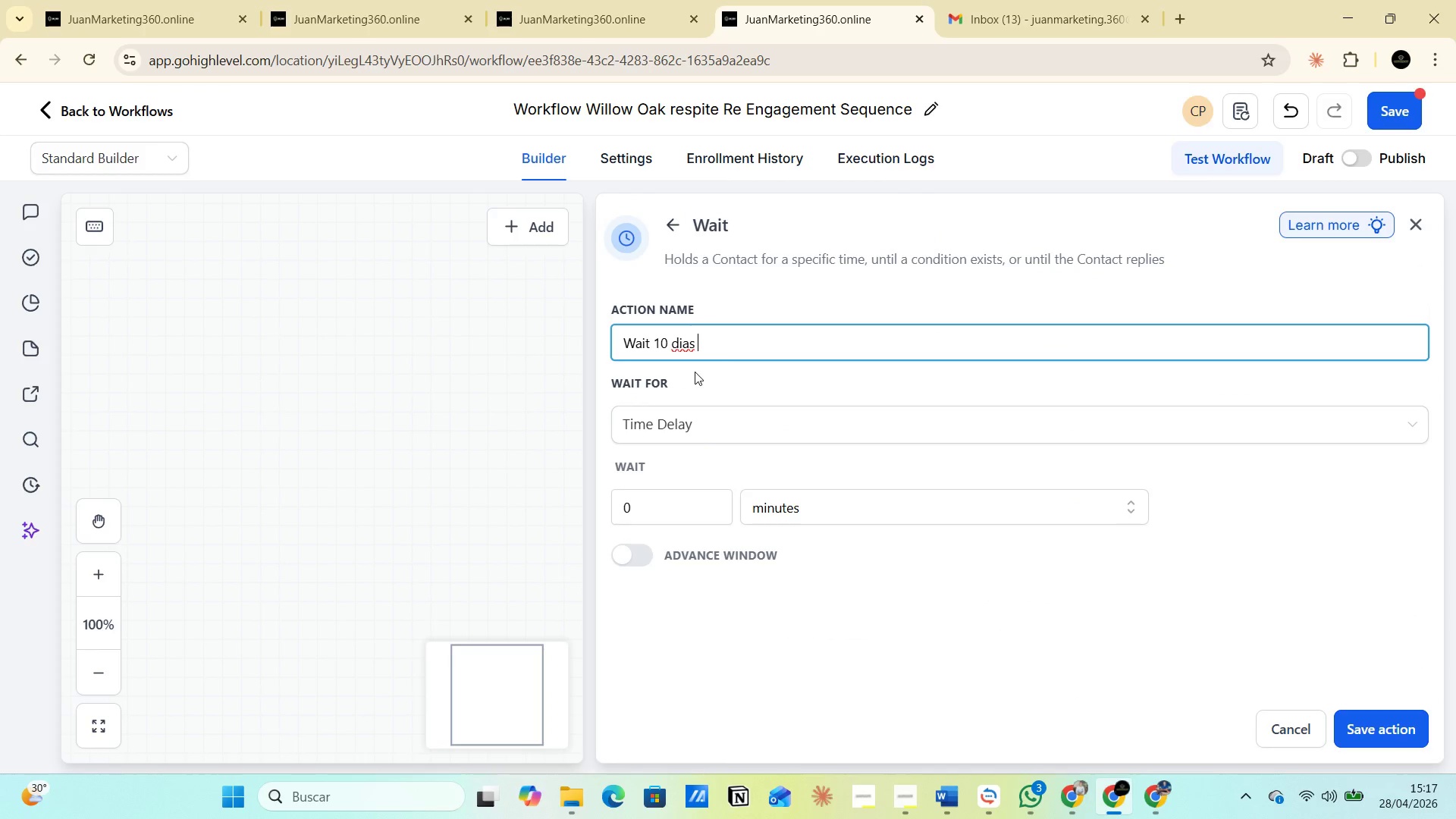 
scroll: coordinate [725, 627], scroll_direction: down, amount: 1.0
 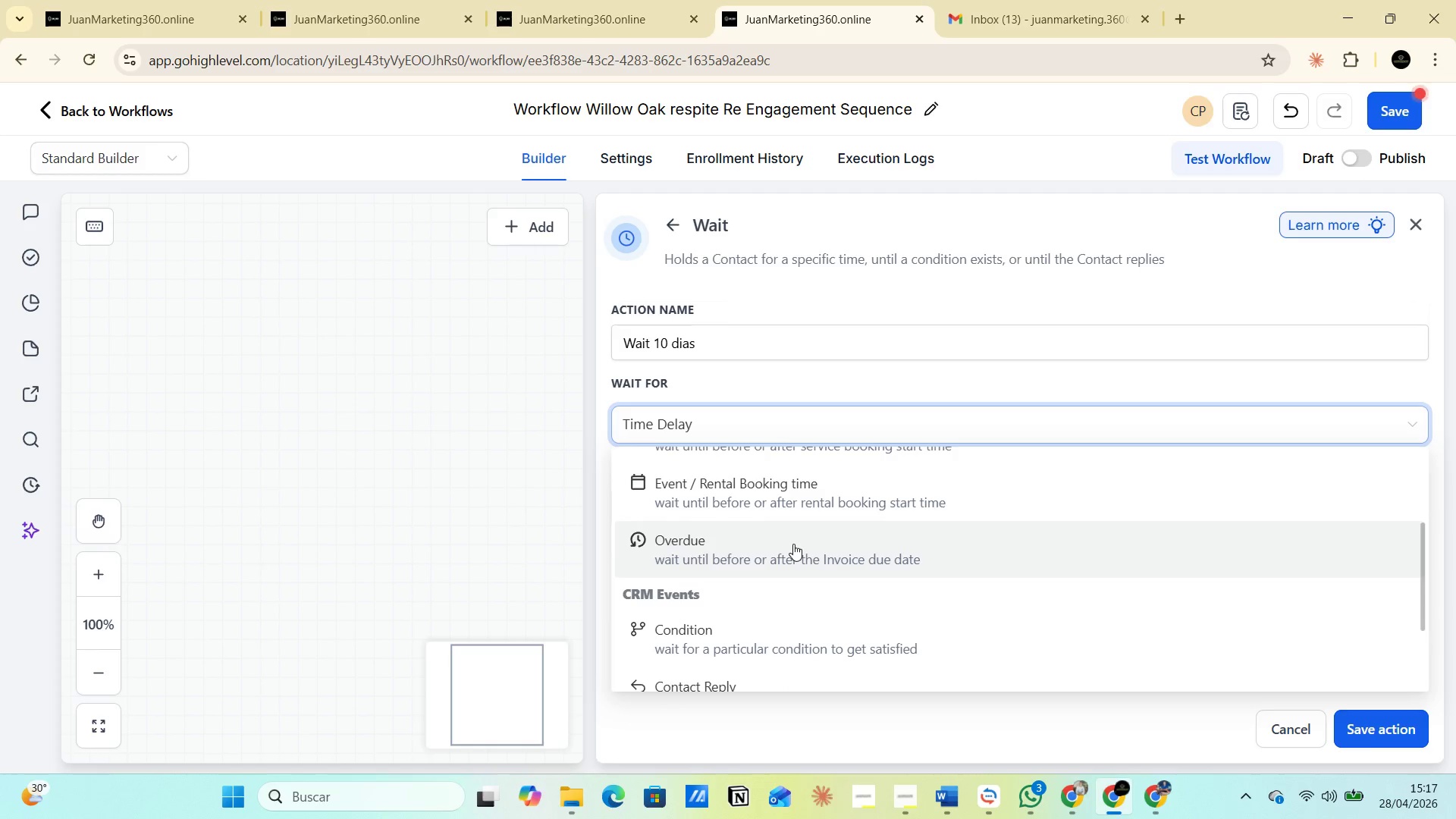 
wait(7.09)
 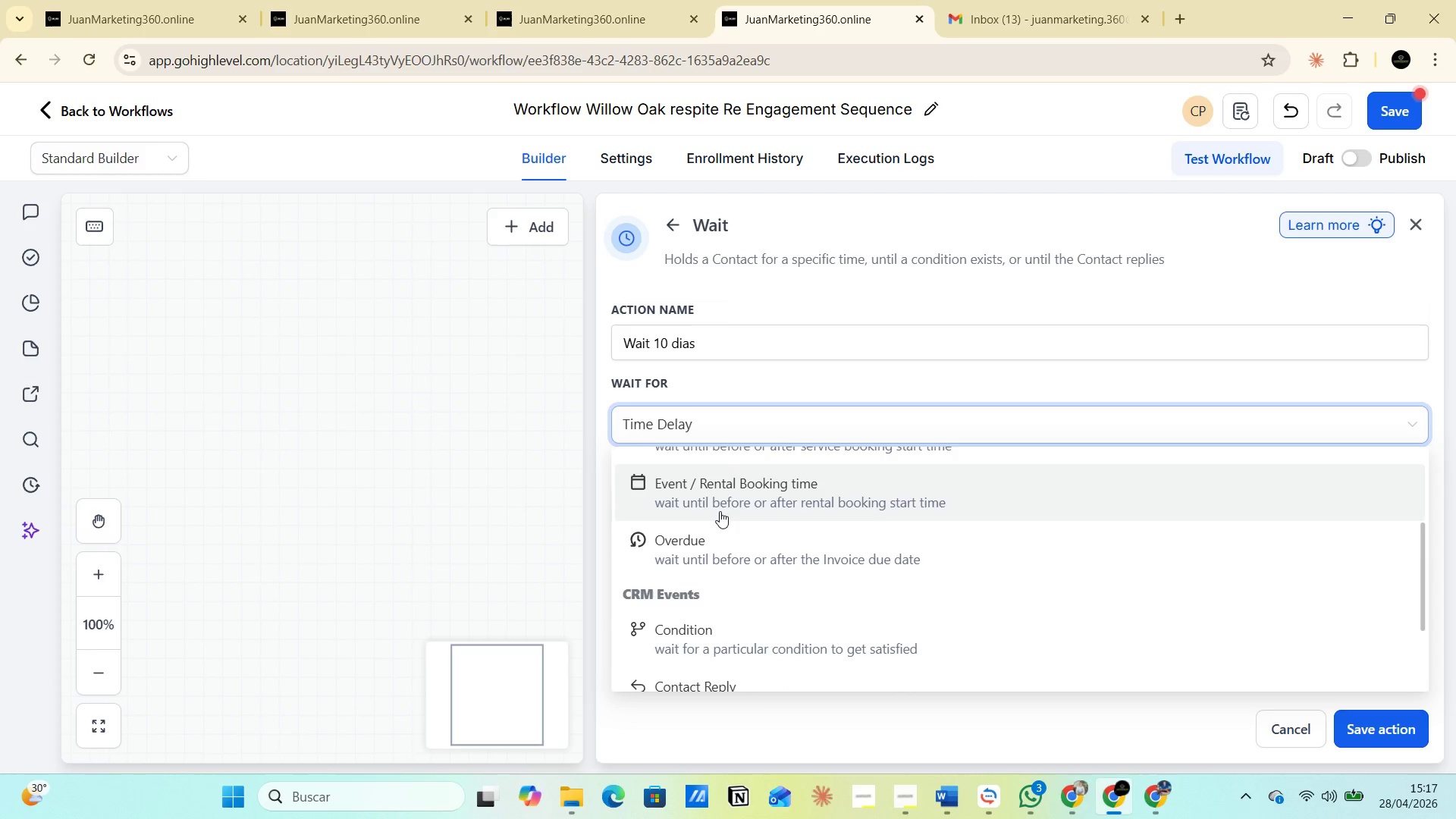 
scroll: coordinate [792, 545], scroll_direction: down, amount: 2.0
 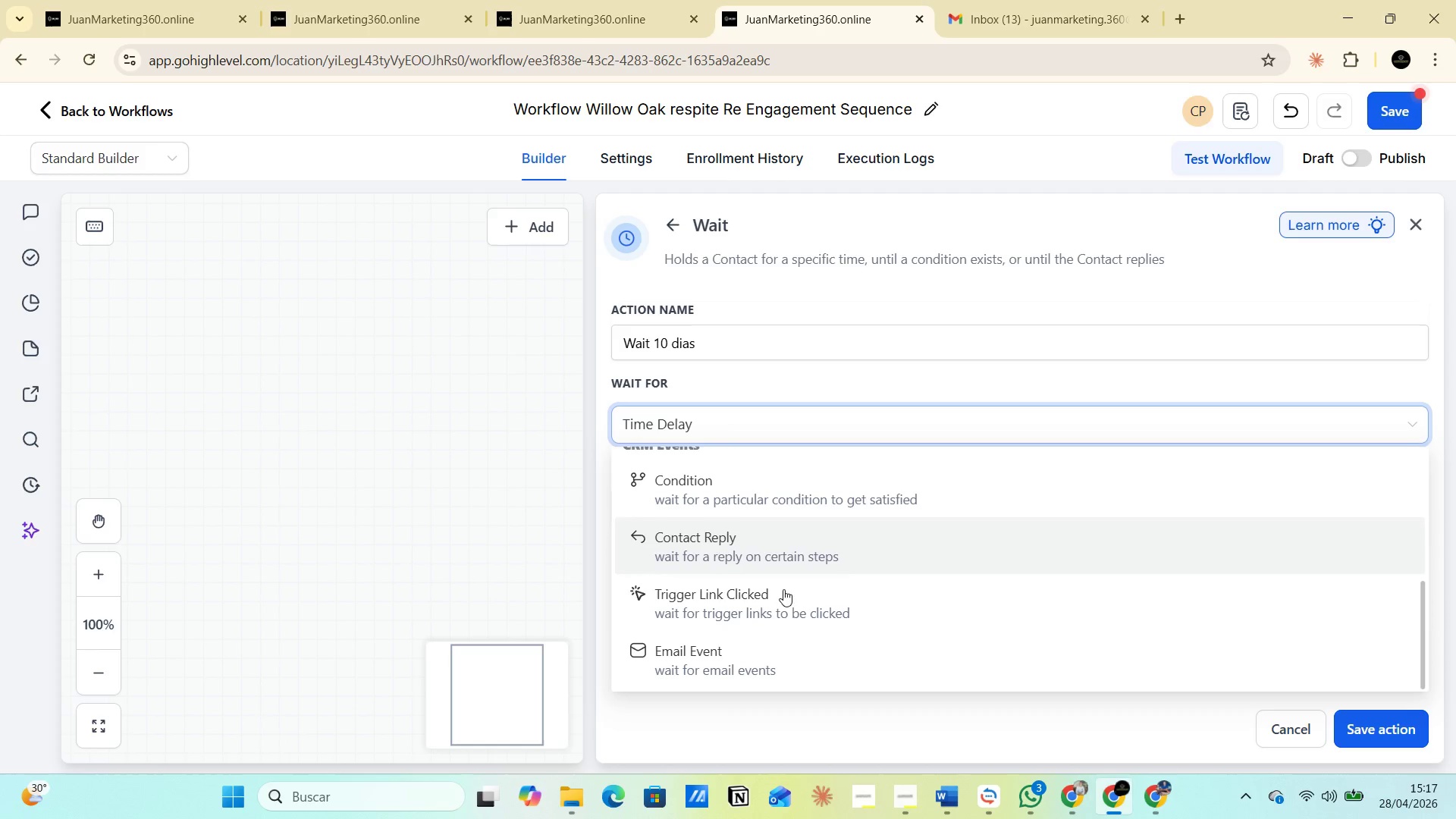 
left_click([780, 594])
 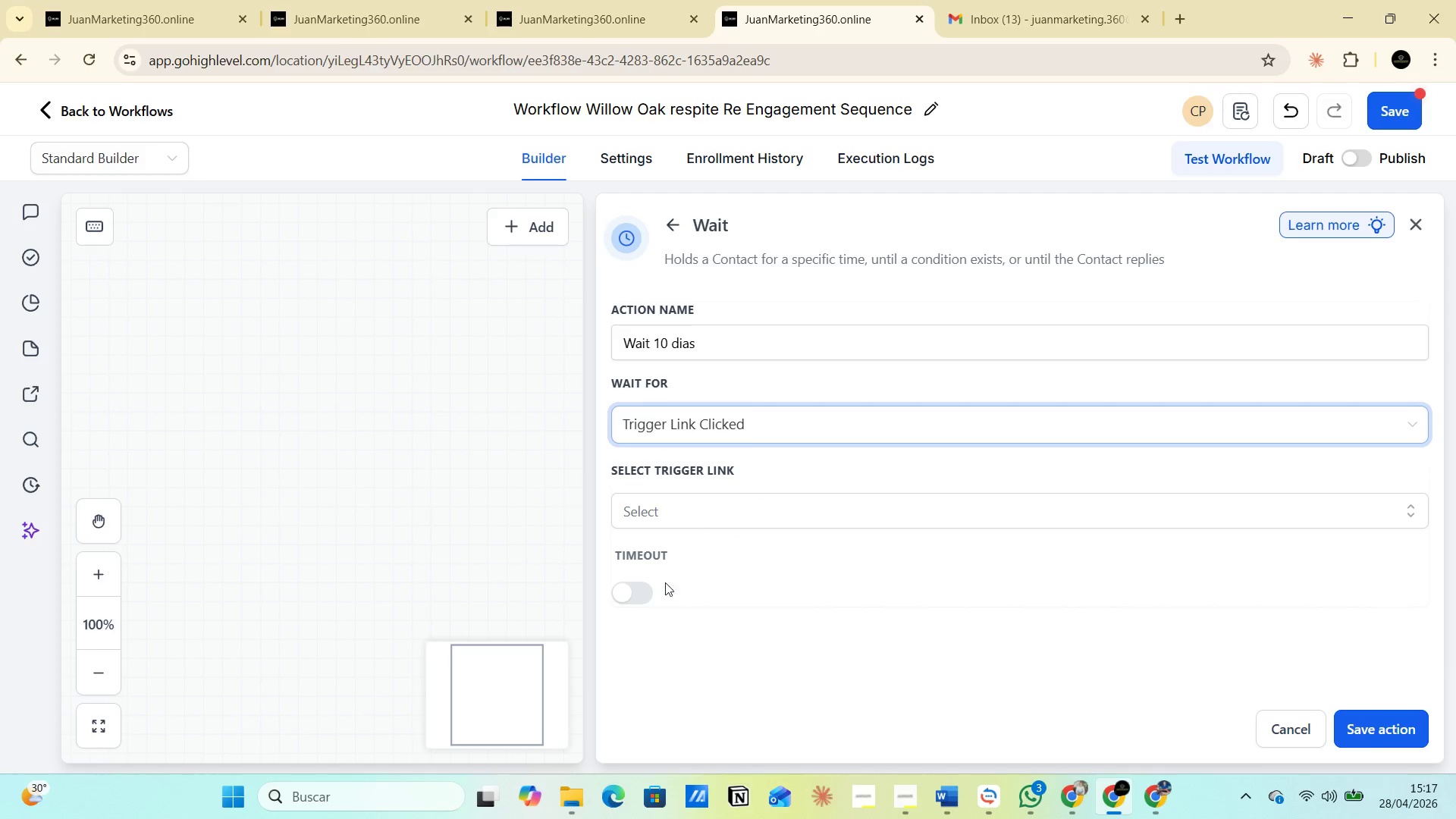 
left_click([634, 598])
 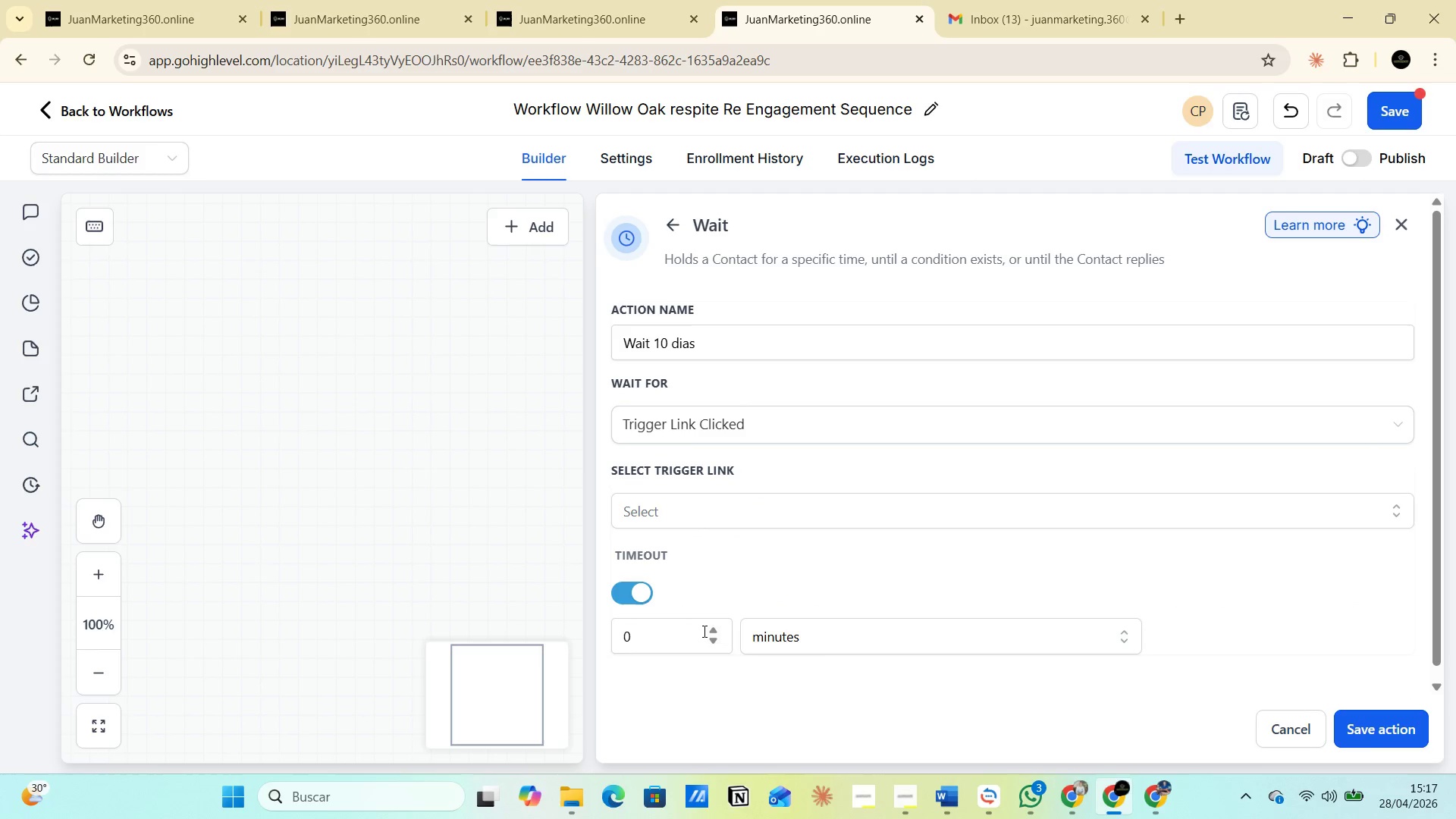 
double_click([703, 629])
 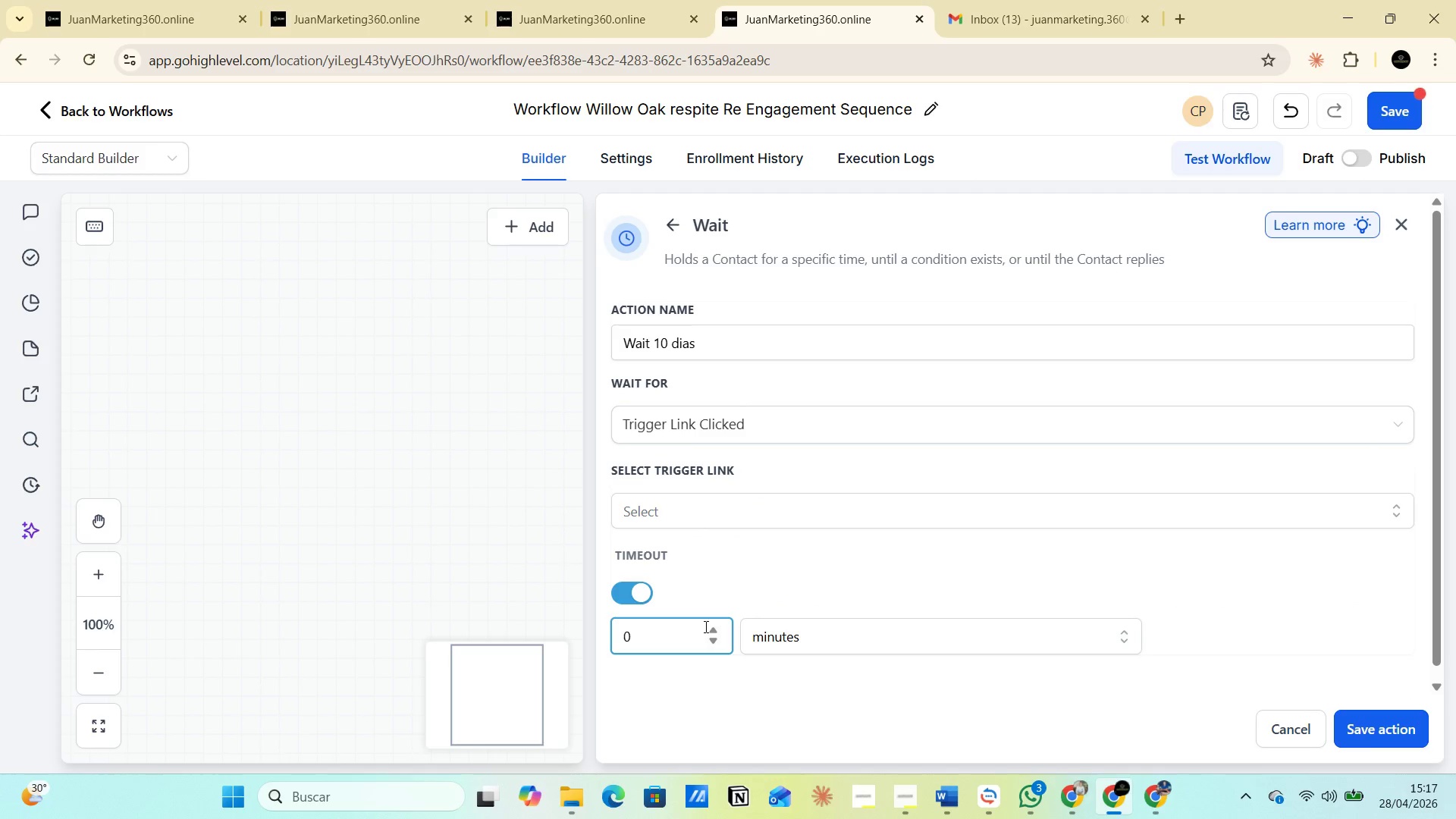 
left_click([705, 625])
 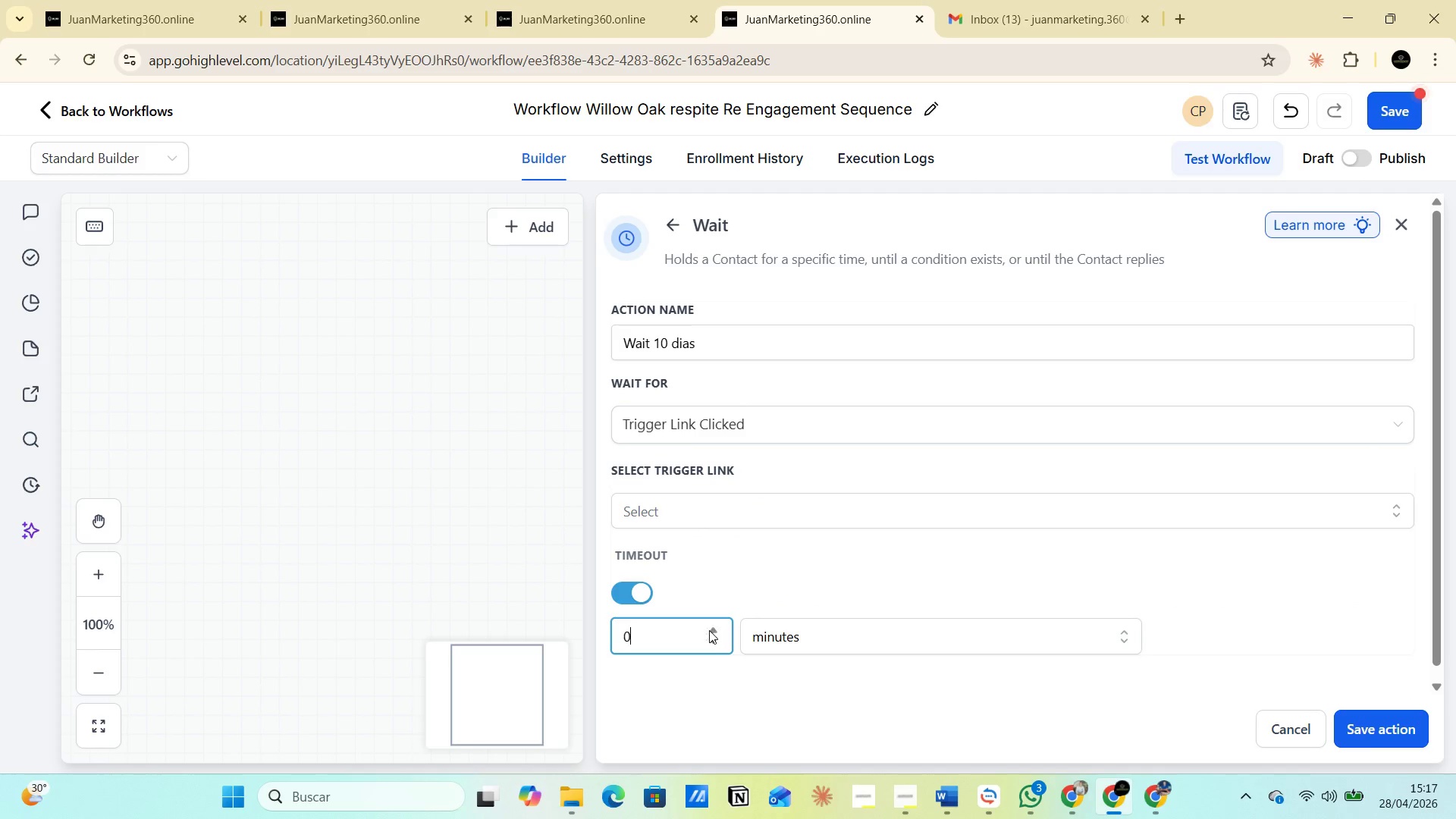 
double_click([709, 630])
 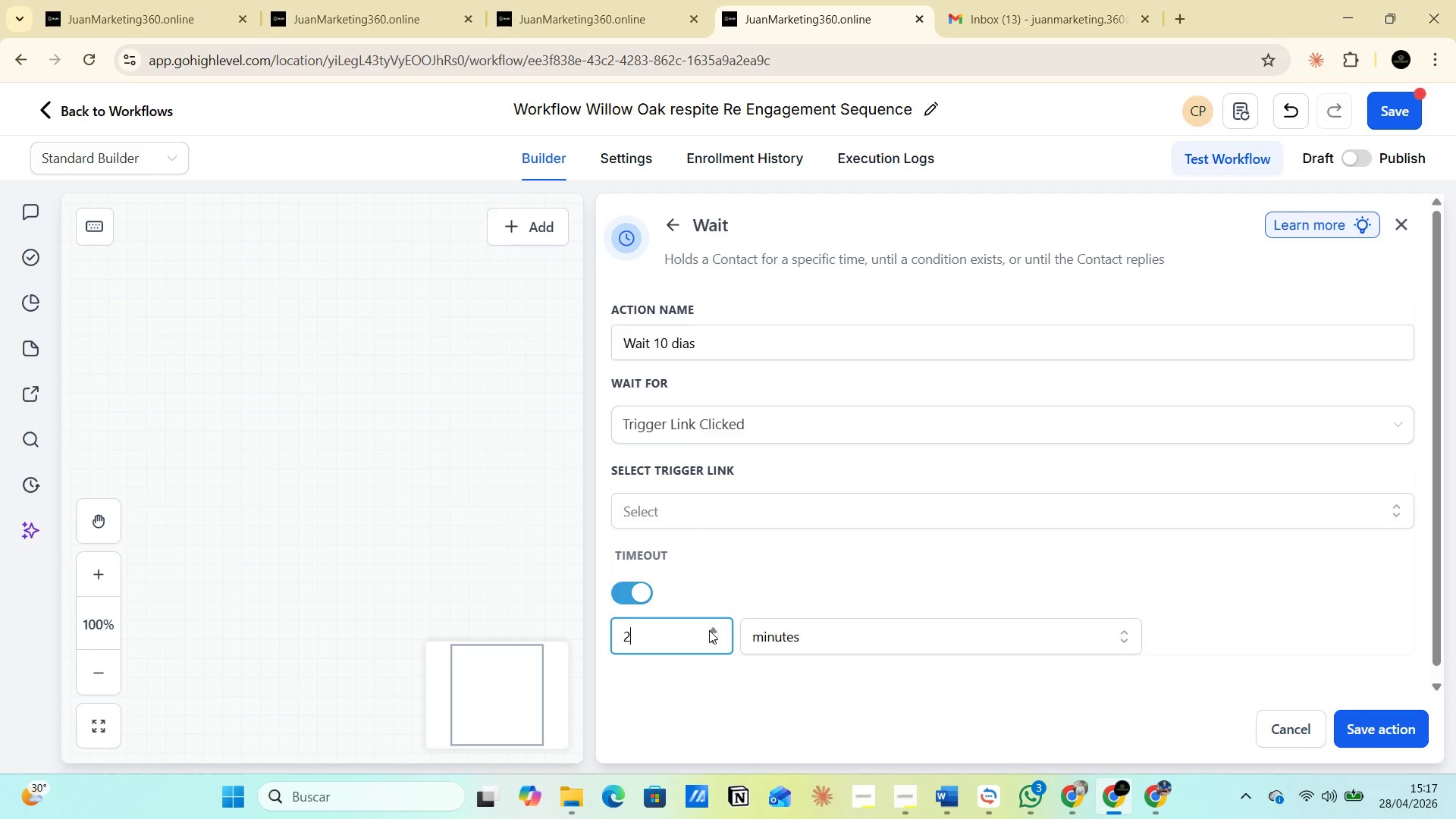 
triple_click([709, 630])
 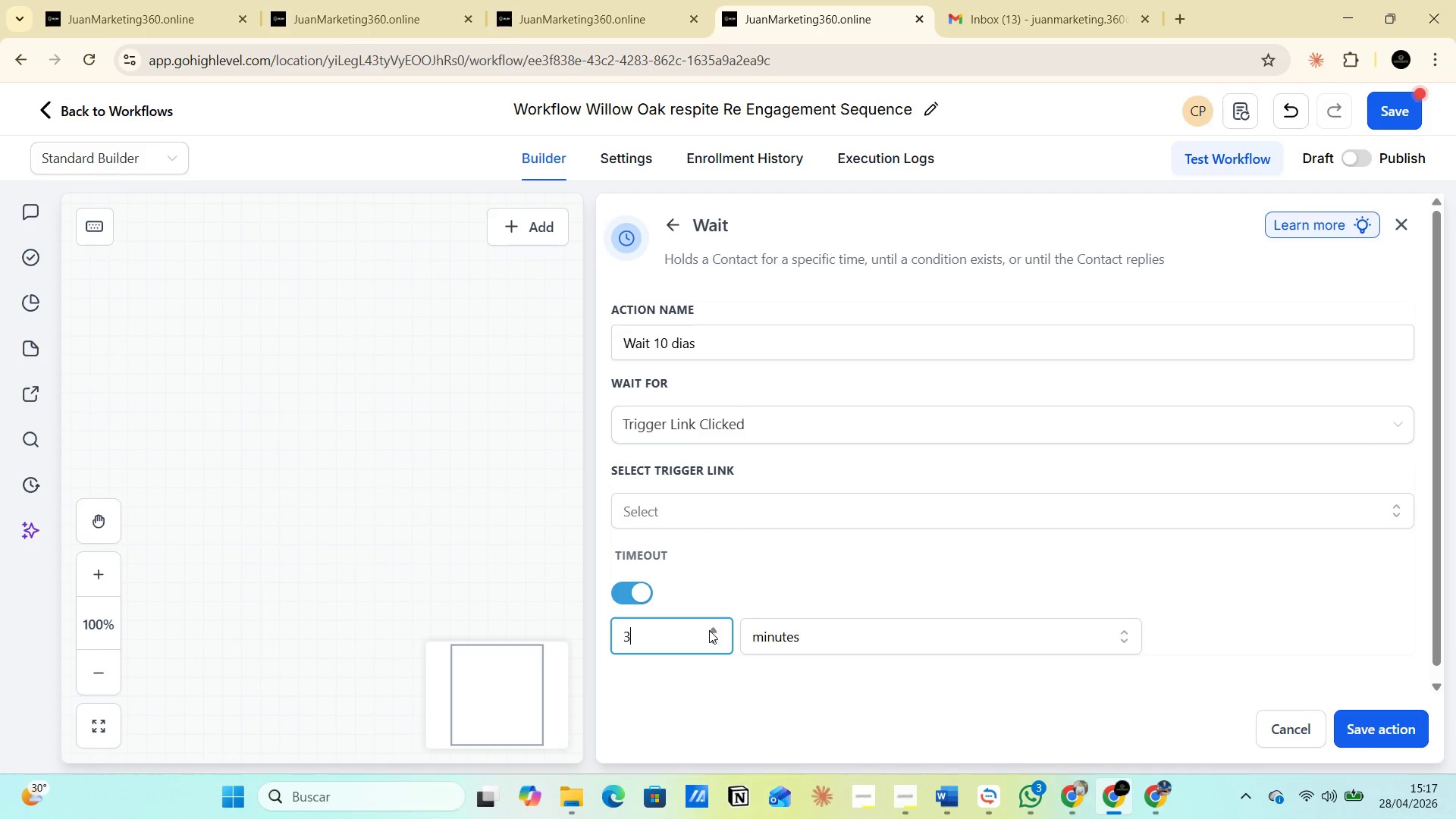 
triple_click([709, 630])
 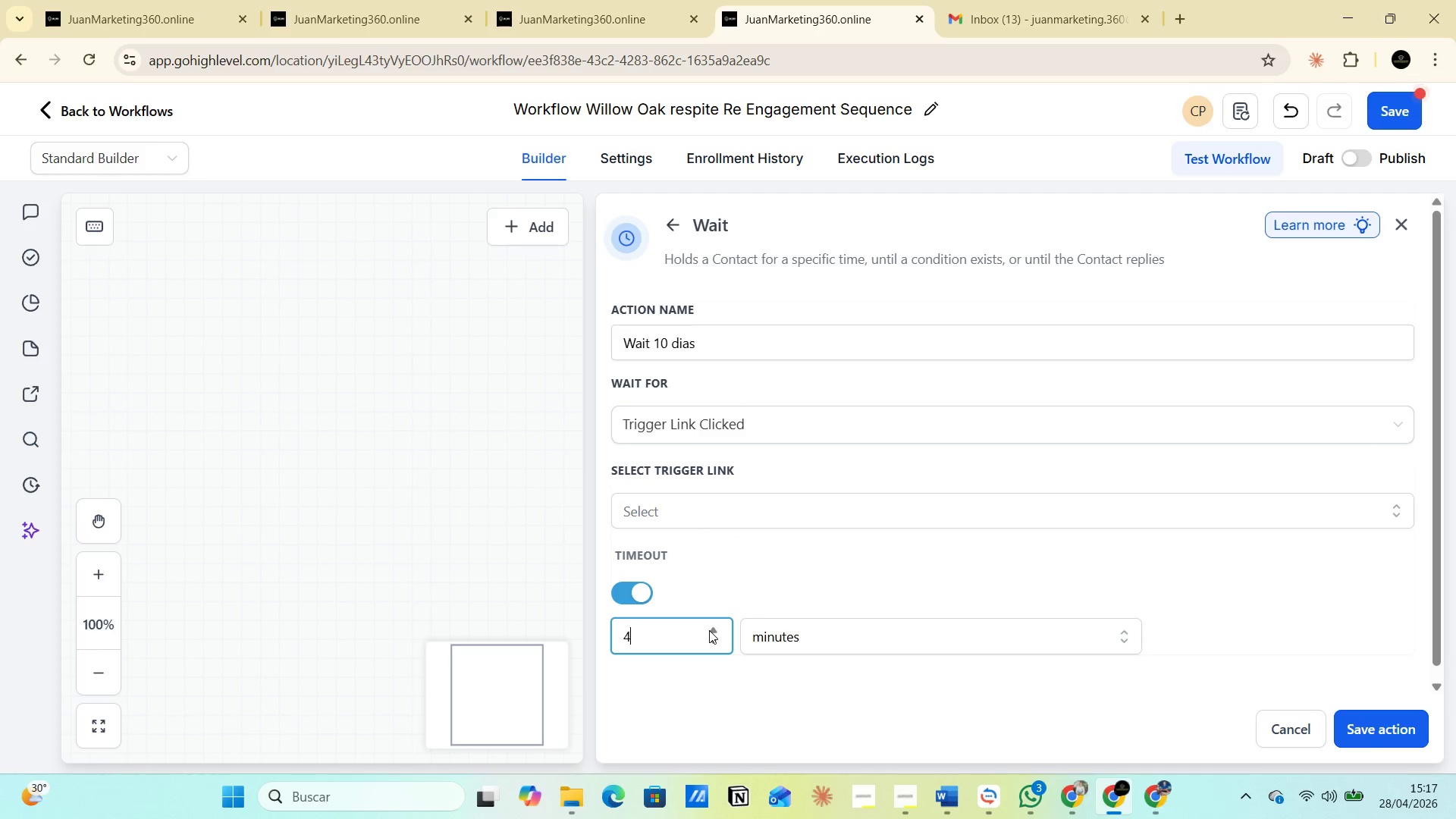 
triple_click([709, 630])
 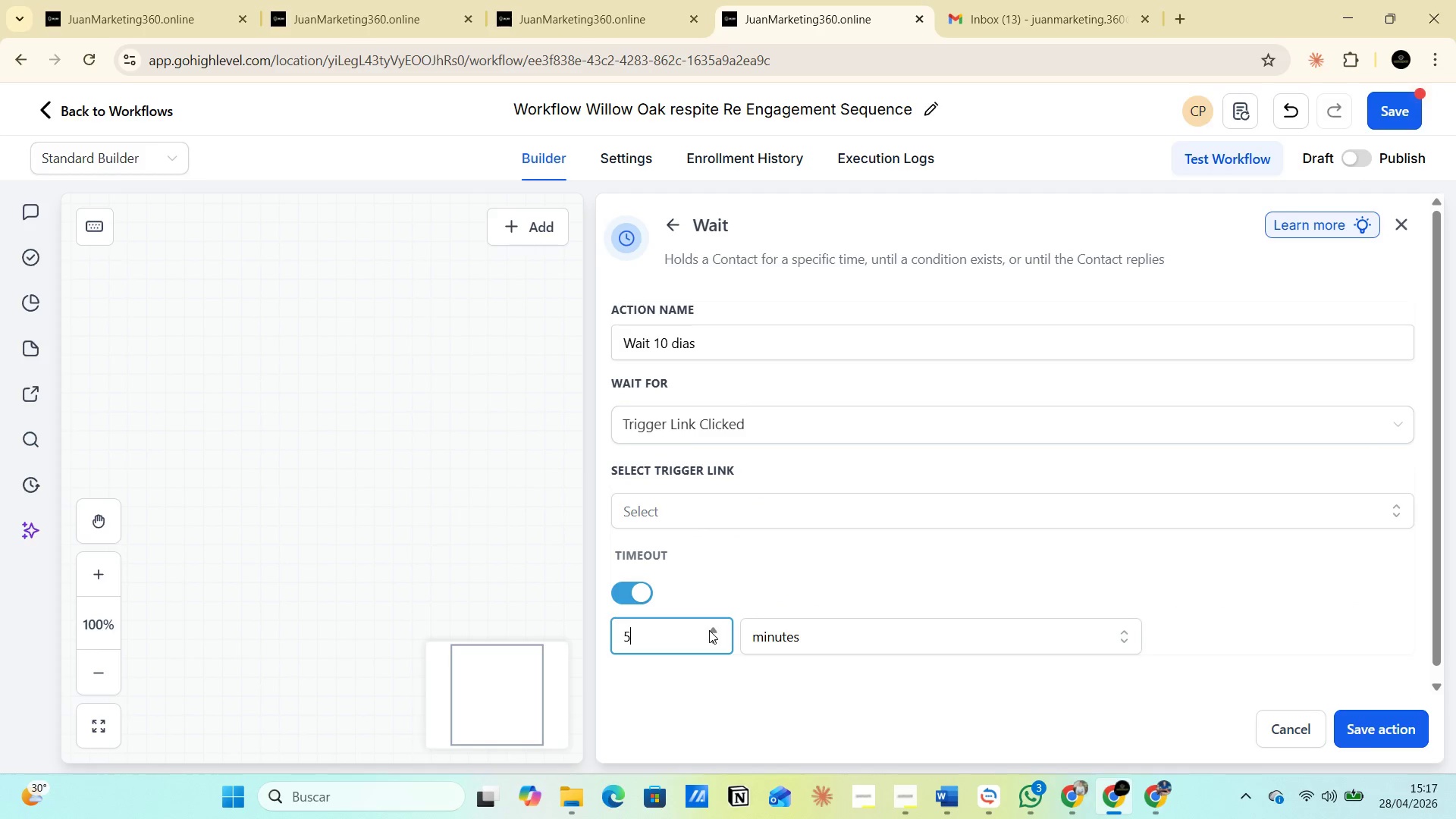 
triple_click([709, 630])
 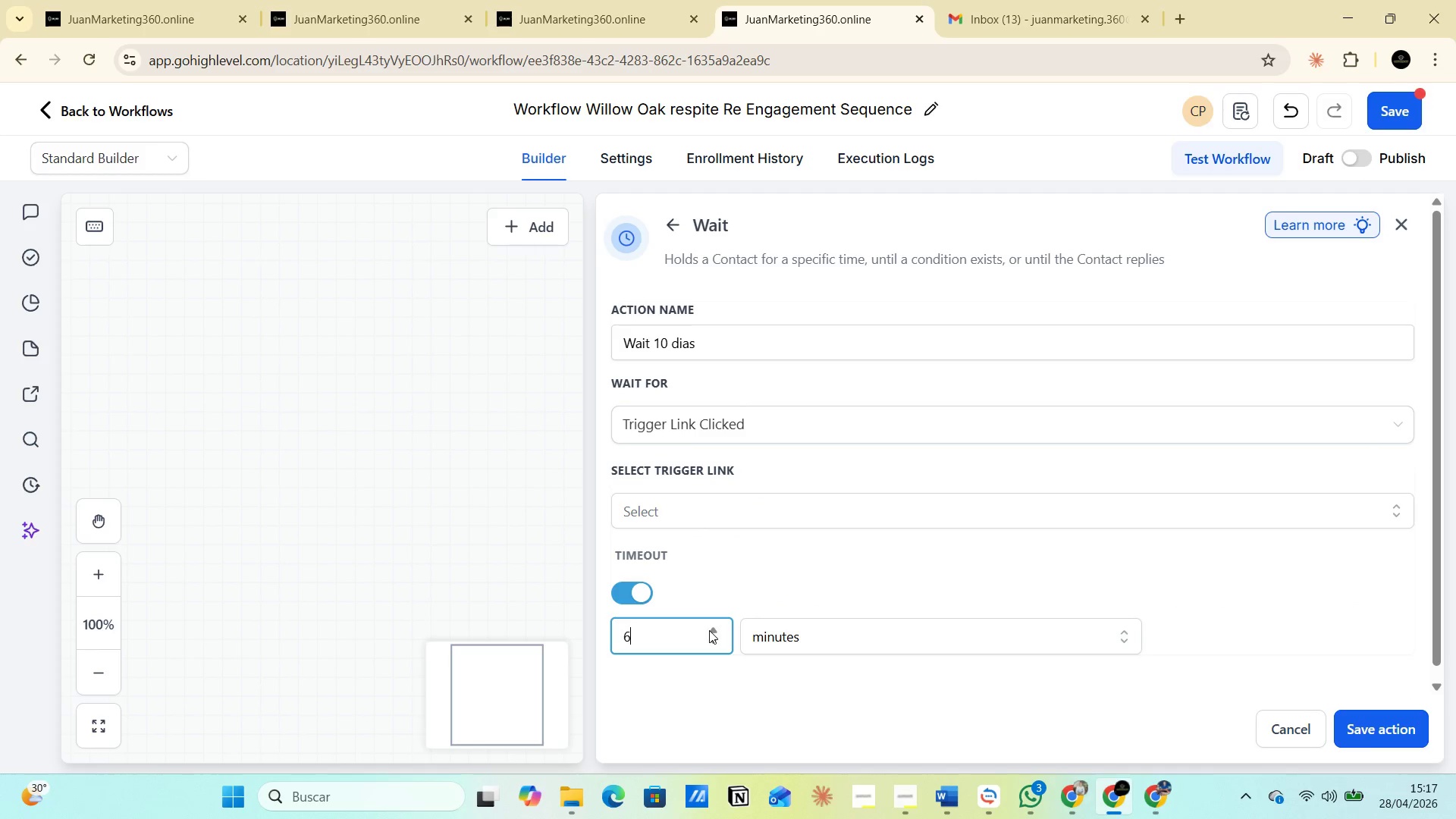 
triple_click([709, 630])
 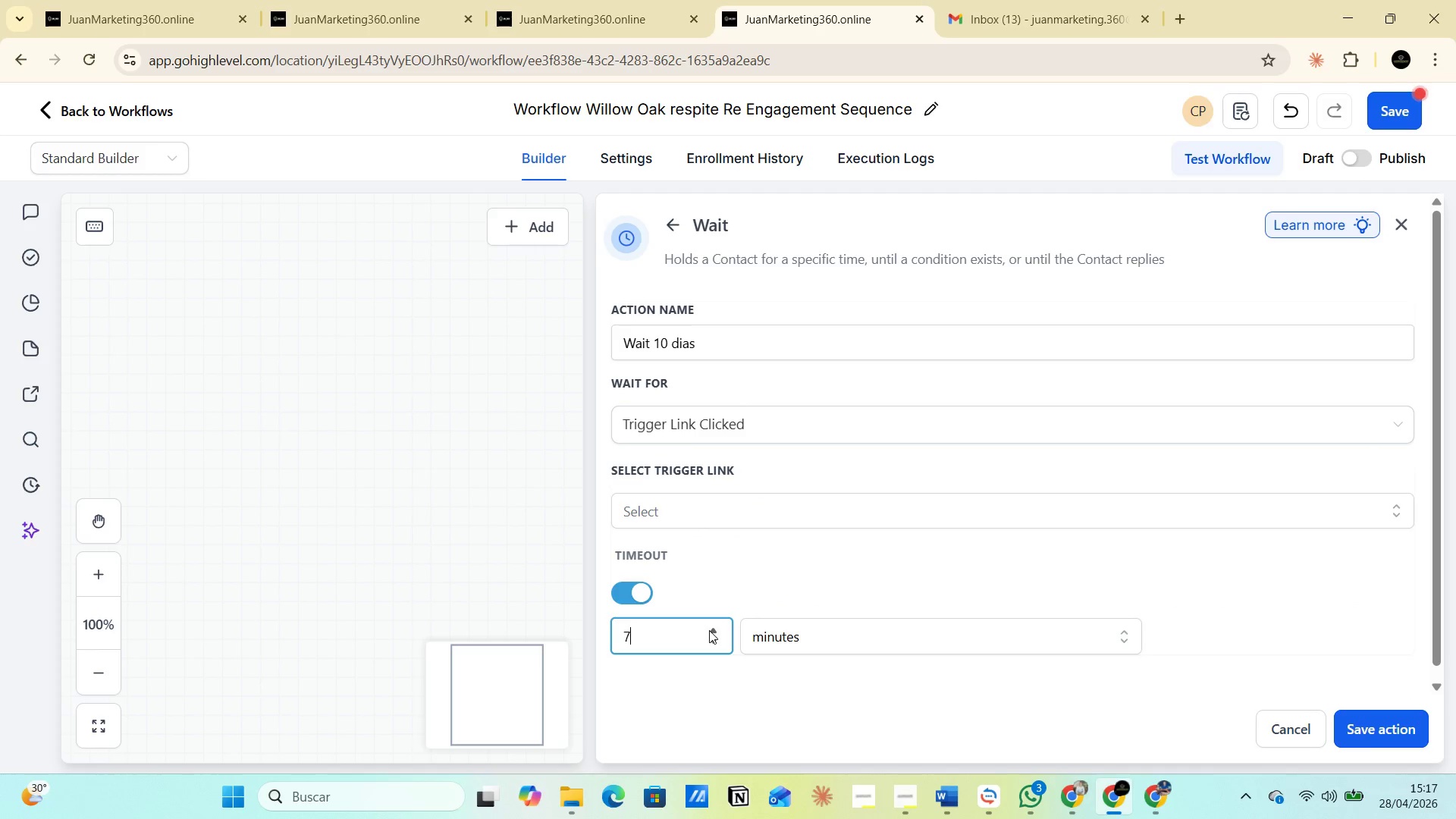 
triple_click([709, 630])
 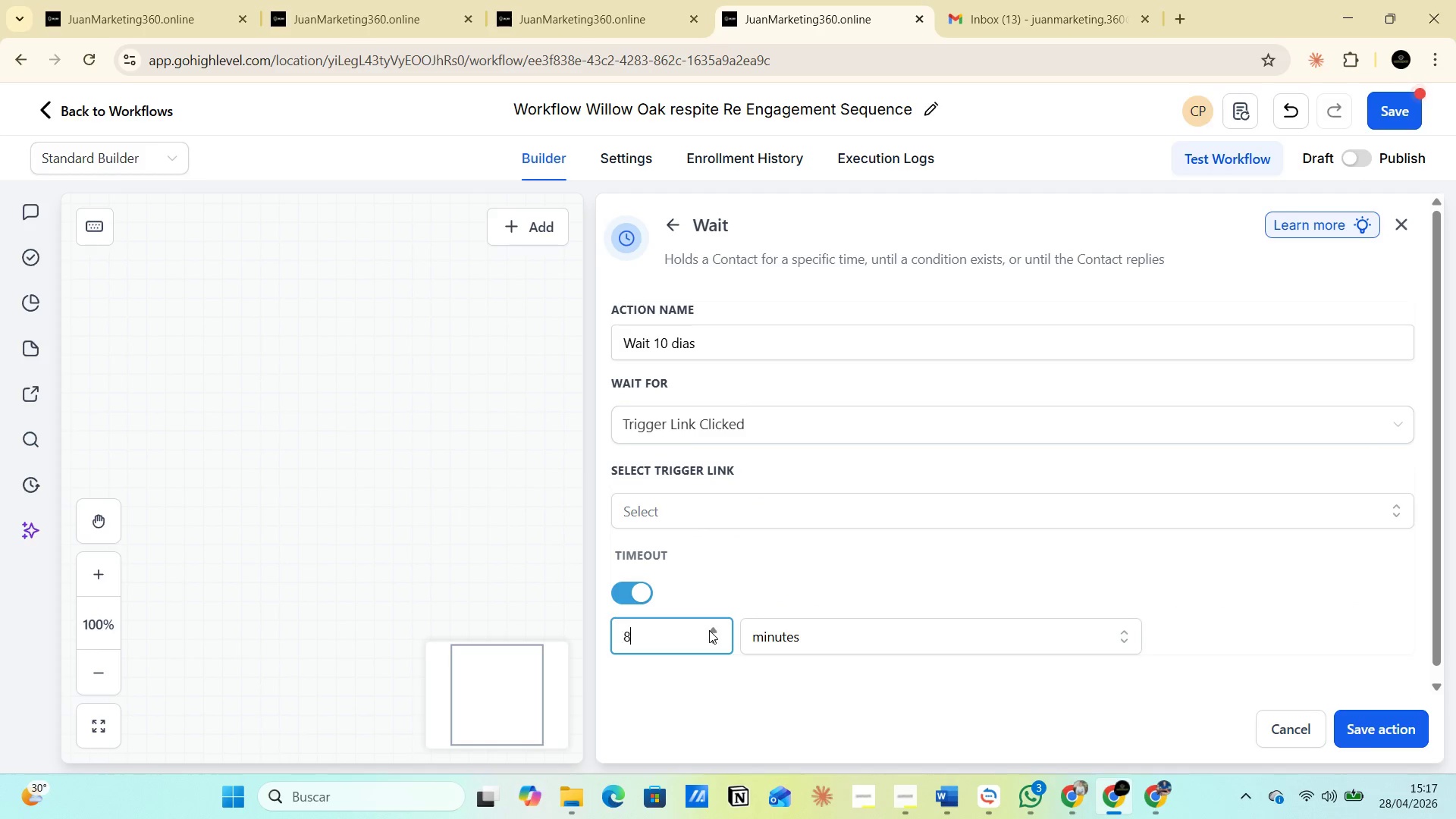 
triple_click([709, 630])
 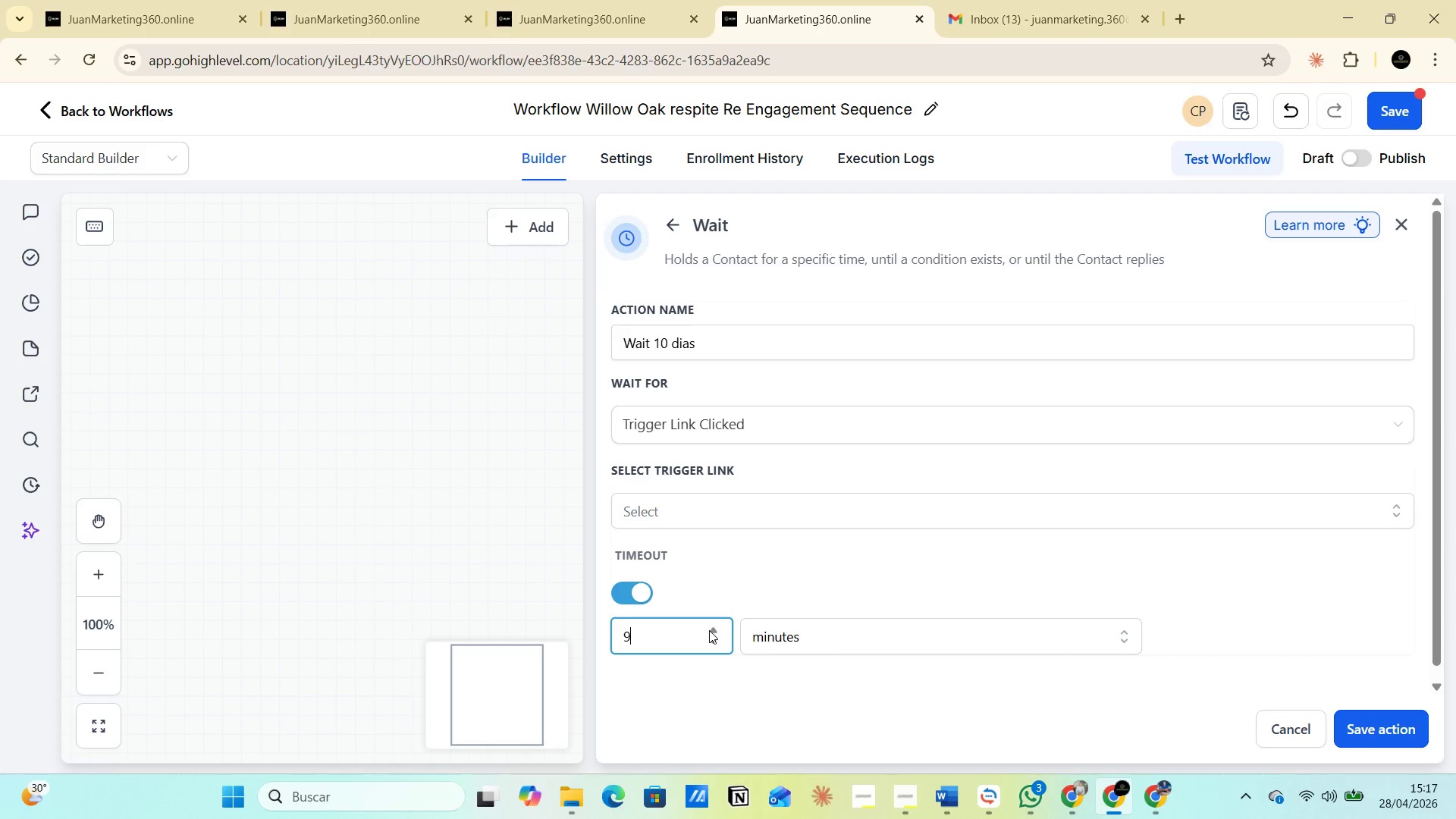 
triple_click([709, 630])
 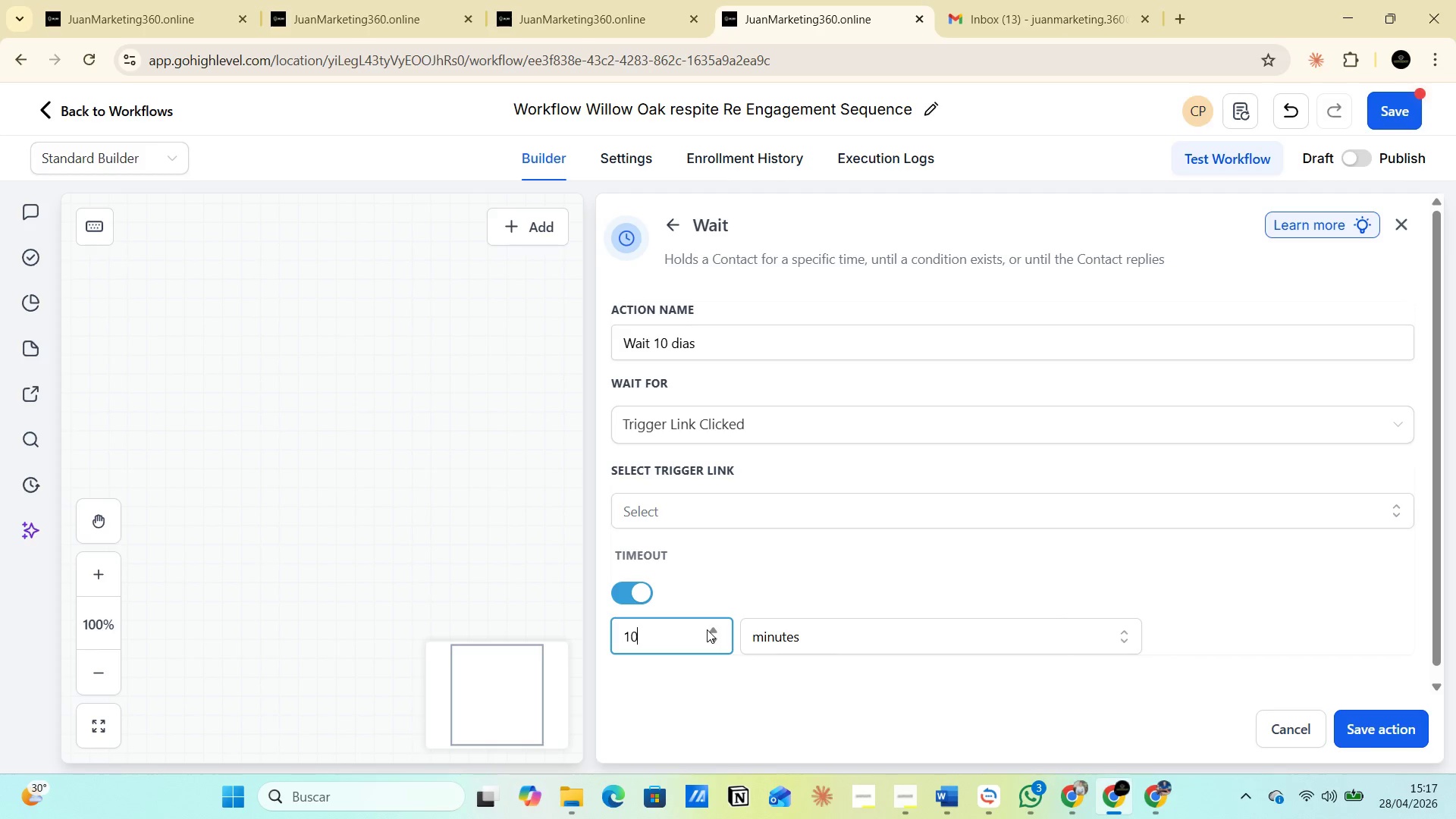 
wait(12.77)
 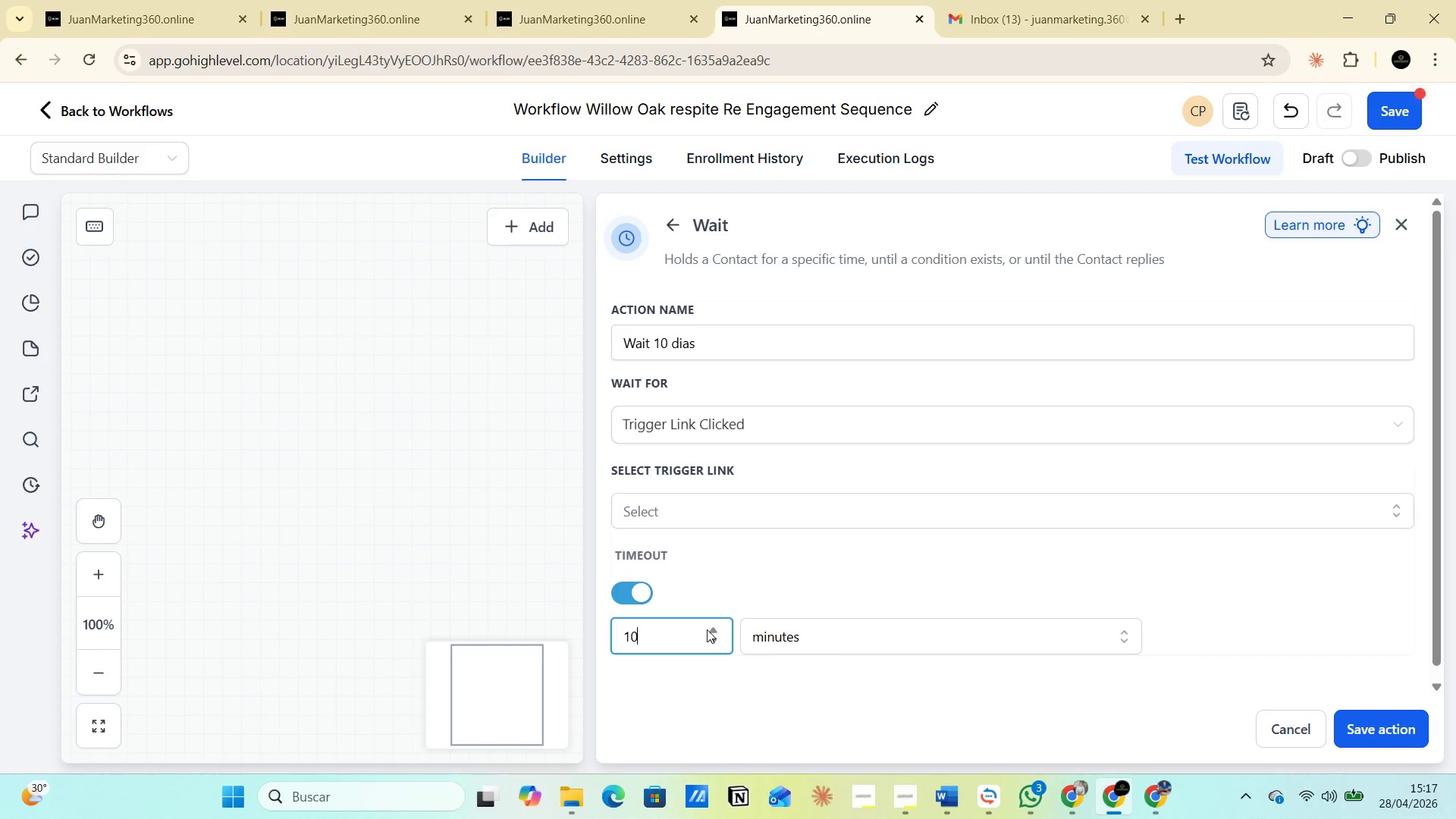 
left_click_drag(start_coordinate=[711, 628], to_coordinate=[708, 628])
 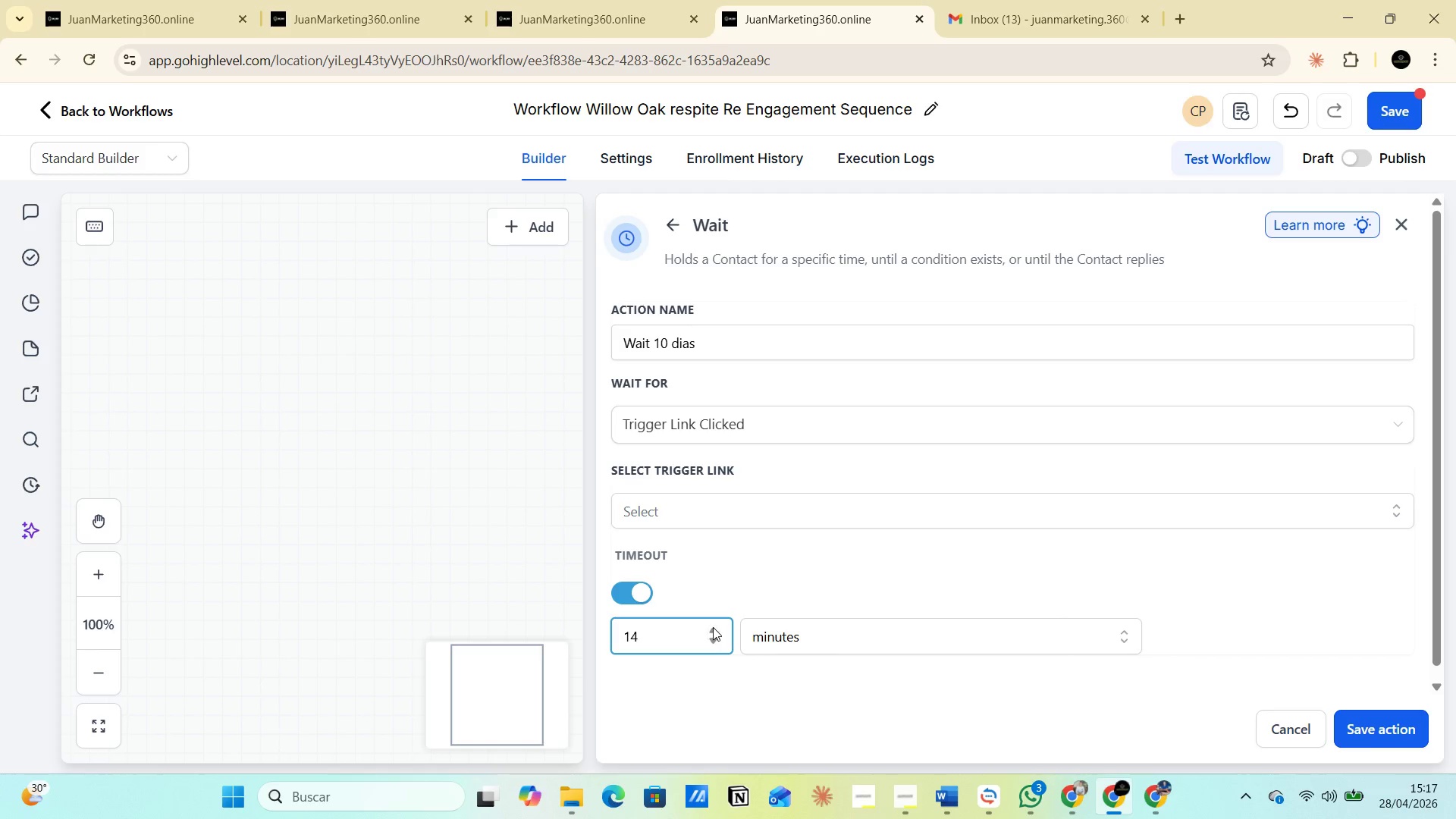 
double_click([713, 627])
 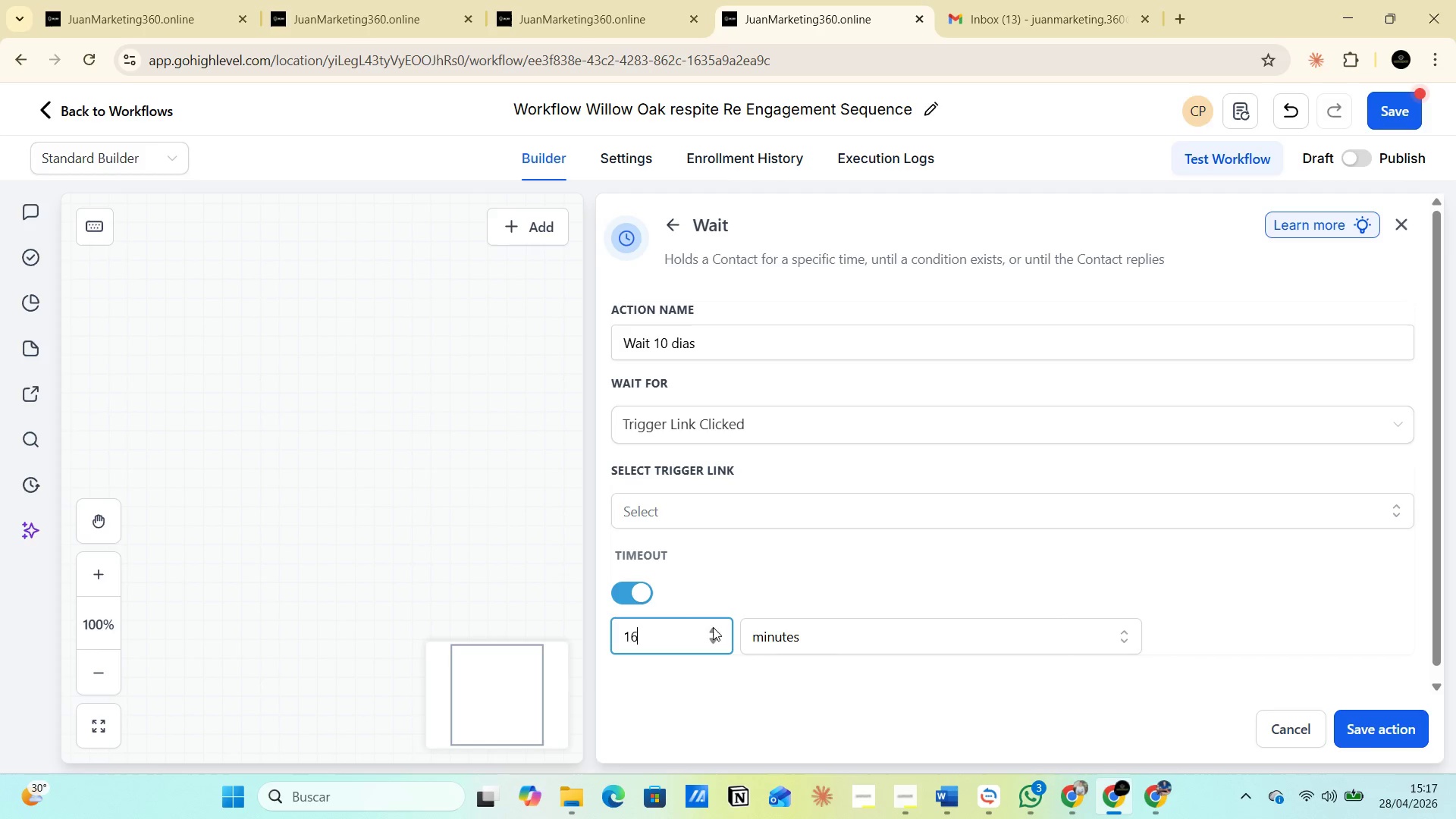 
triple_click([713, 627])
 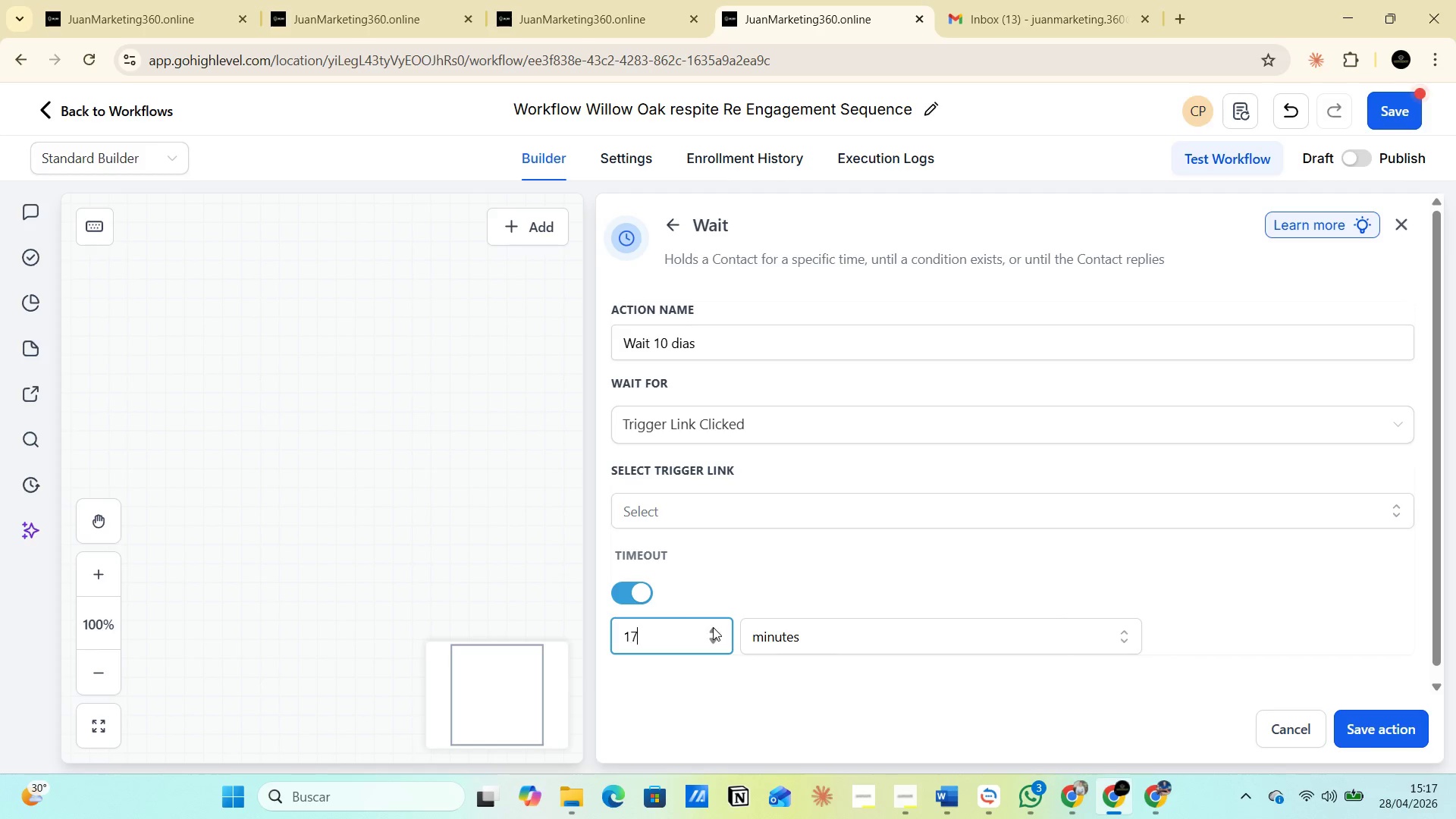 
triple_click([713, 627])
 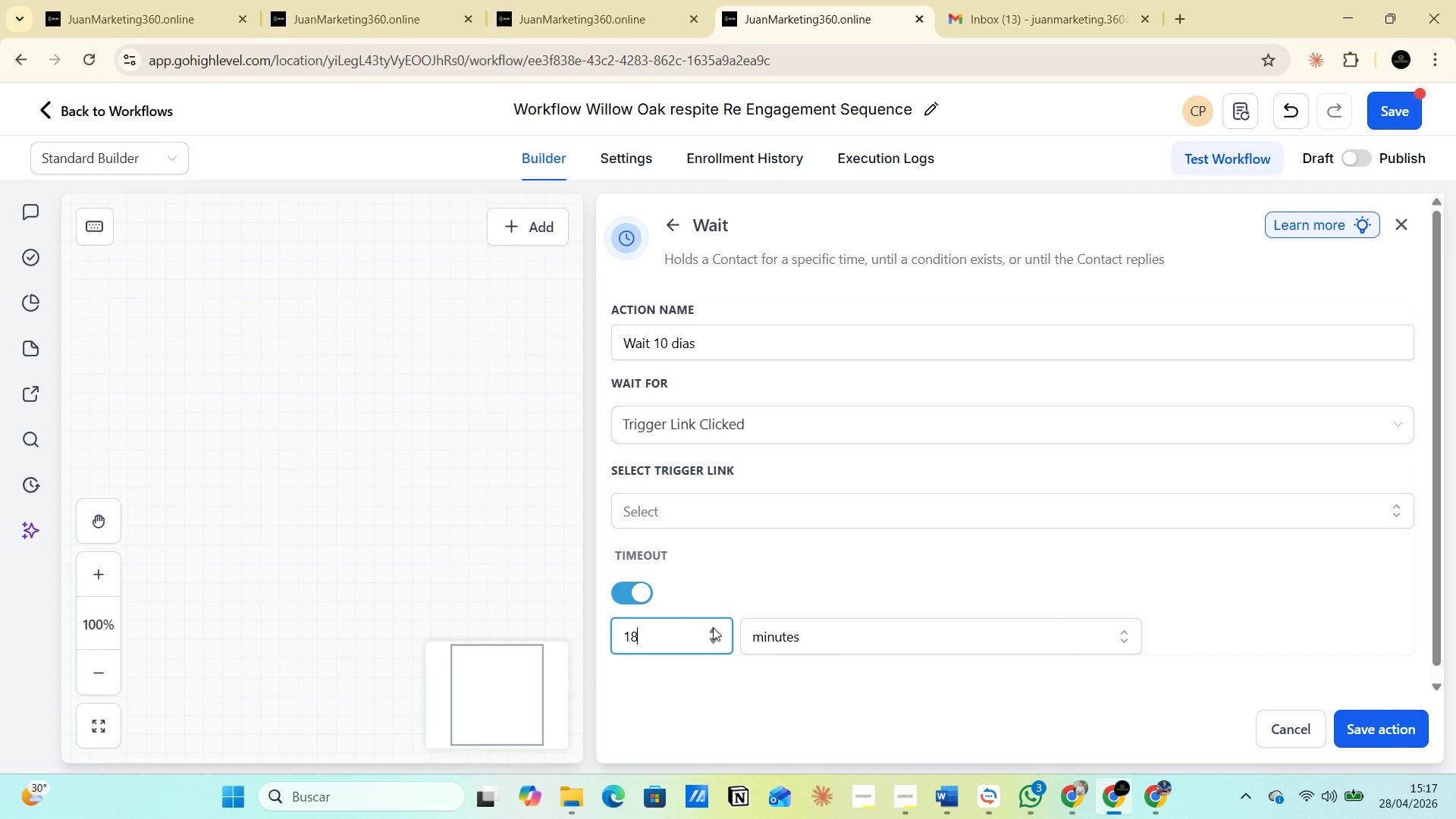 
triple_click([713, 627])
 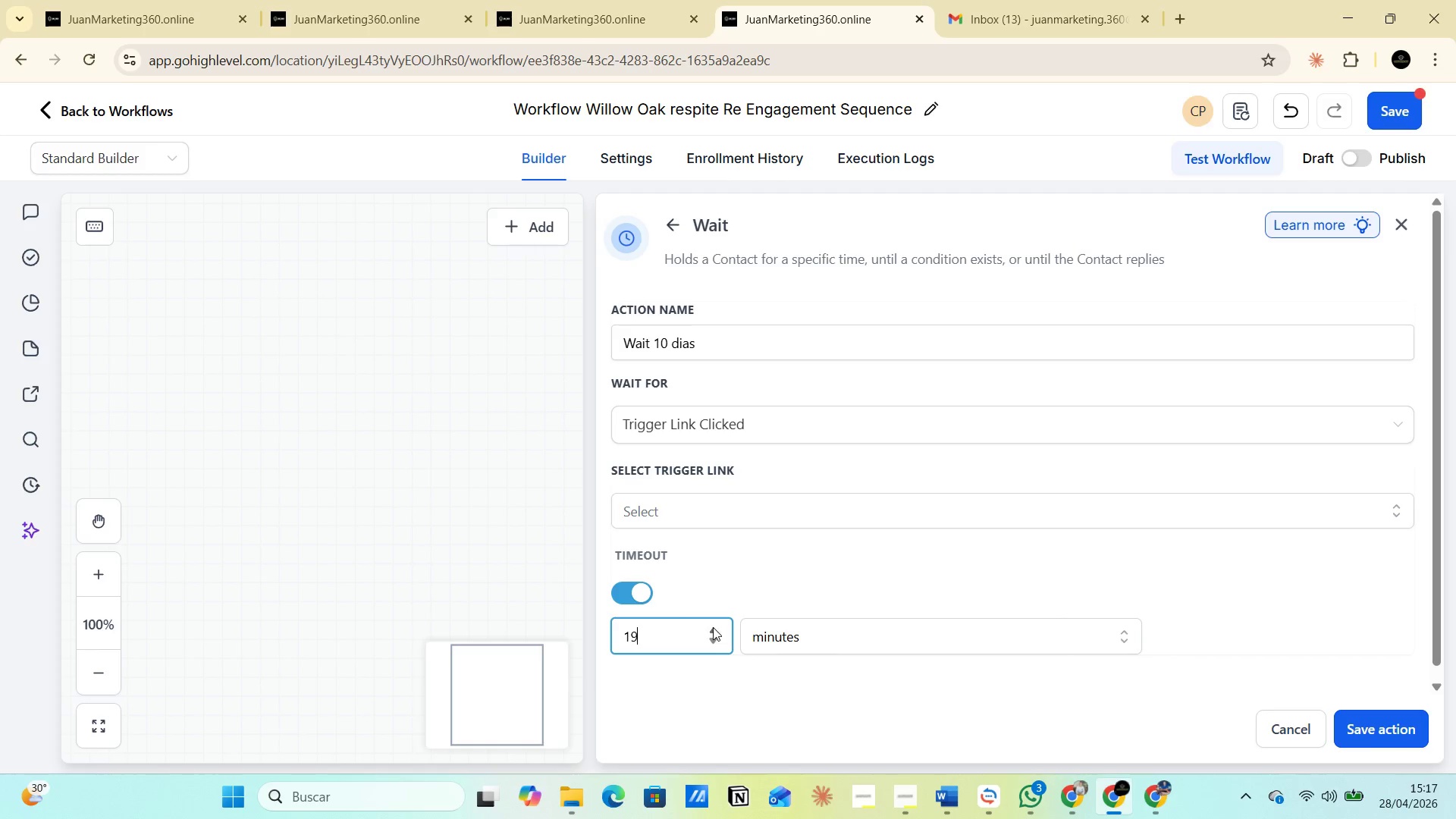 
triple_click([713, 627])
 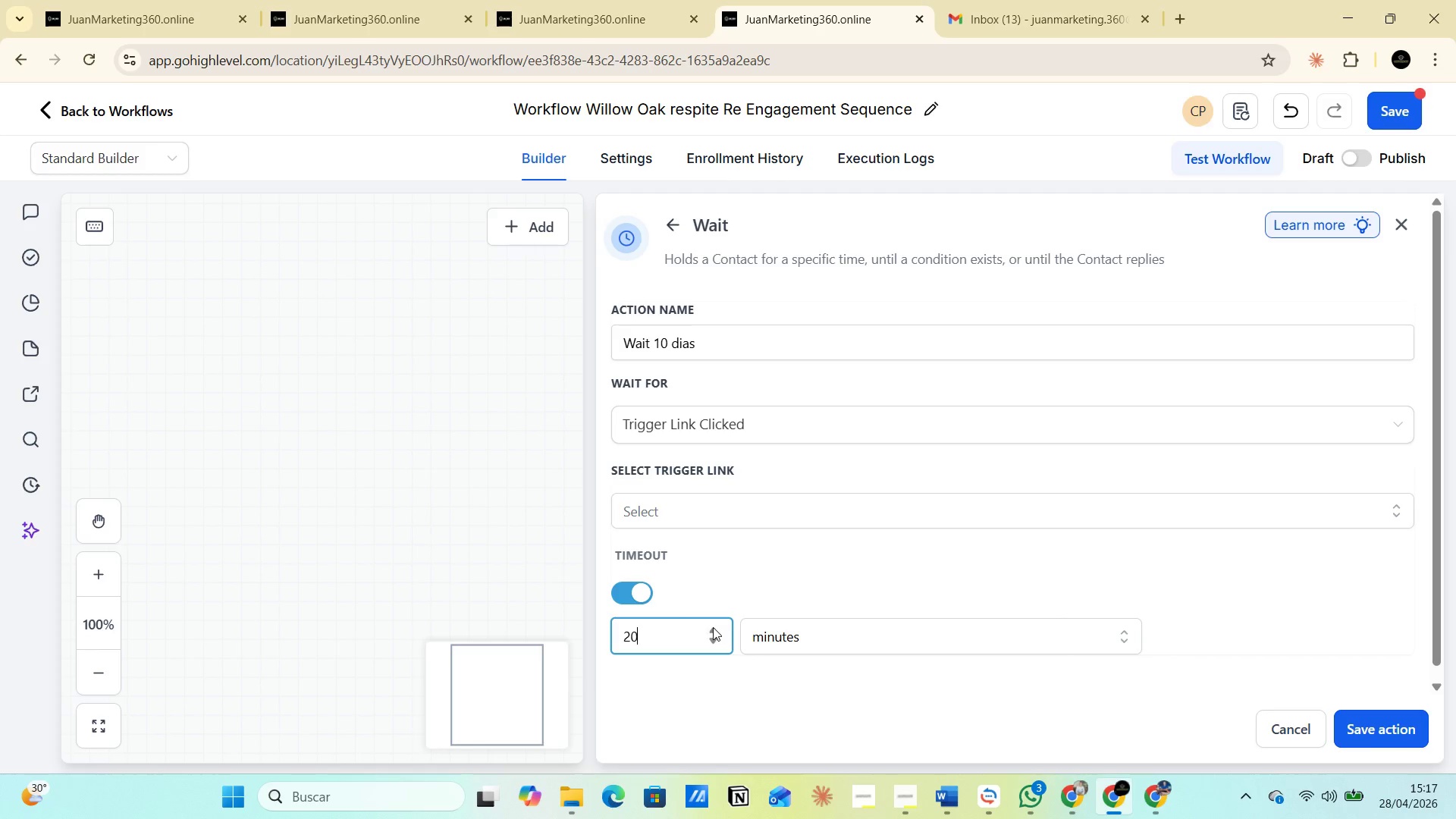 
triple_click([713, 627])
 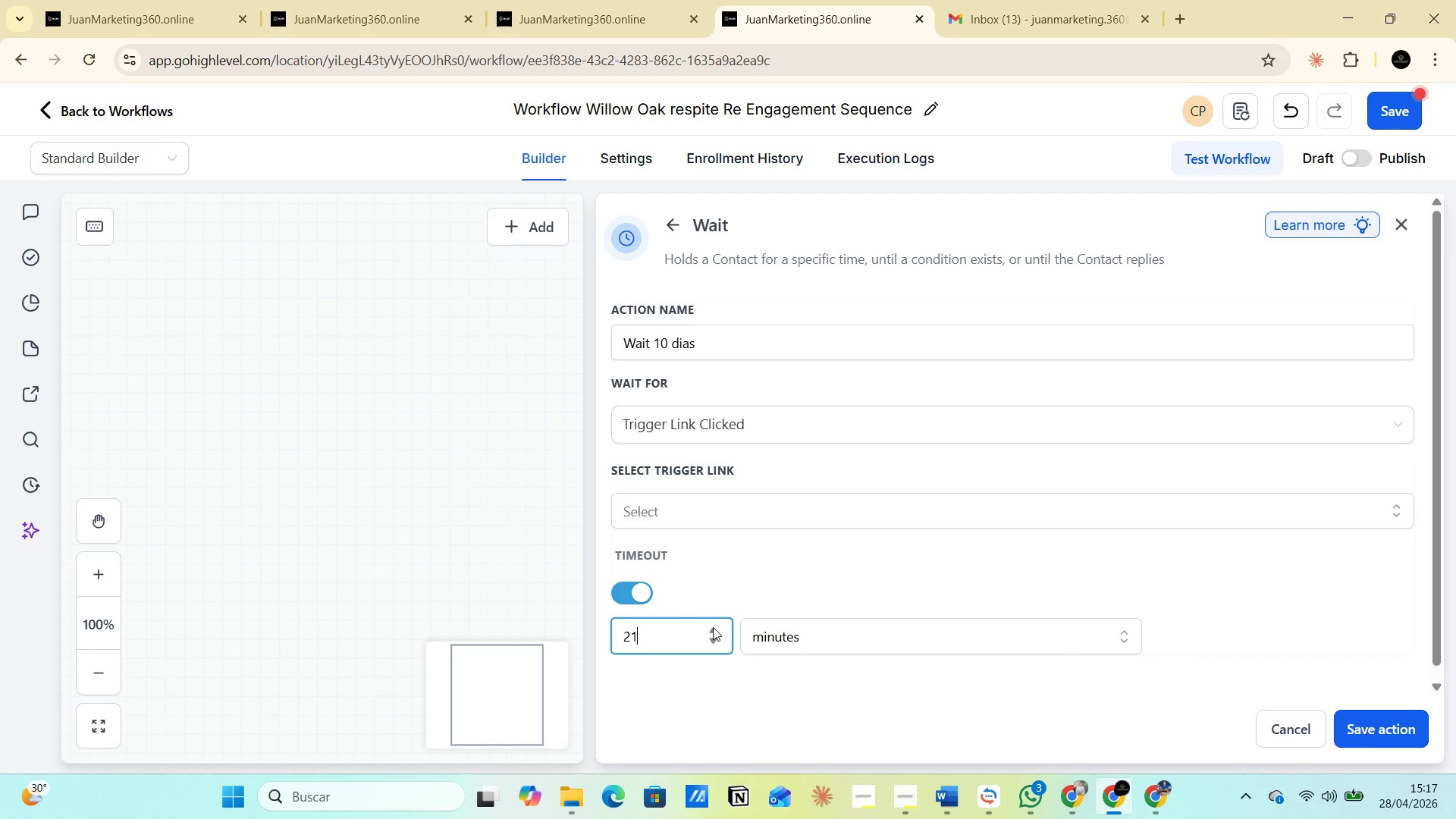 
triple_click([713, 627])
 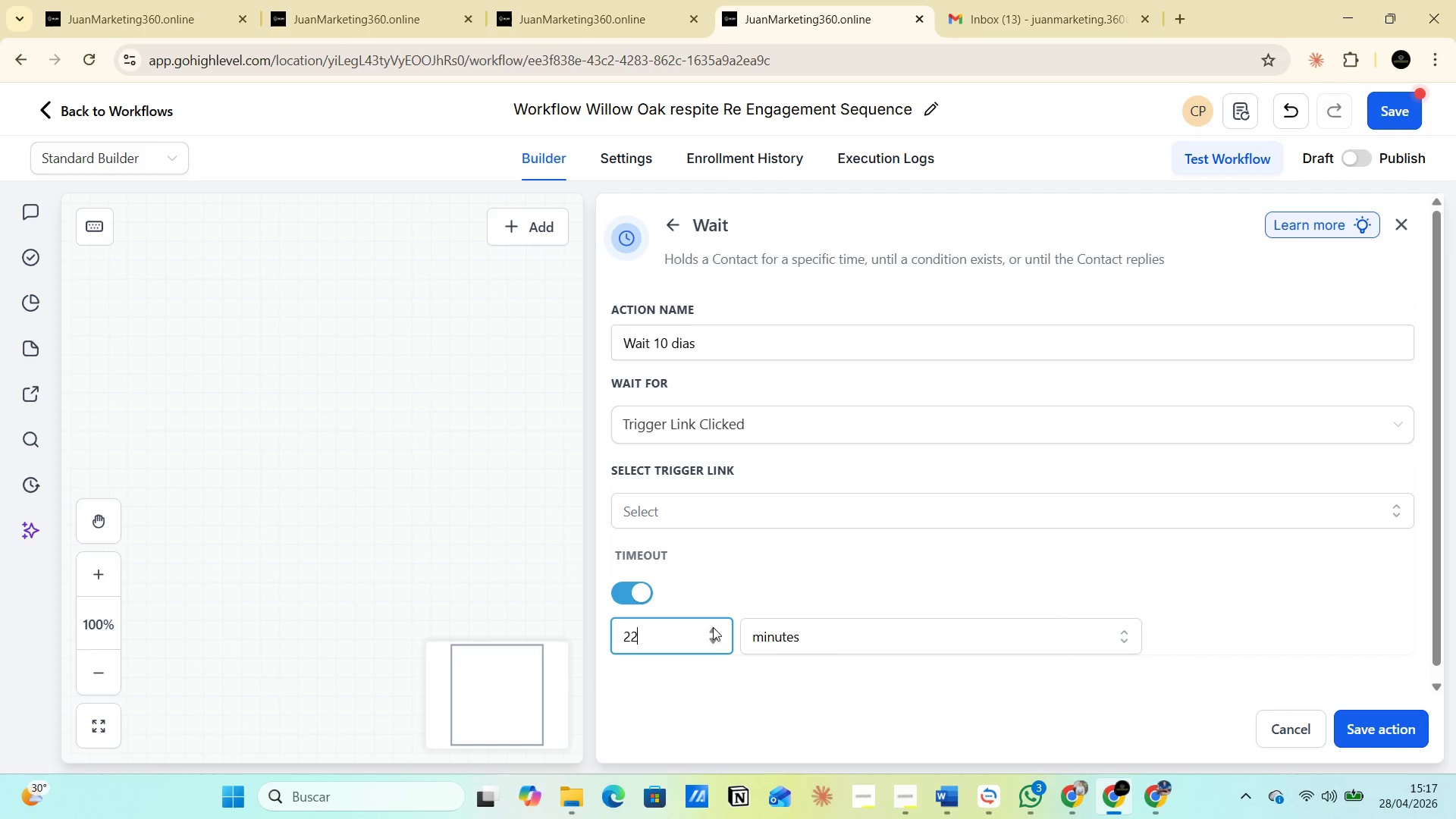 
triple_click([713, 627])
 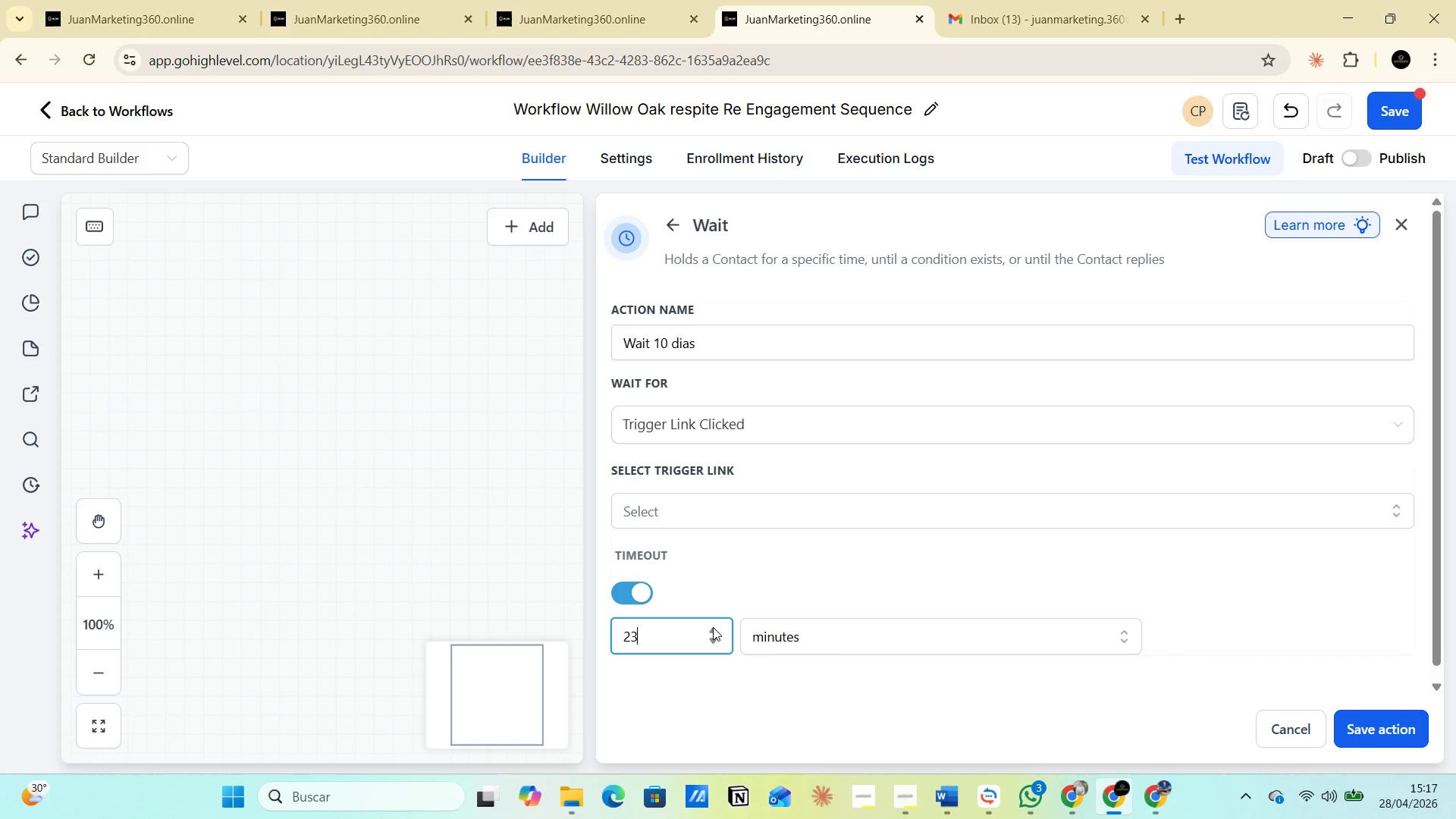 
triple_click([713, 627])
 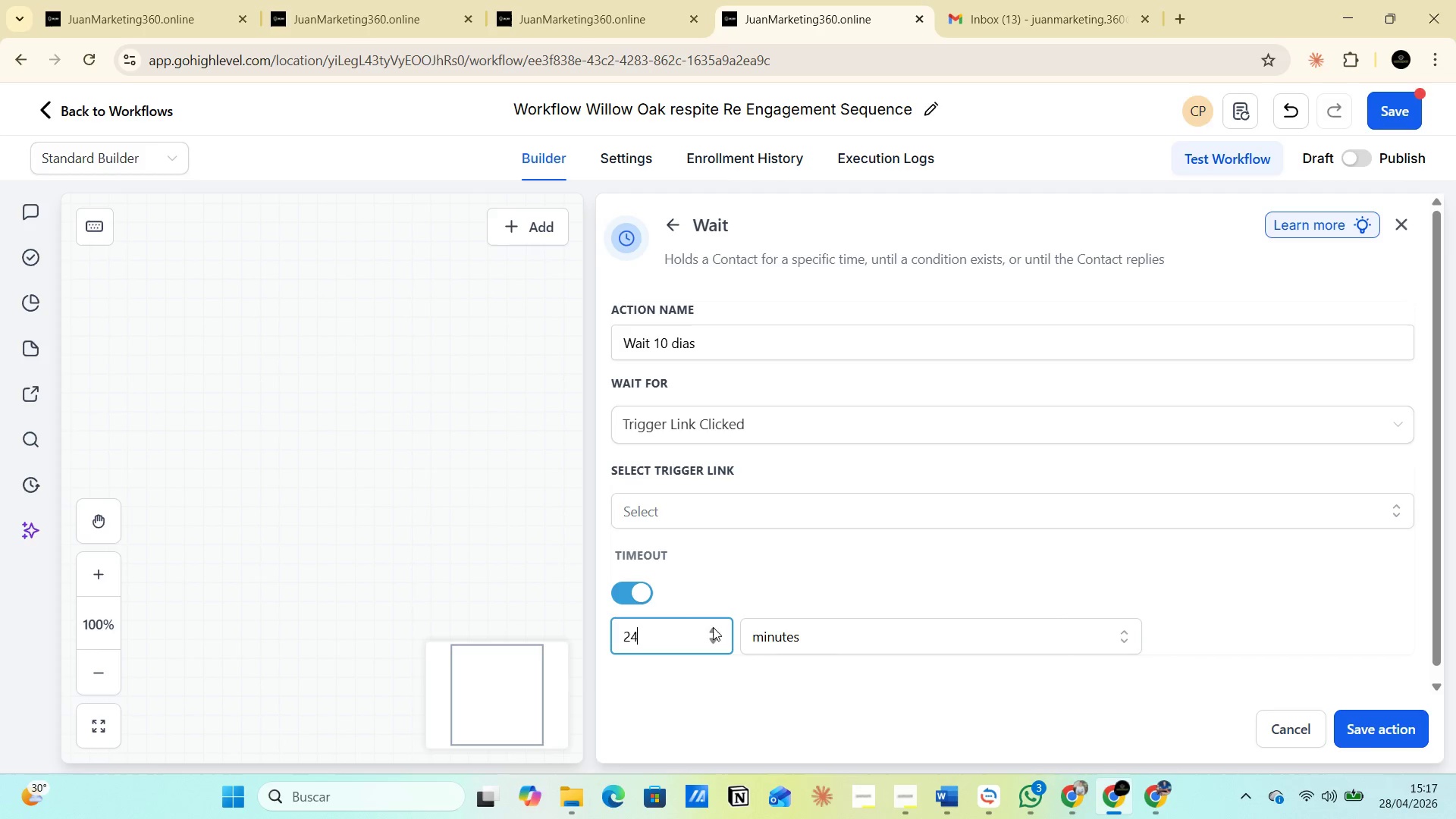 
triple_click([713, 627])
 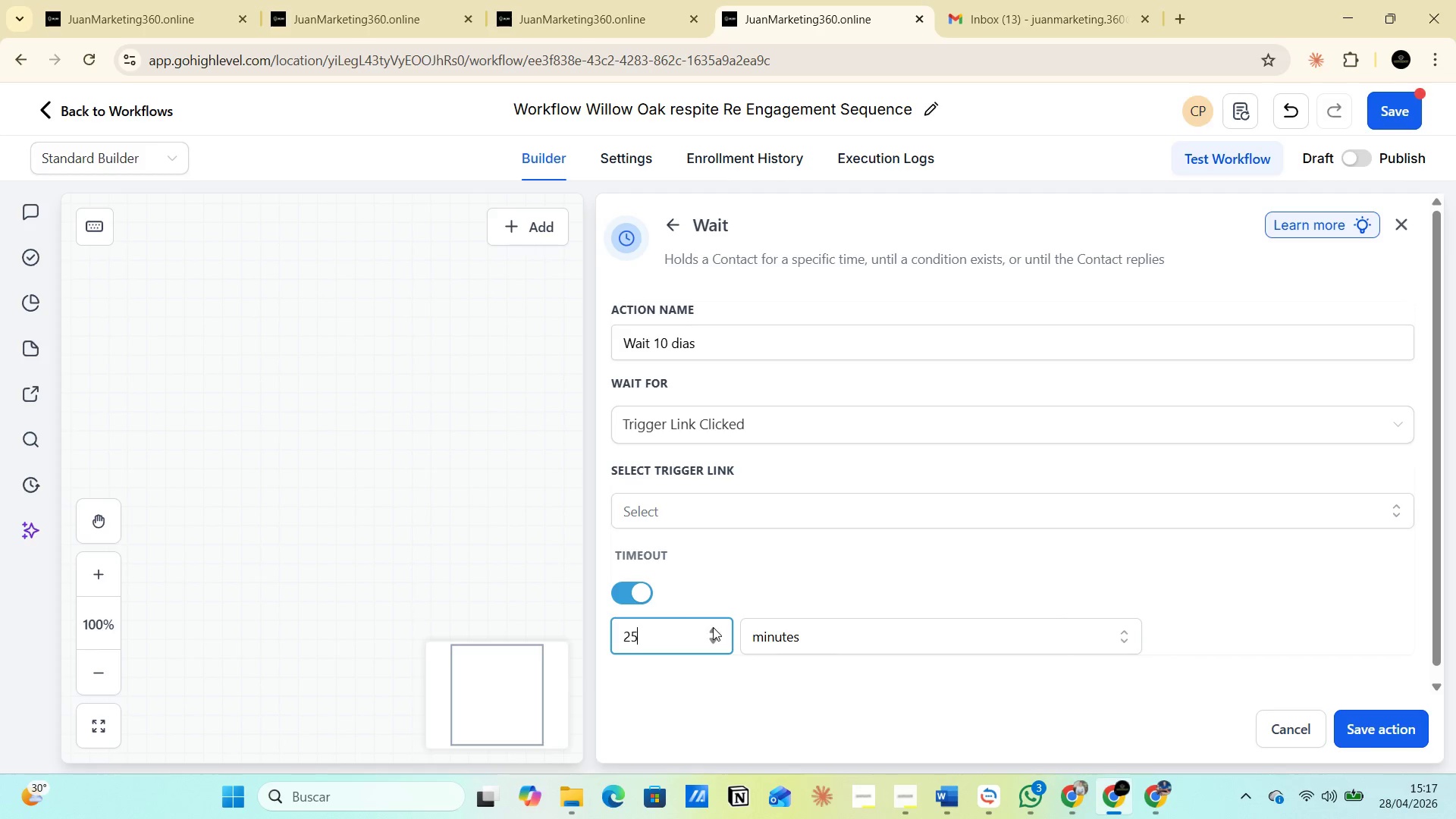 
triple_click([713, 627])
 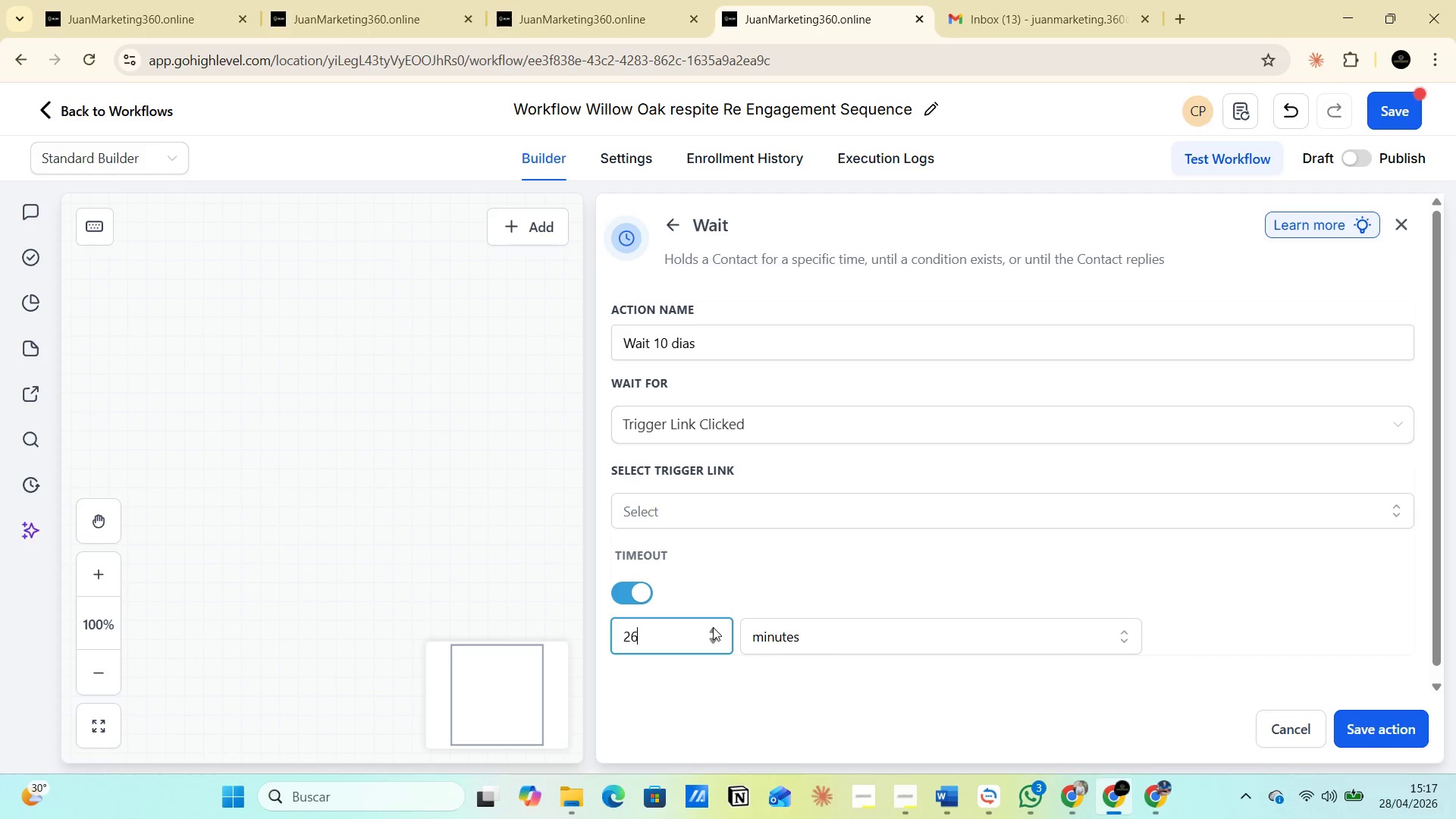 
triple_click([713, 627])
 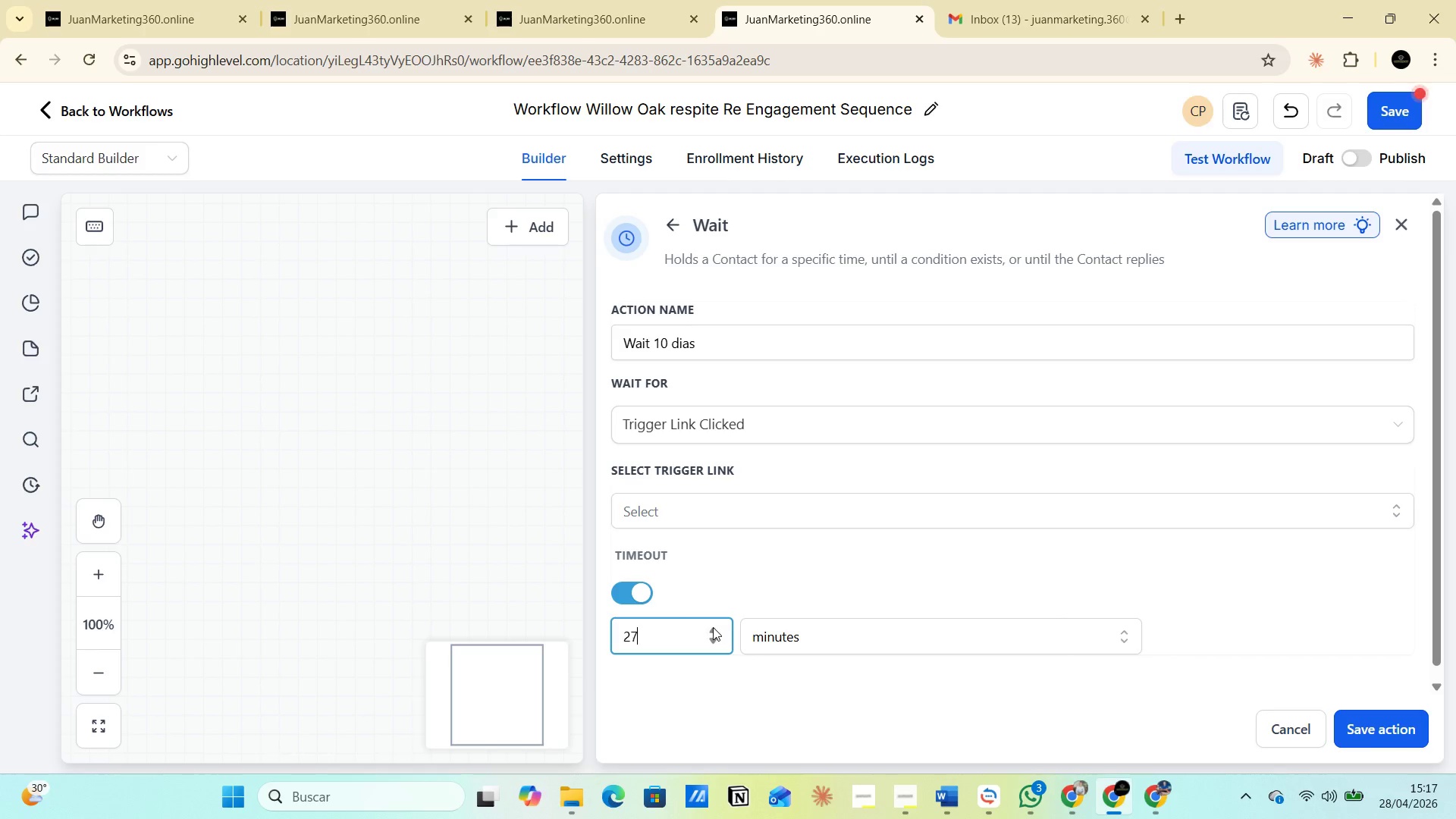 
triple_click([713, 627])
 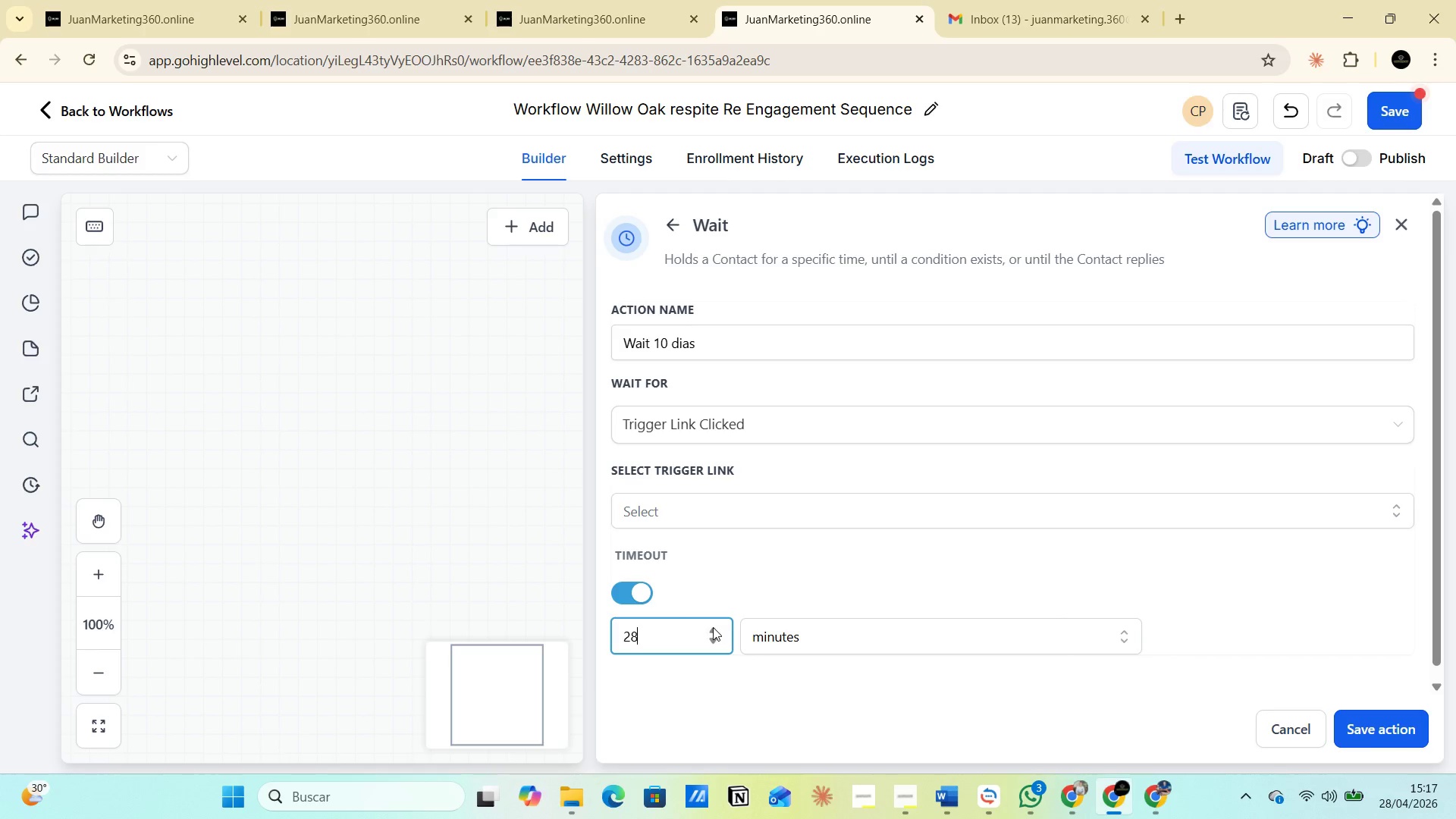 
triple_click([713, 627])
 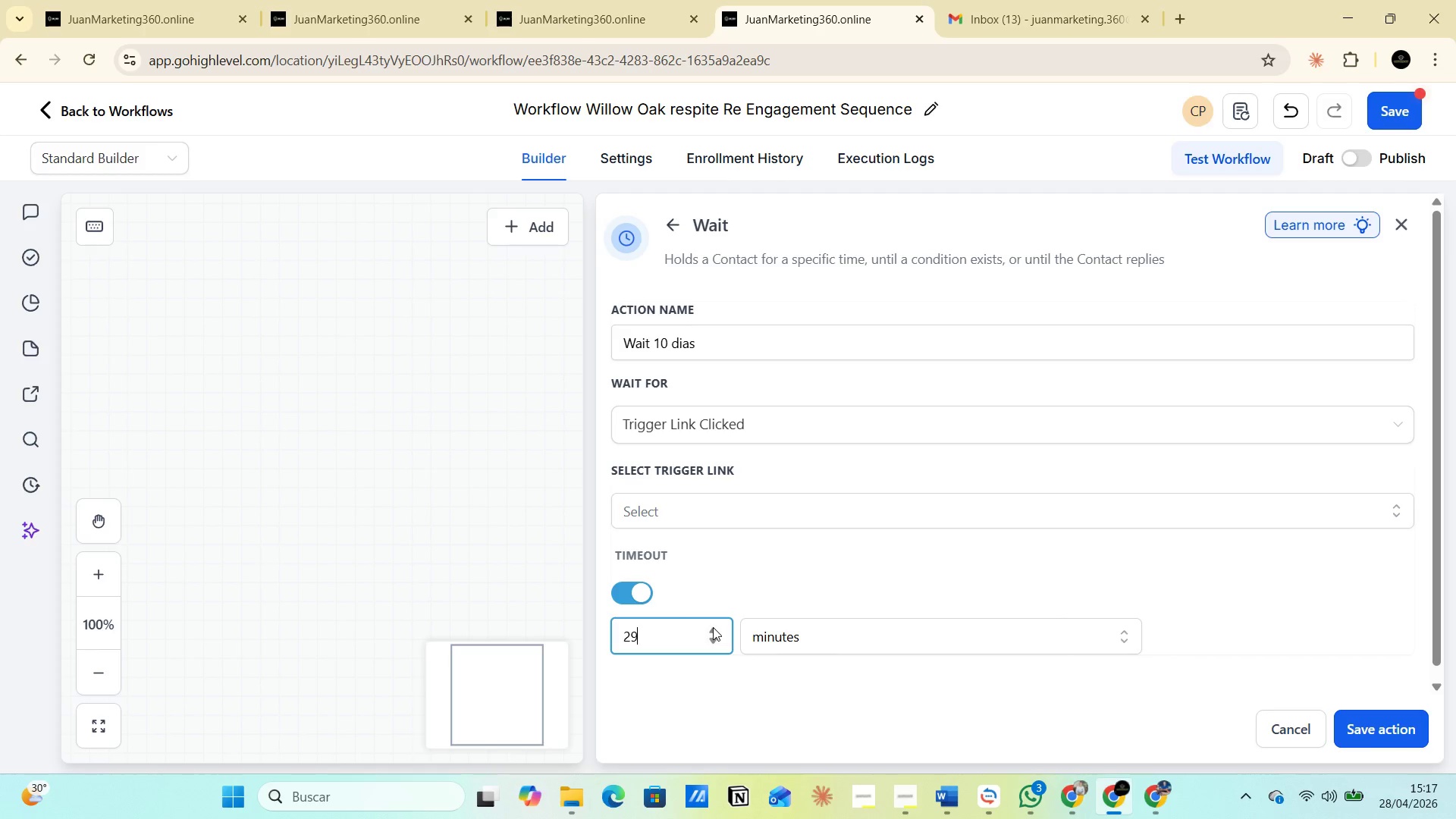 
triple_click([713, 627])
 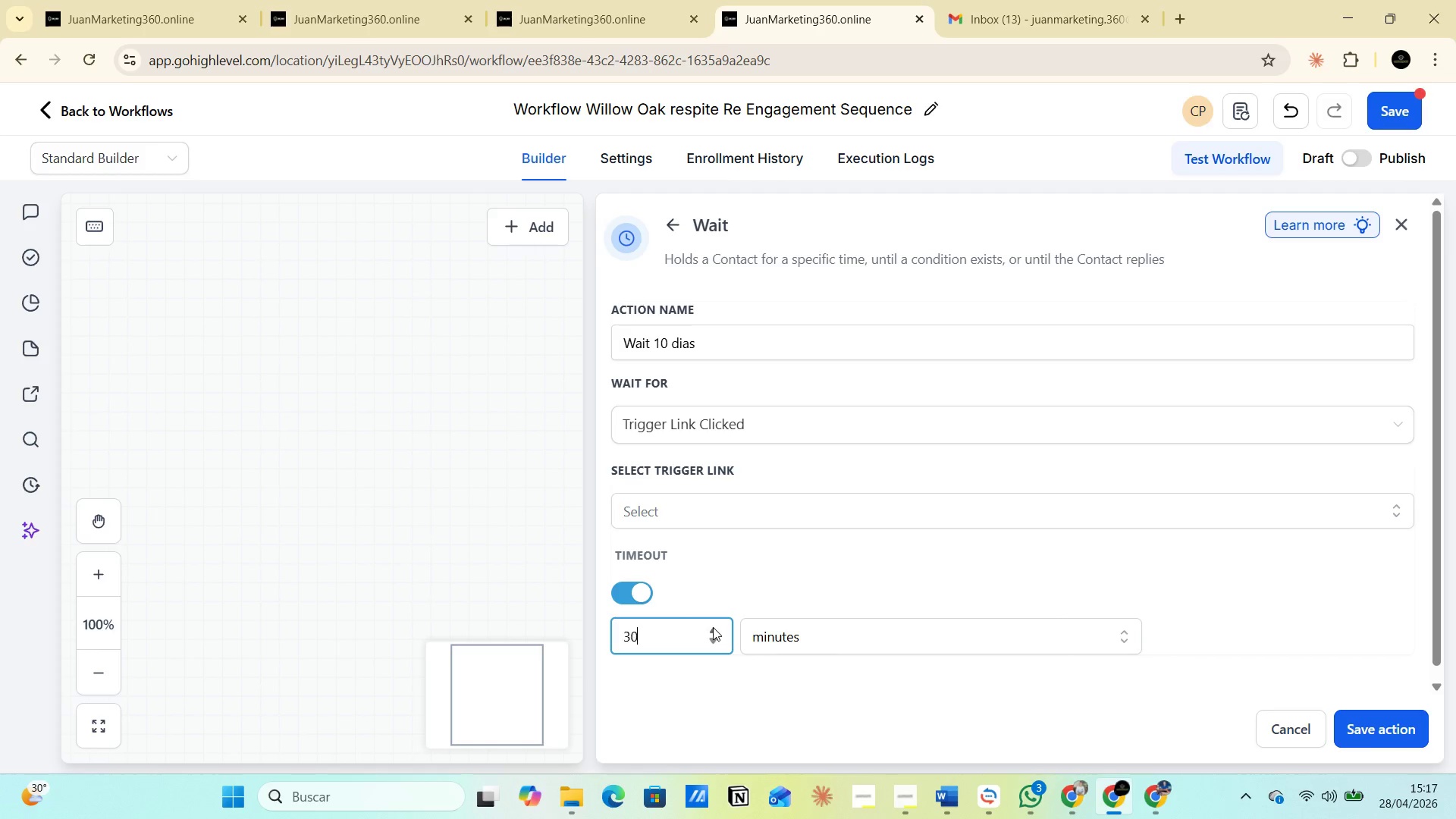 
triple_click([713, 627])
 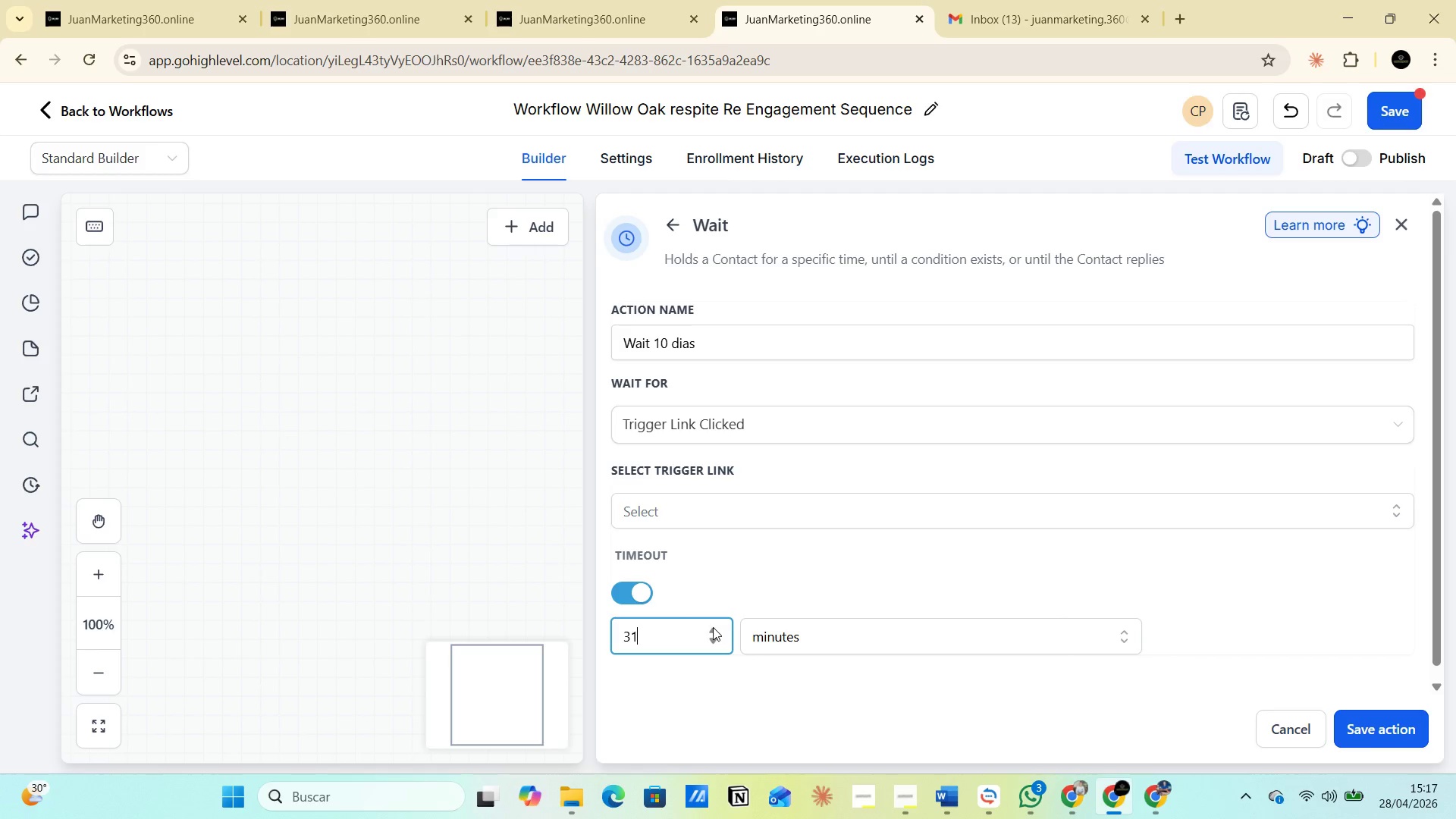 
triple_click([713, 627])
 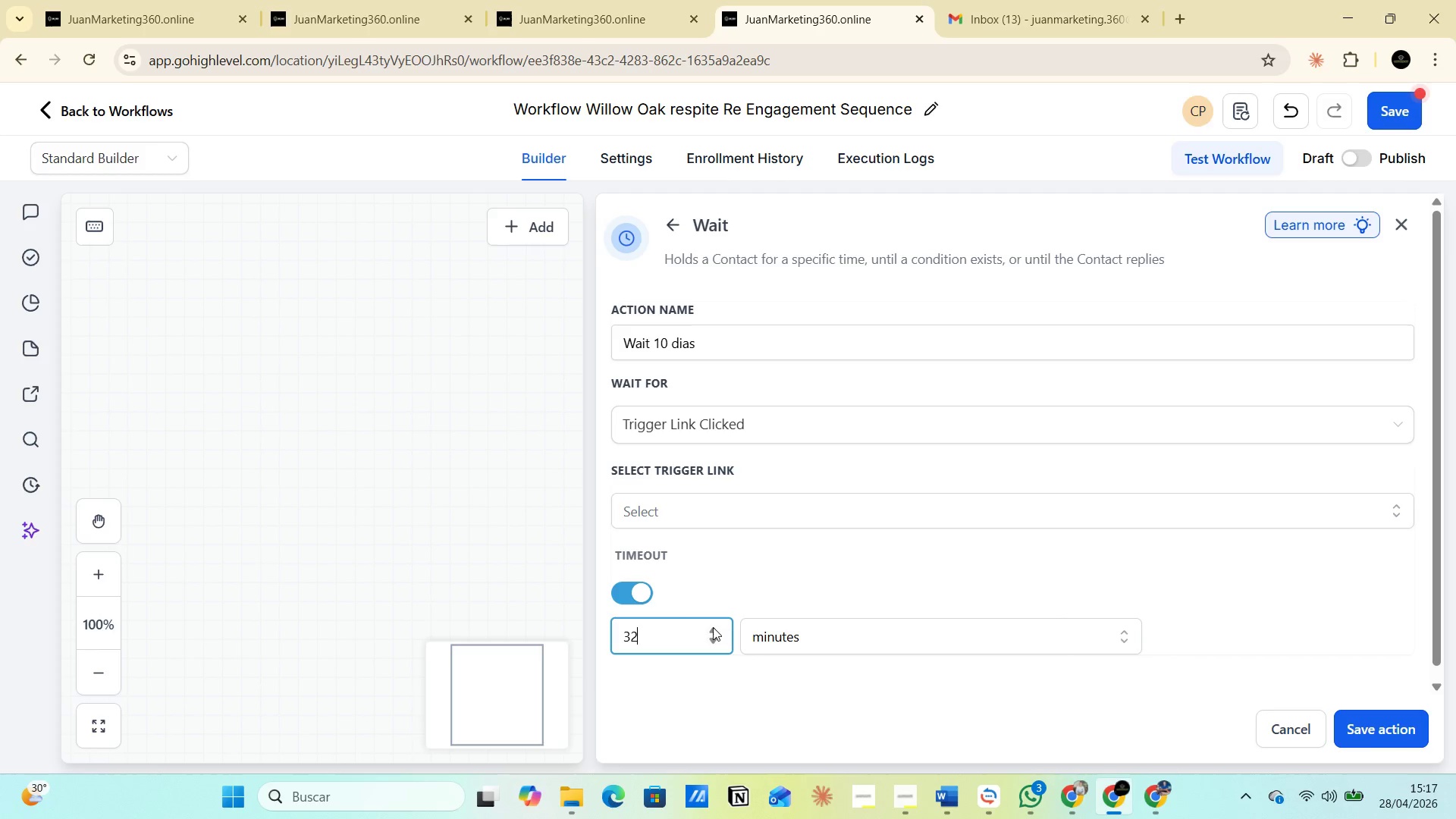 
triple_click([713, 627])
 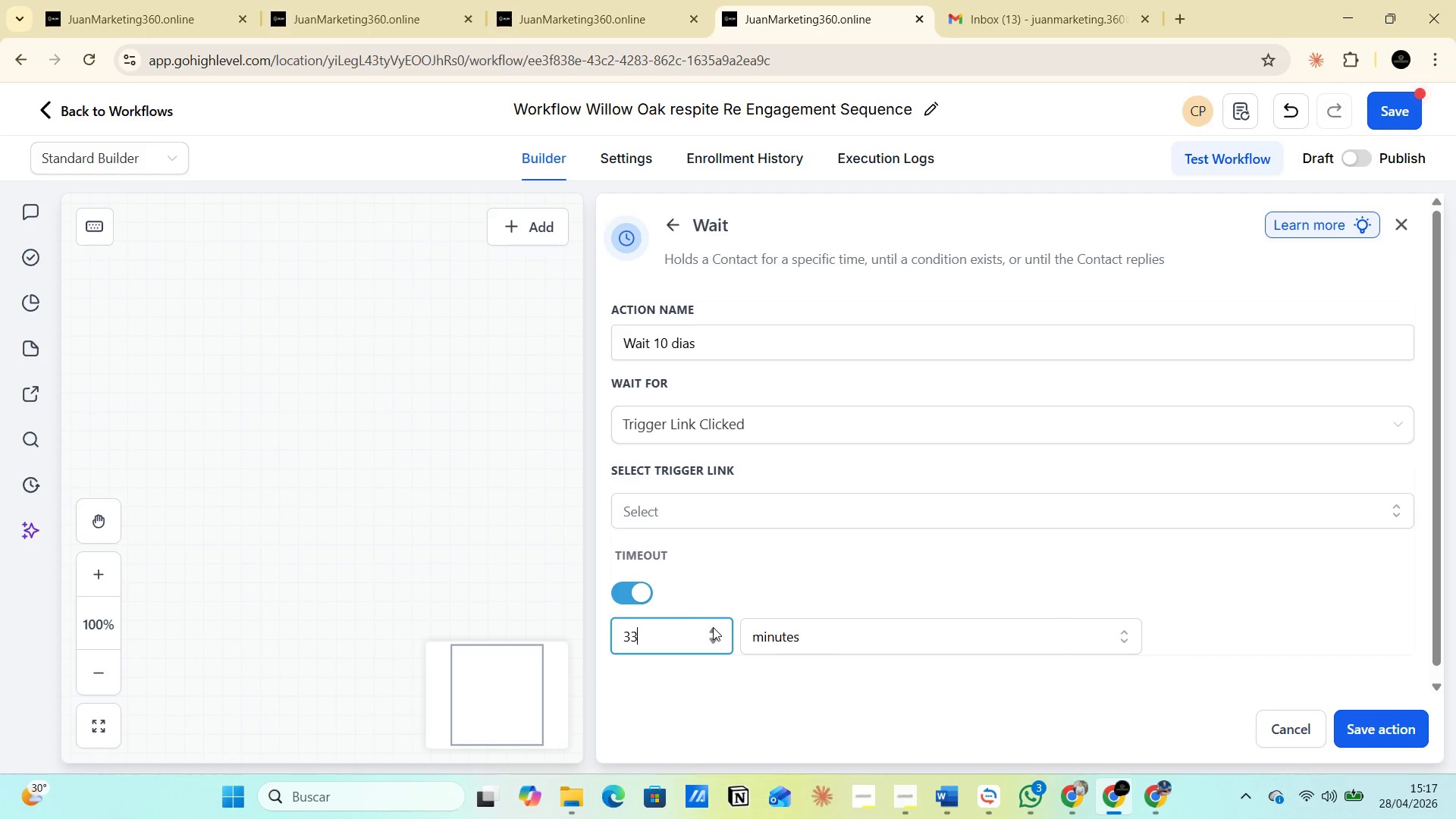 
triple_click([713, 627])
 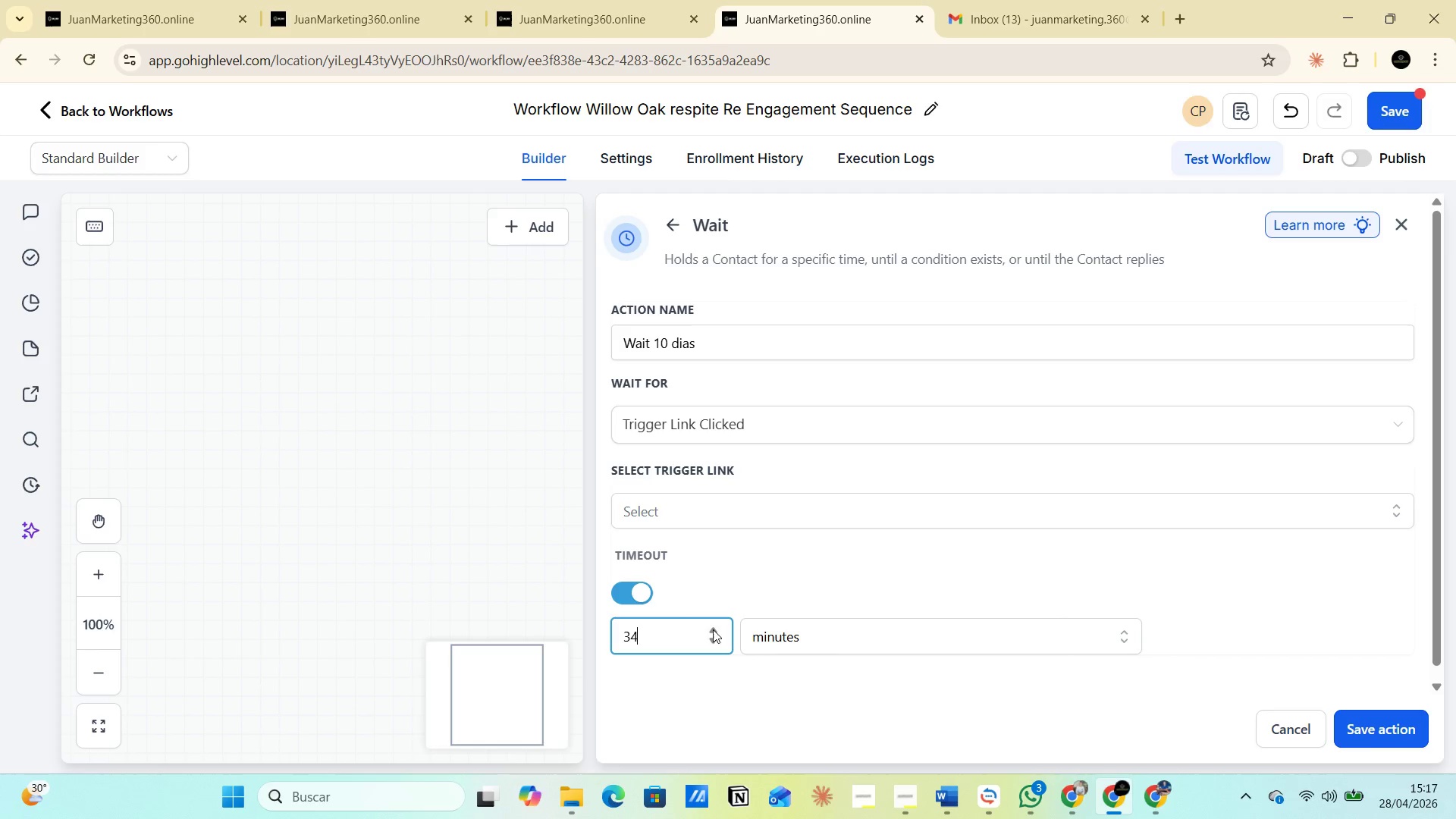 
left_click([711, 640])
 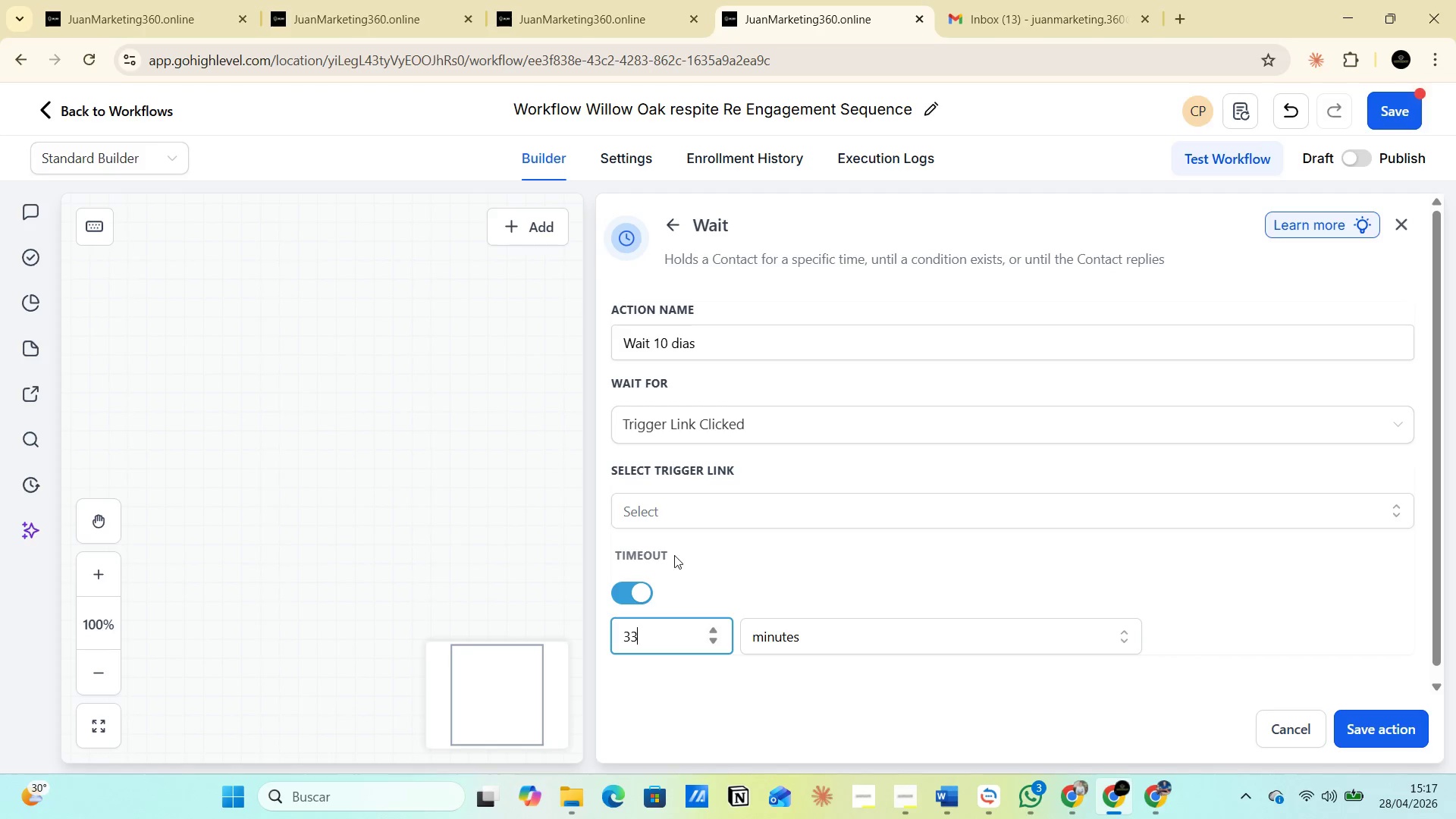 
left_click([663, 515])
 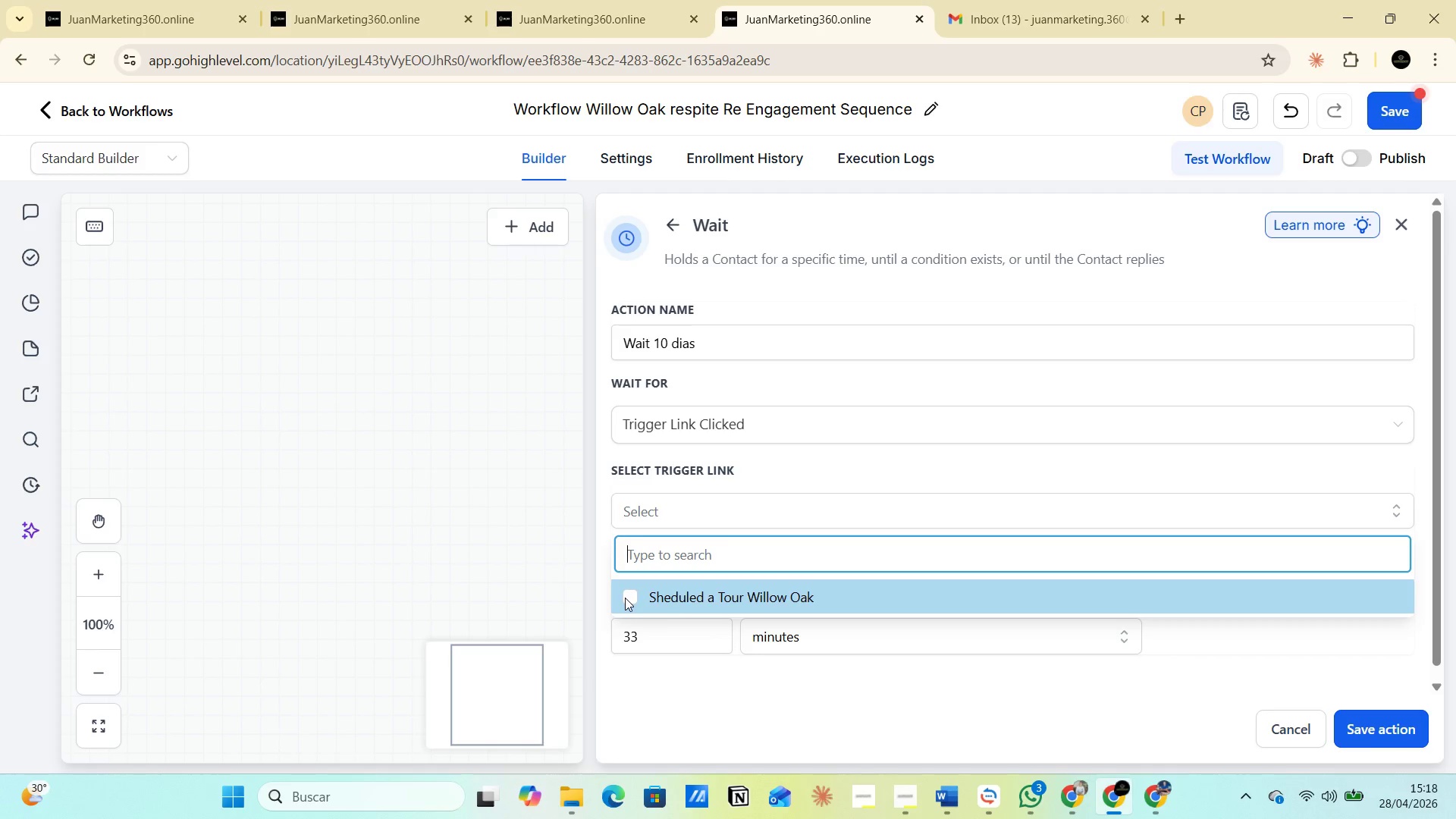 
left_click([625, 598])
 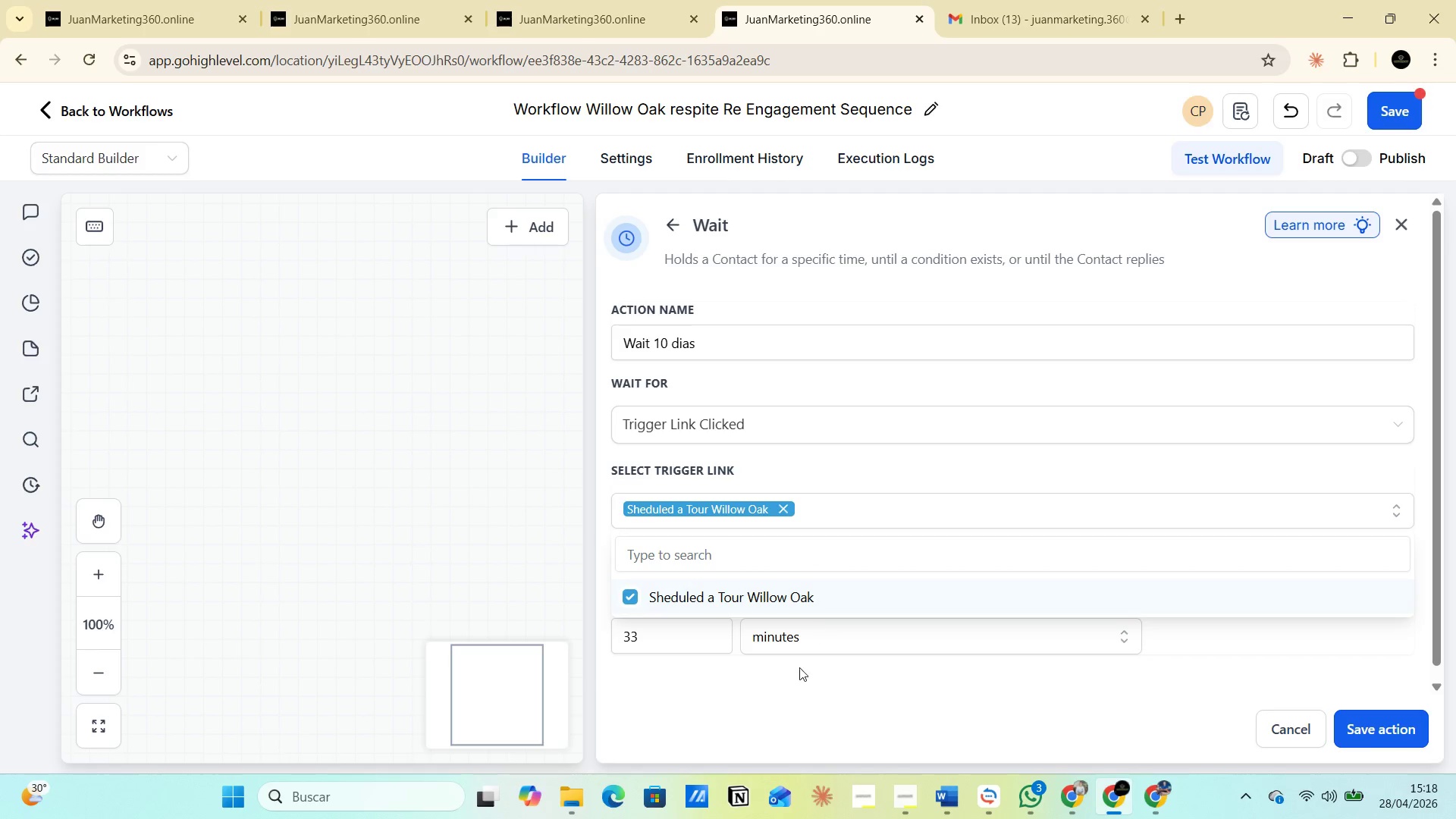 
left_click([789, 695])
 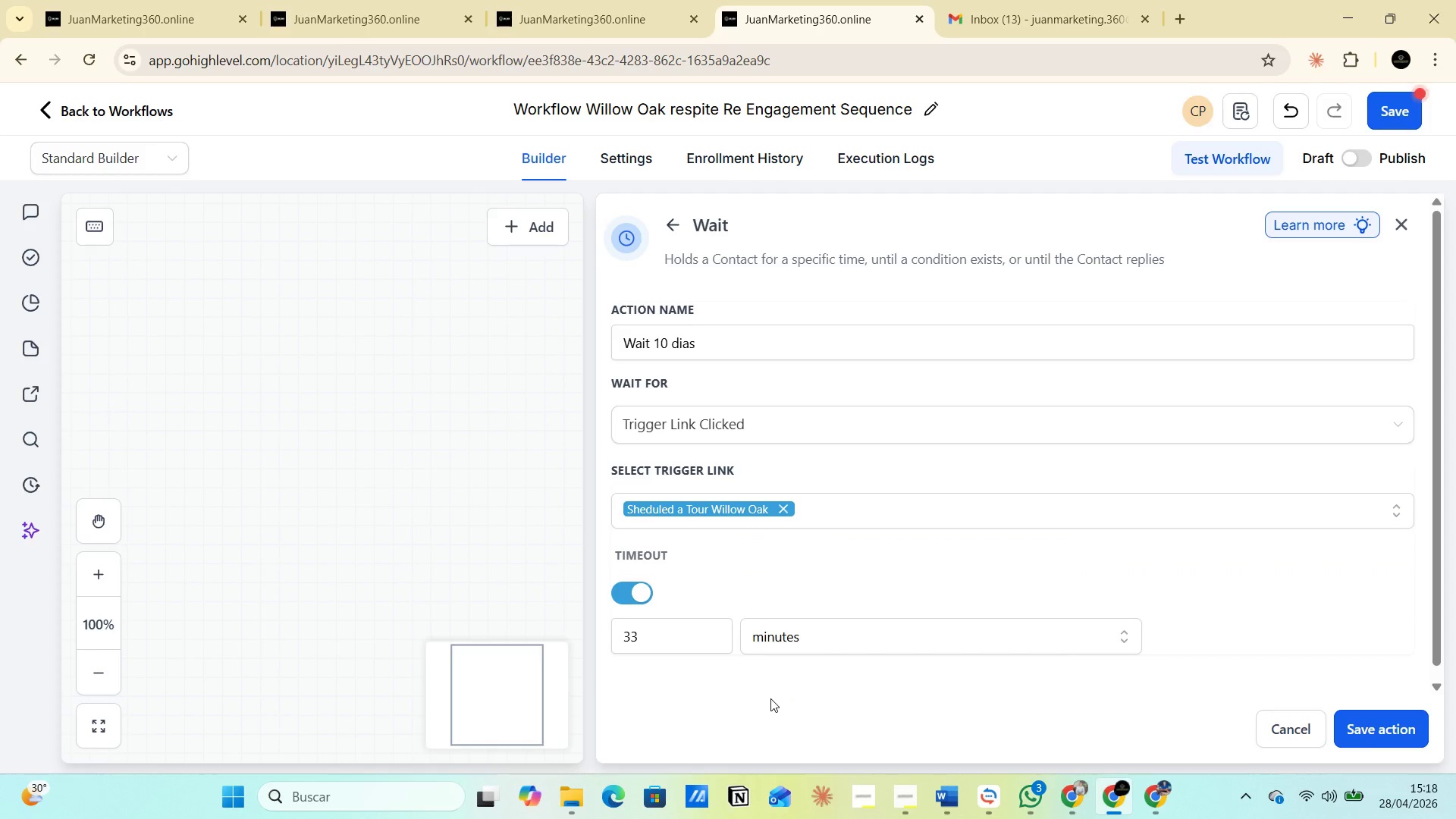 
key(PrintScreen)
 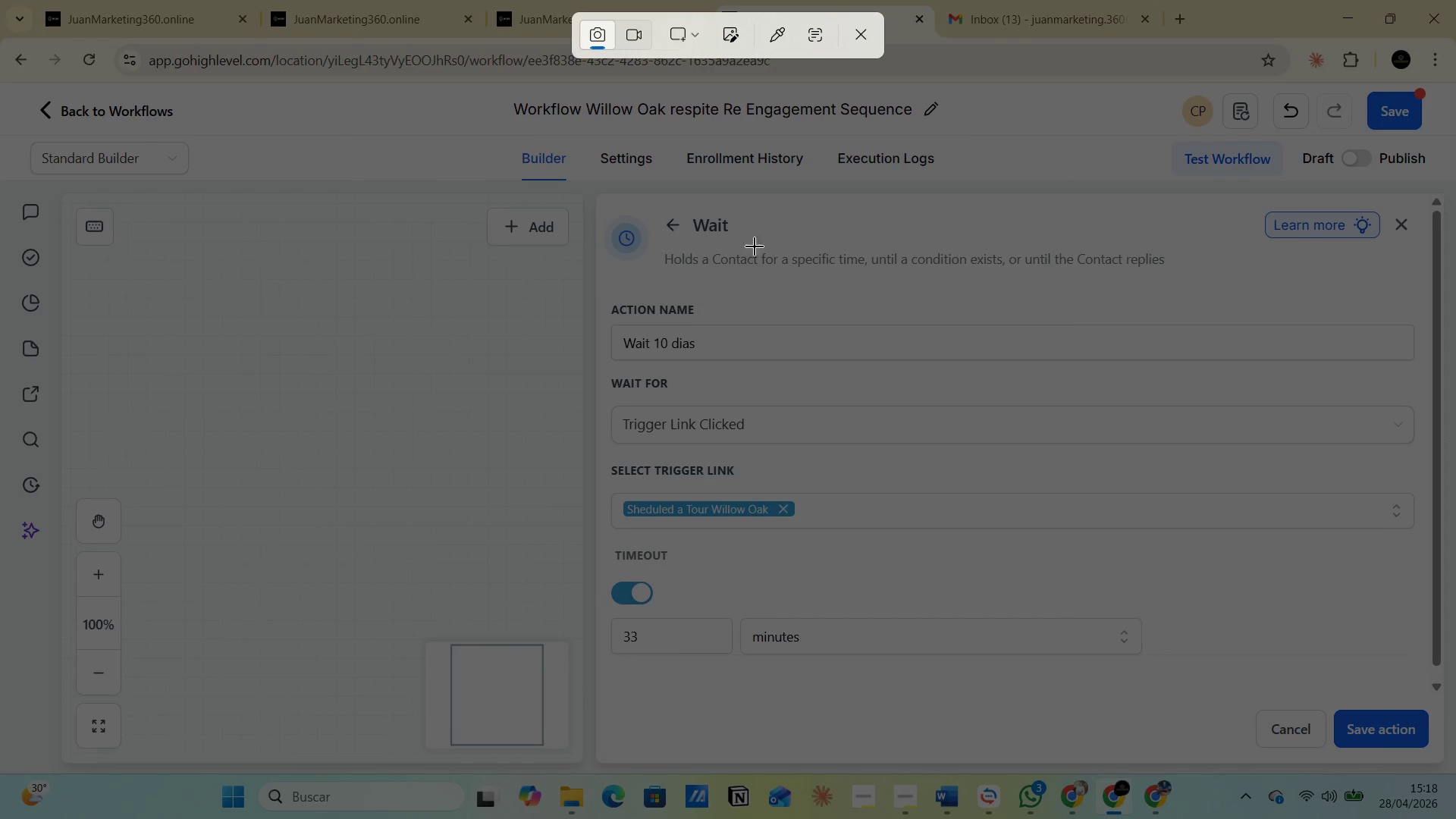 
left_click([690, 42])
 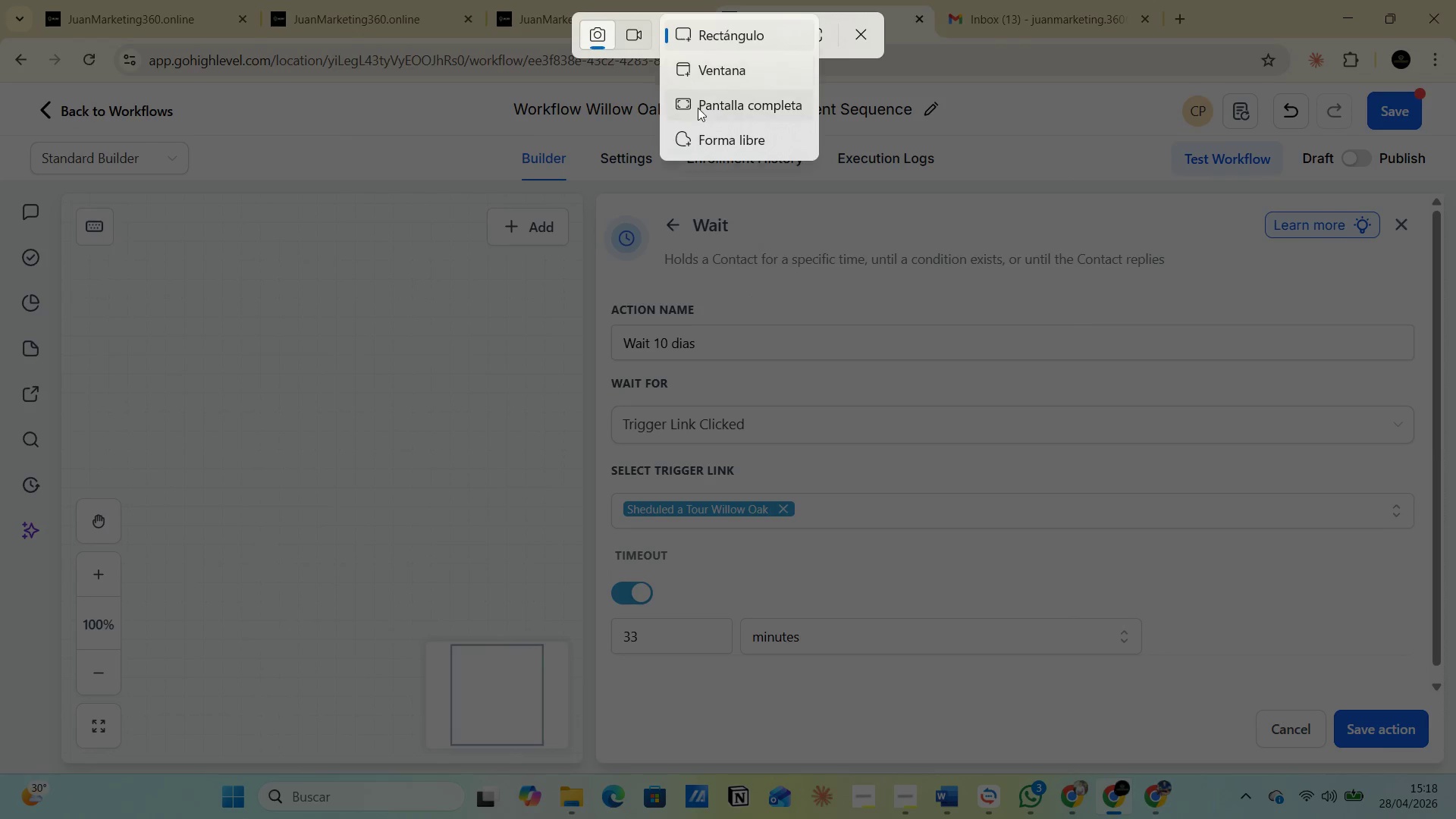 
left_click([698, 111])
 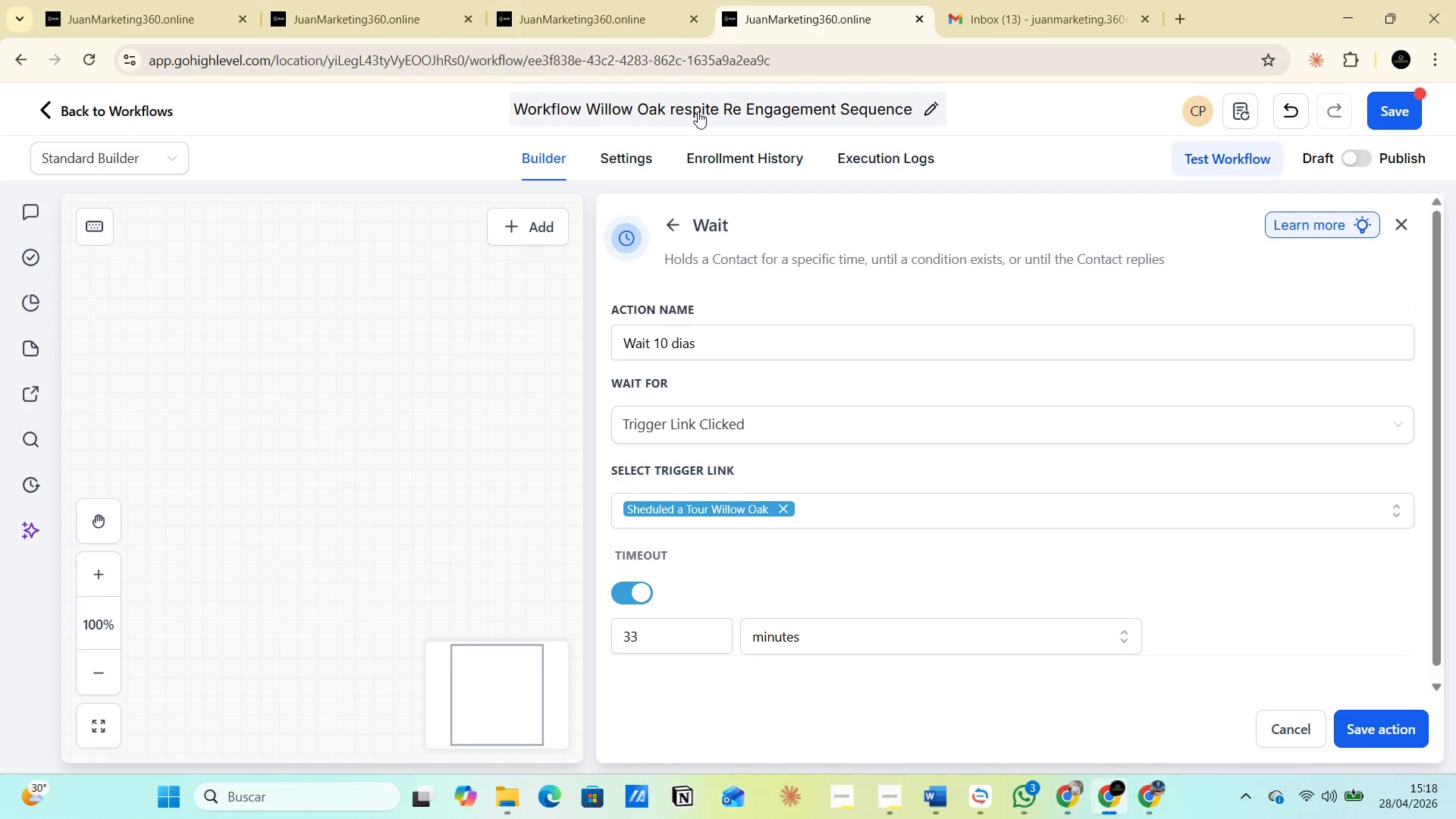 
key(Alt+Tab)
 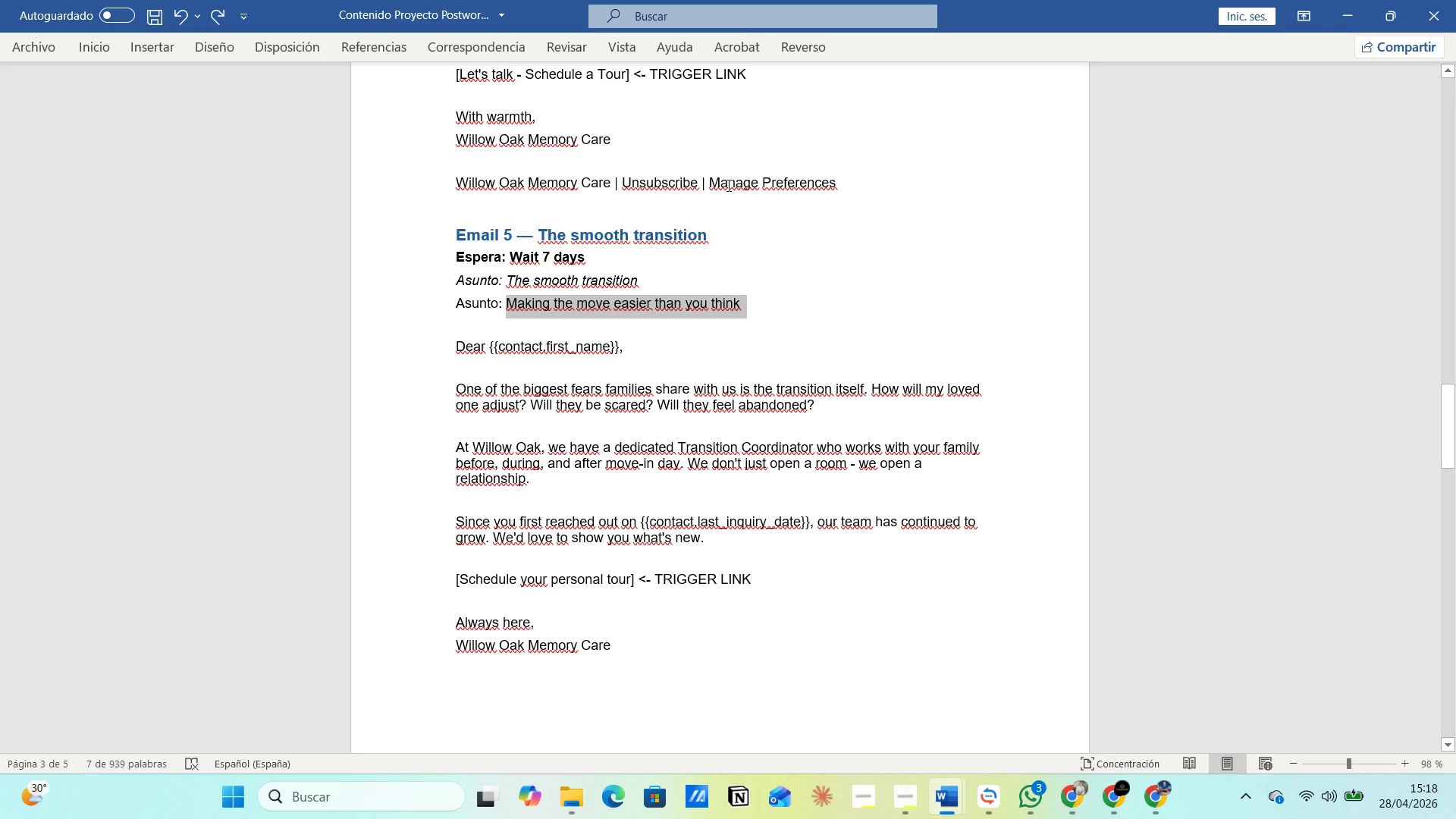 
key(Alt+AltLeft)
 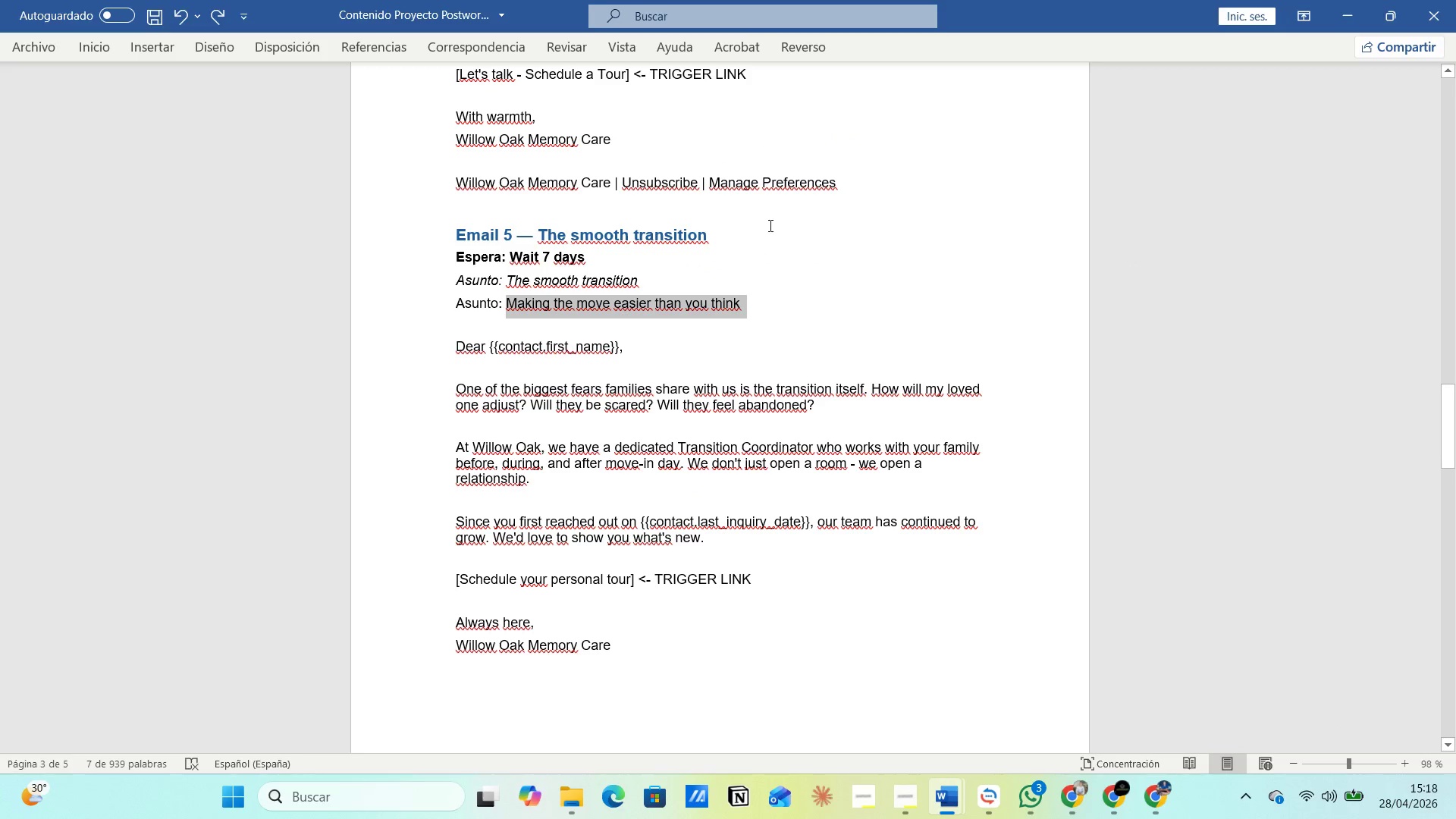 
key(Alt+Tab)
 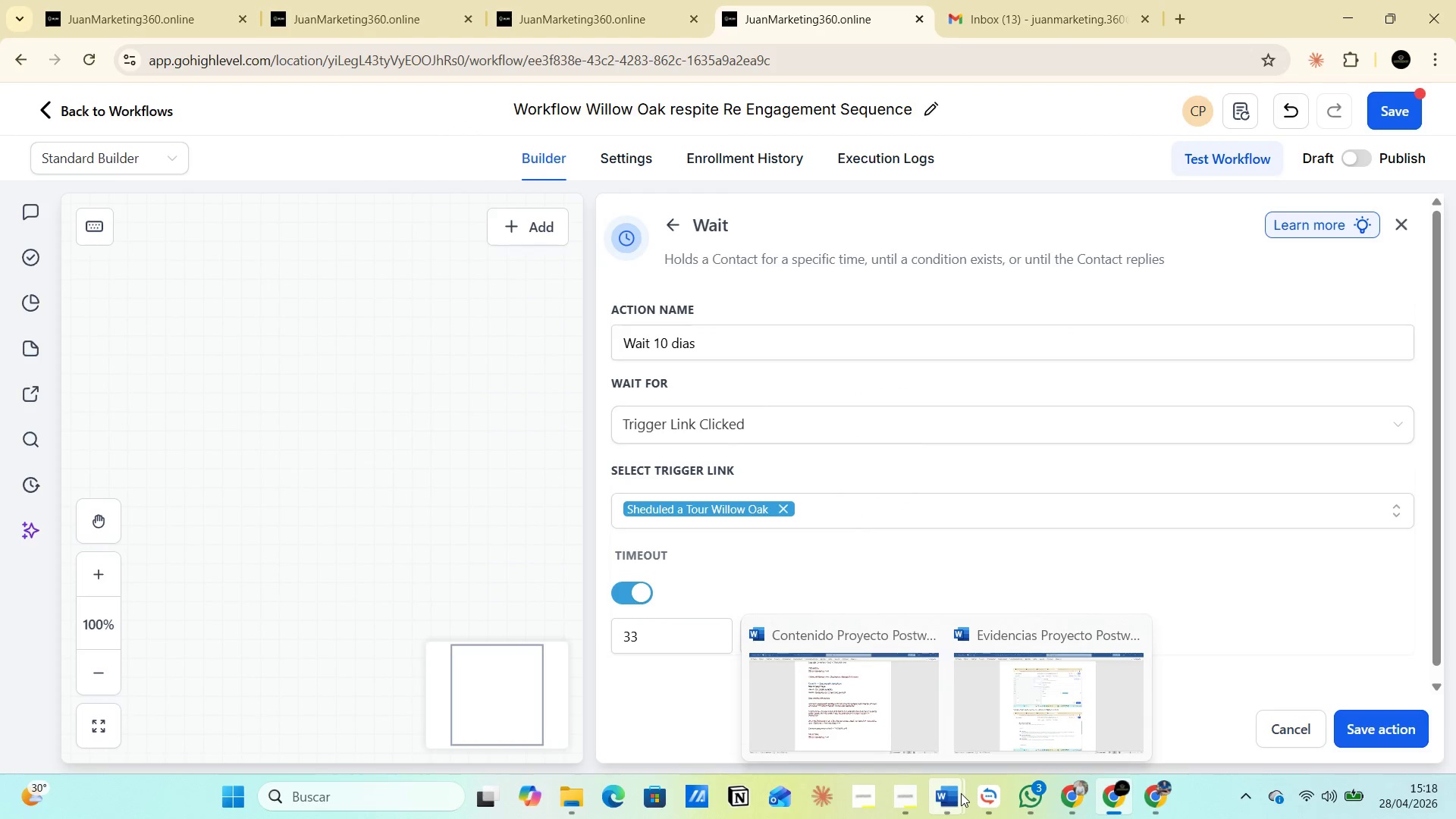 
left_click([1009, 698])
 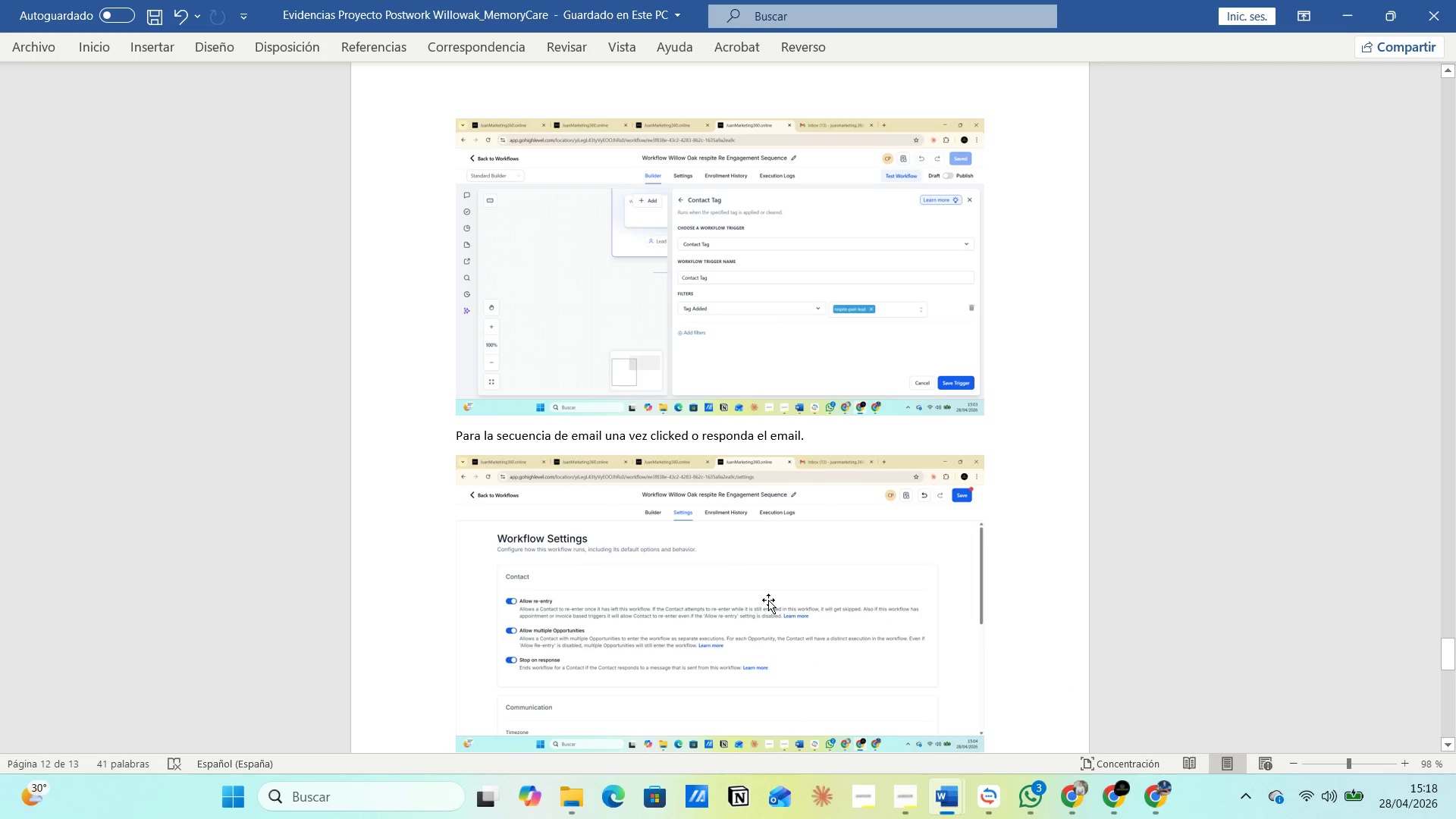 
scroll: coordinate [768, 599], scroll_direction: down, amount: 6.0
 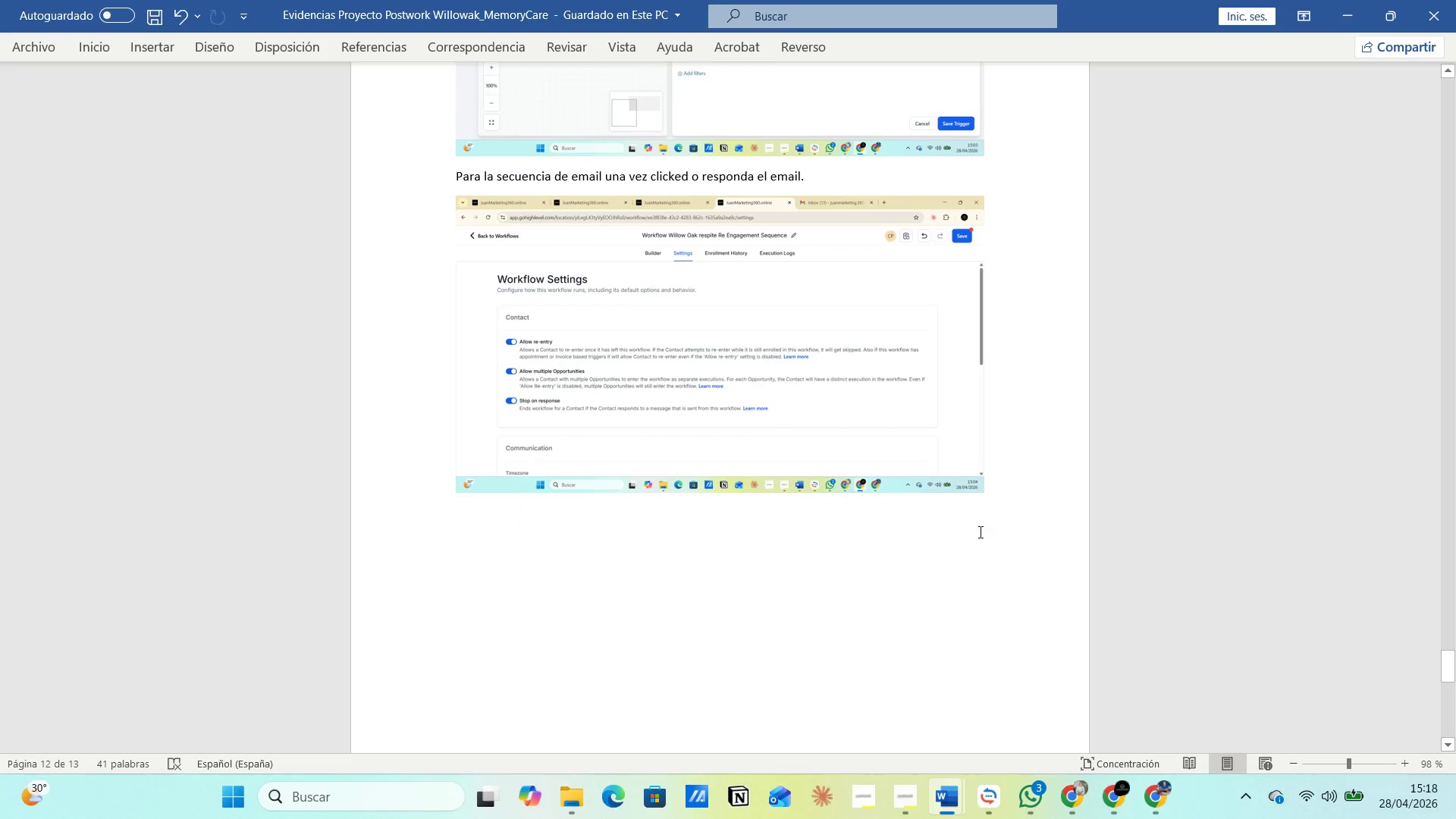 
left_click([990, 519])
 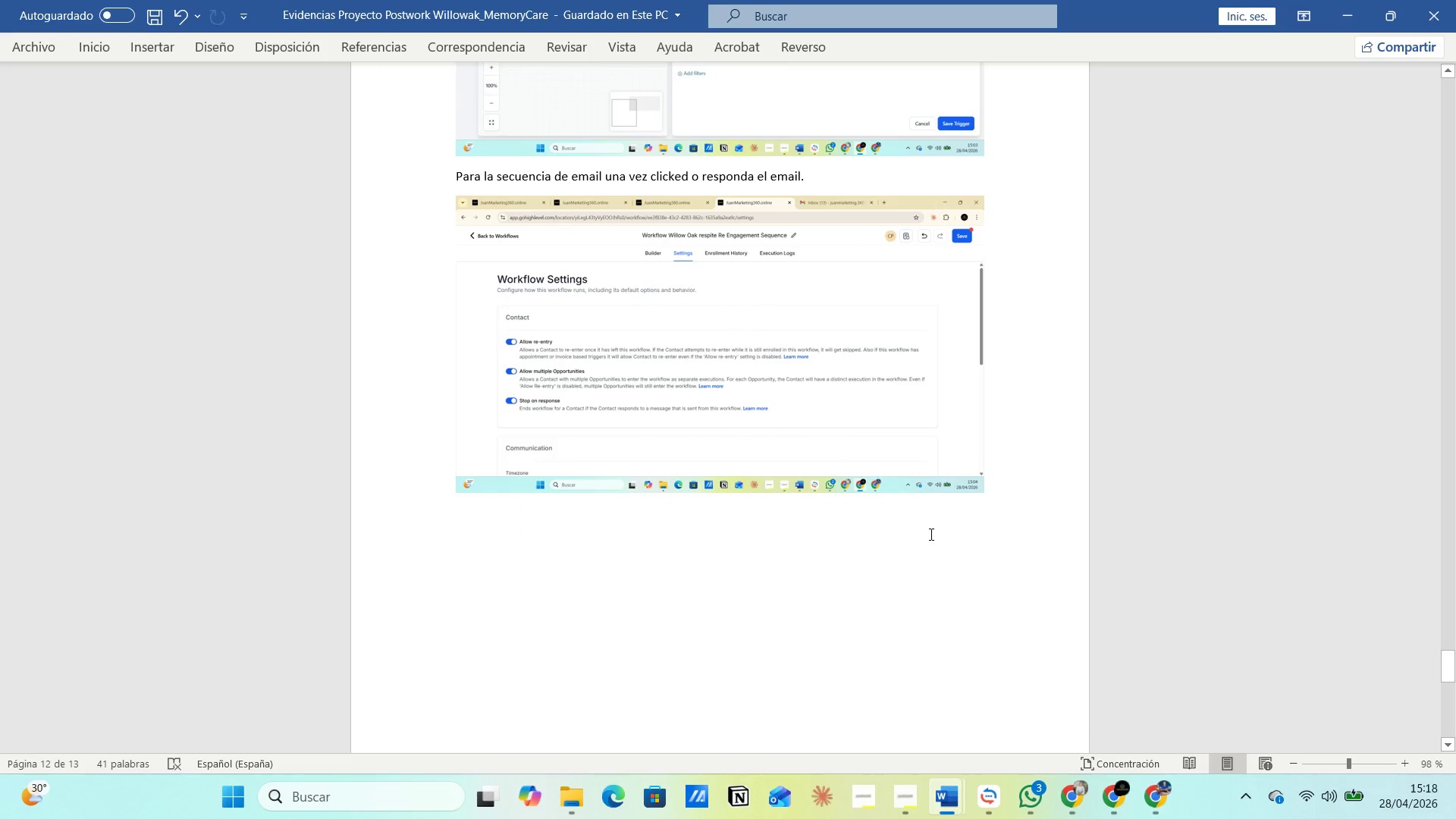 
type(Ramificacion de worflow )
 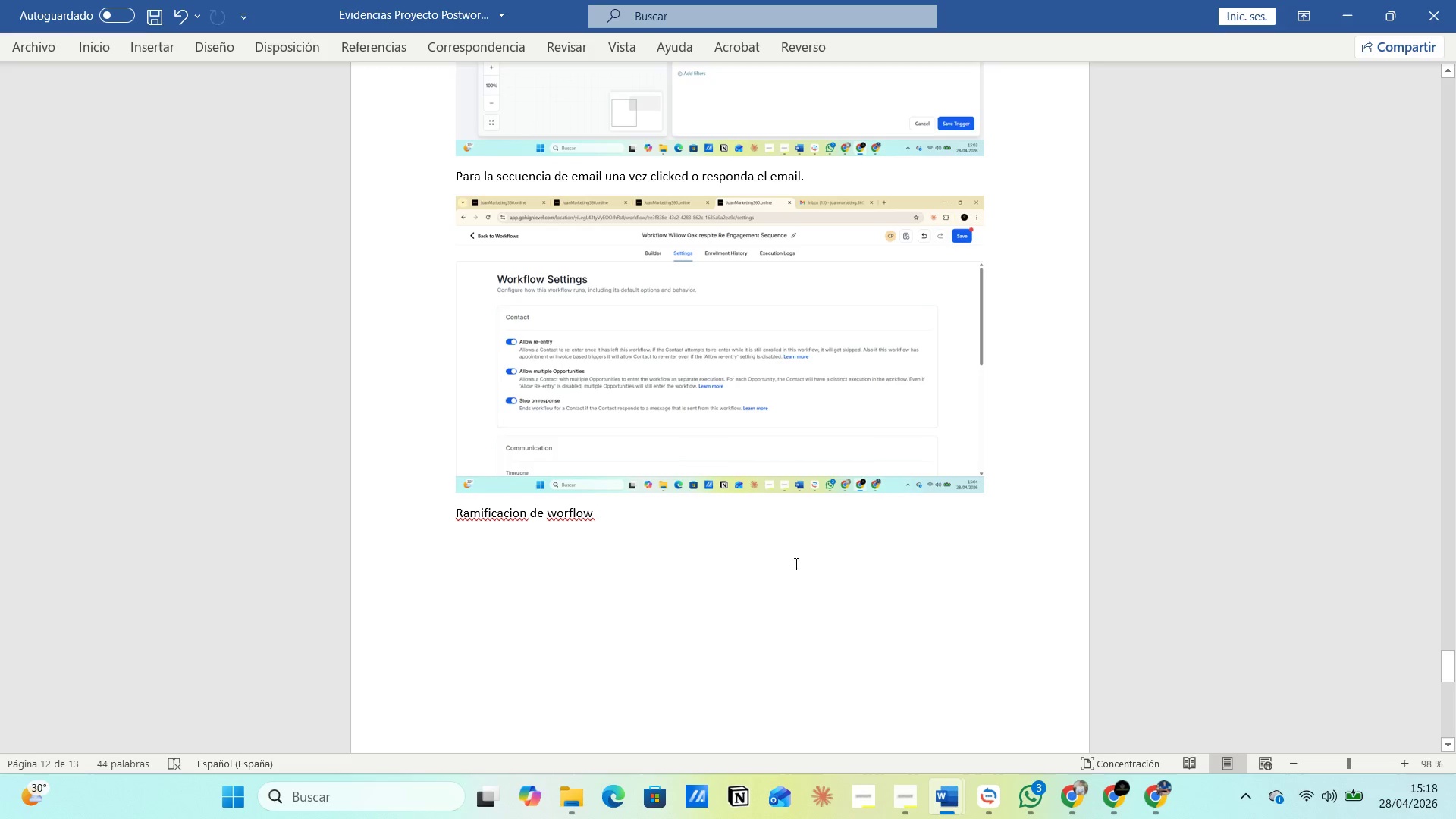 
left_click([637, 581])
 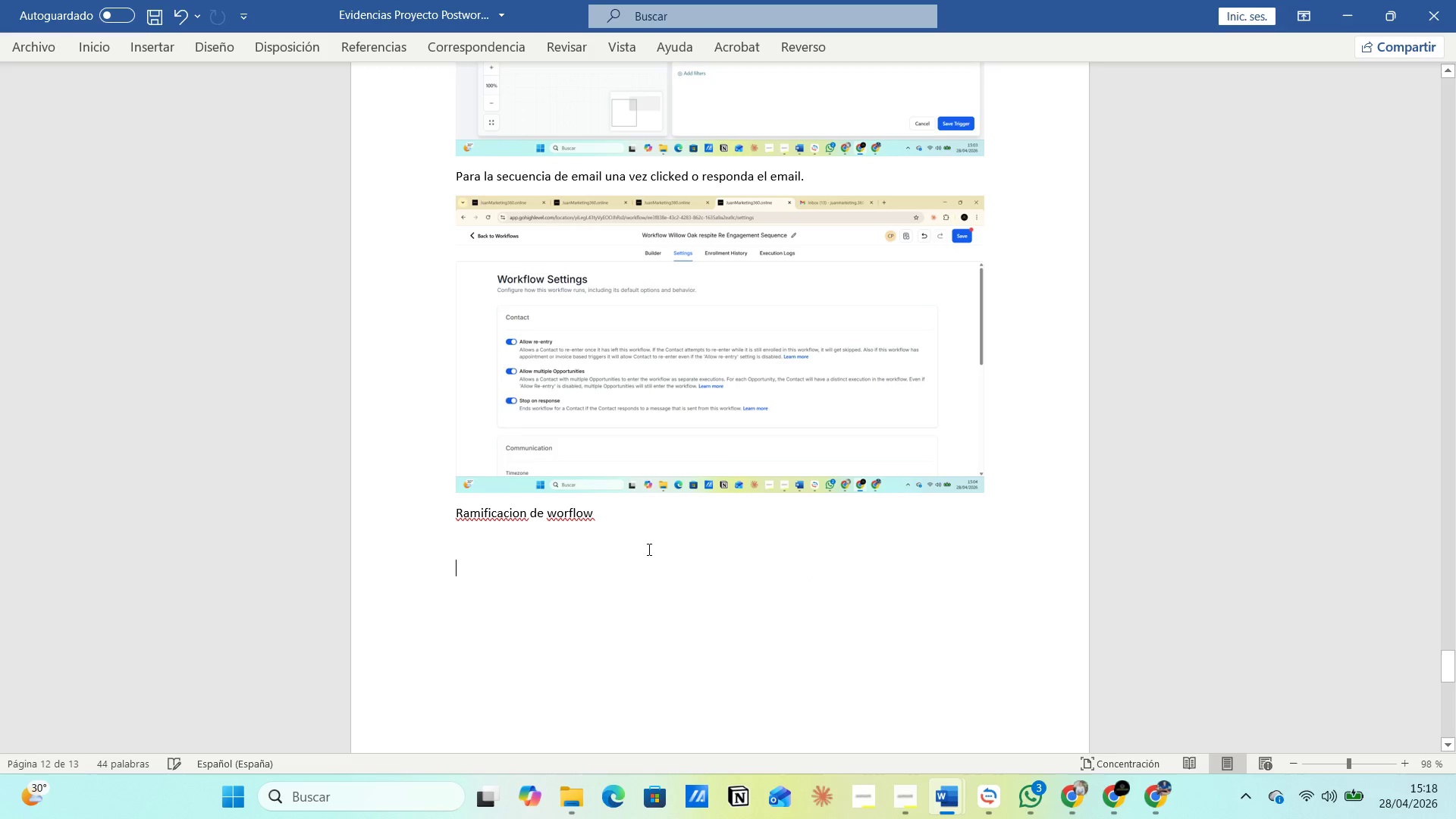 
left_click([642, 529])
 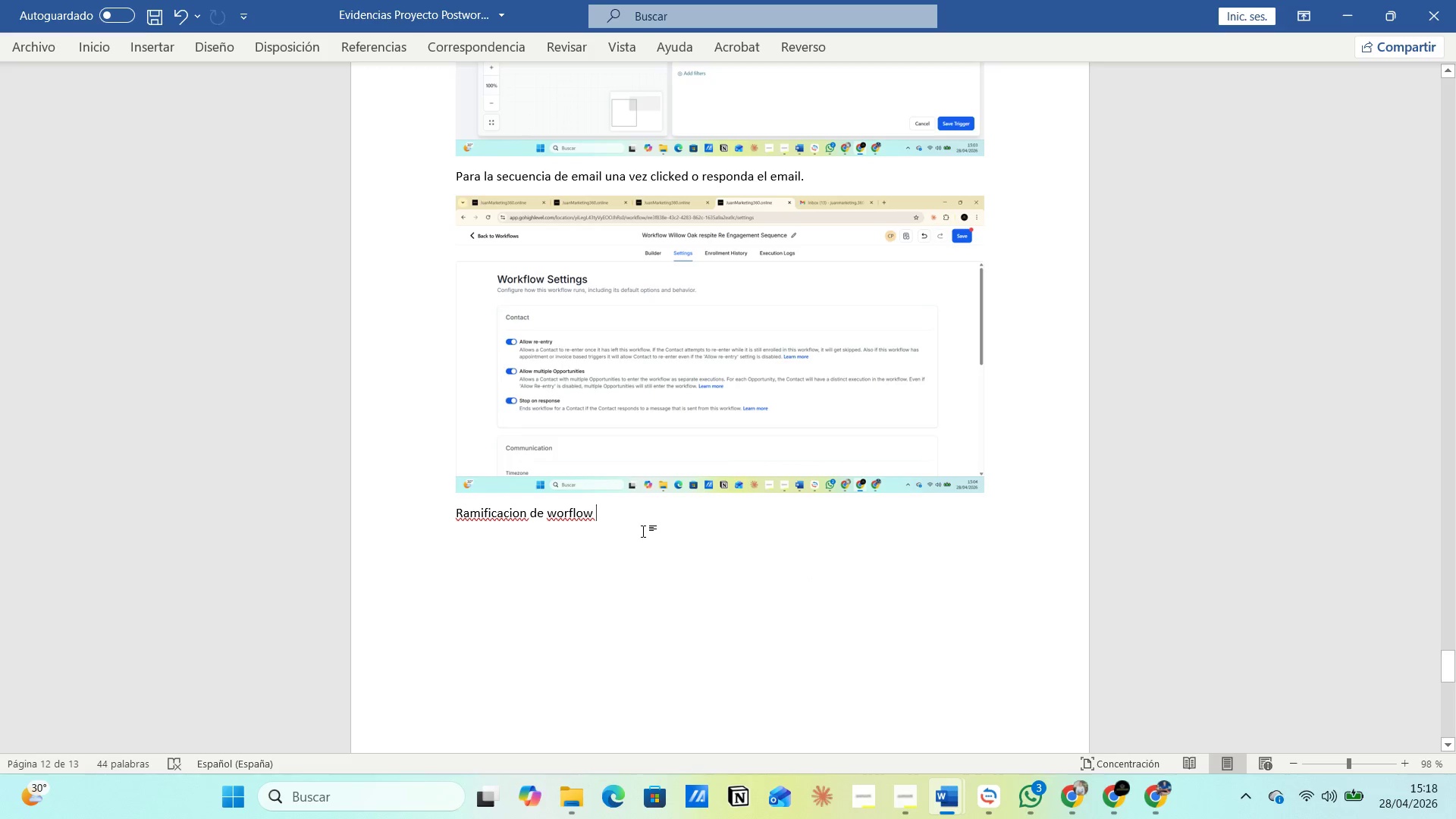 
left_click([582, 532])
 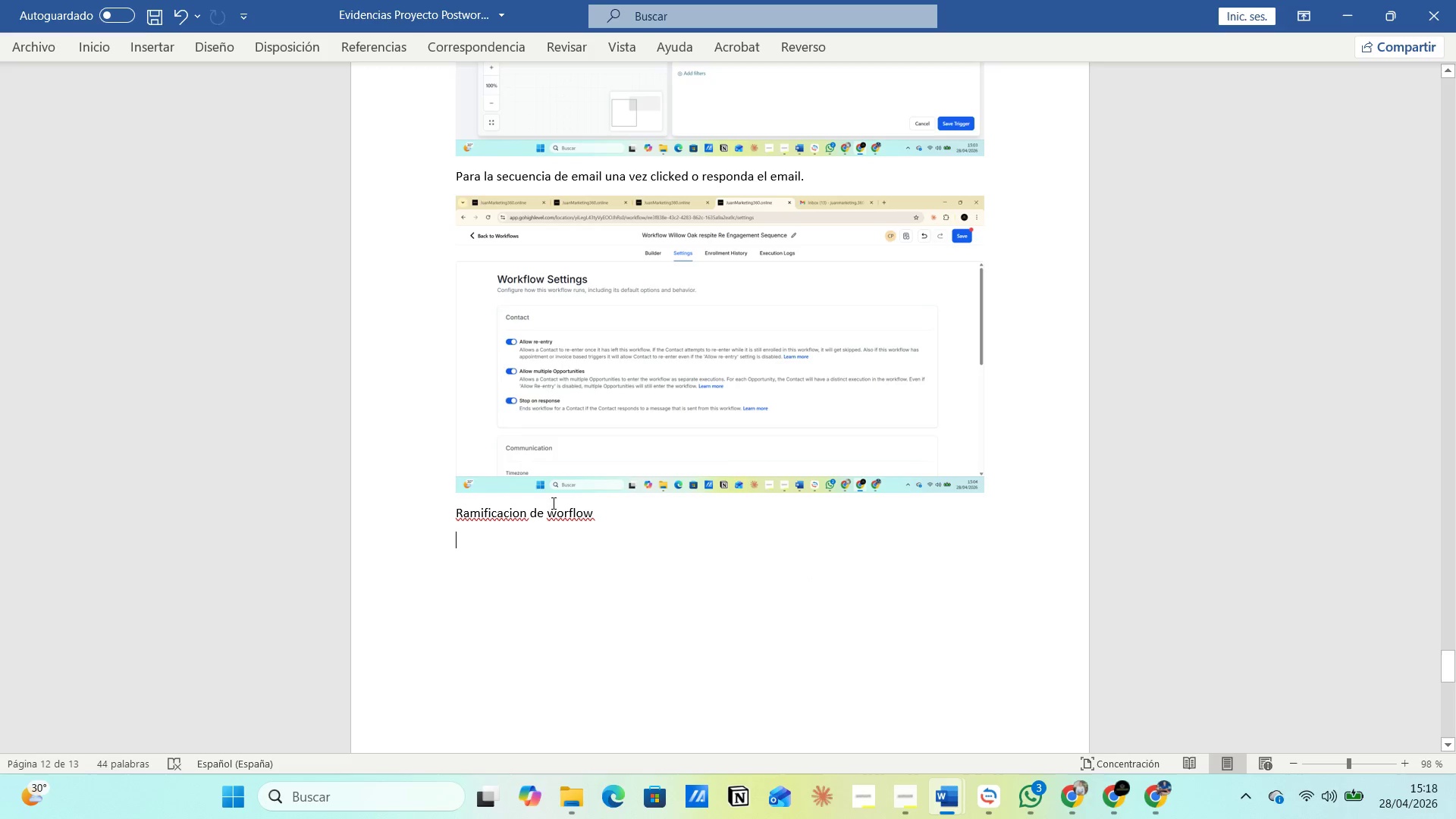 
left_click([552, 492])
 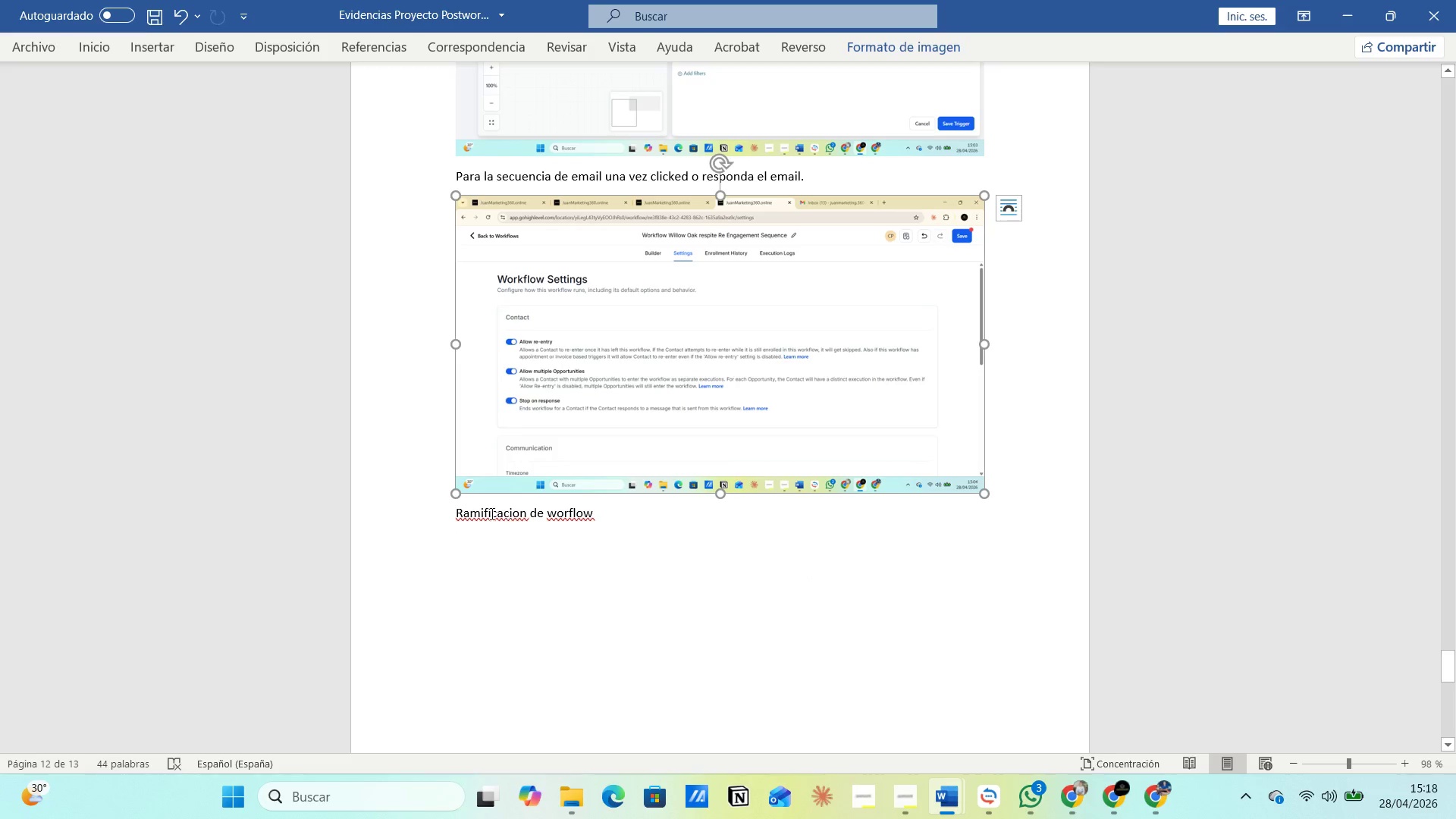 
left_click([479, 507])
 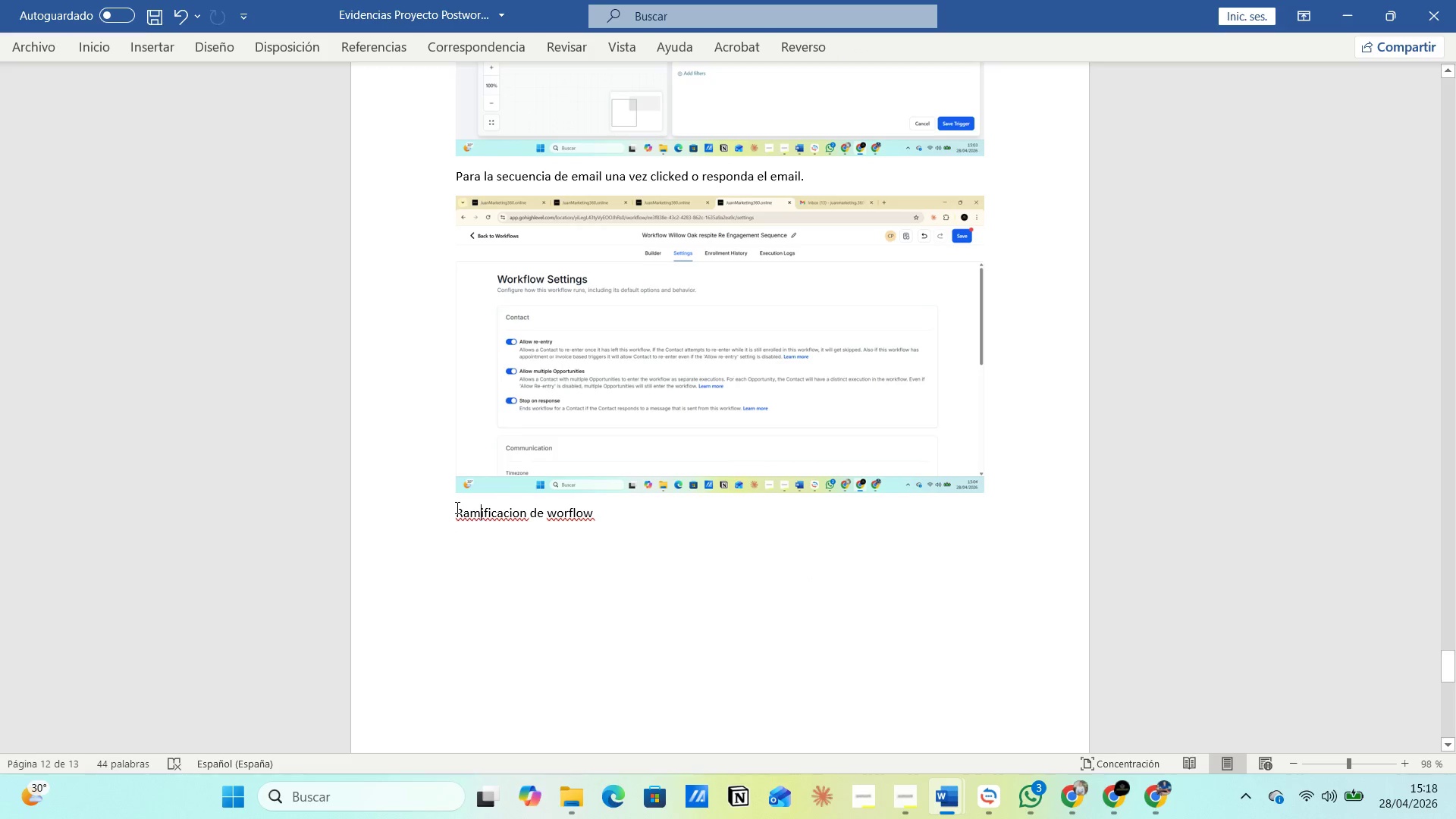 
left_click([456, 507])
 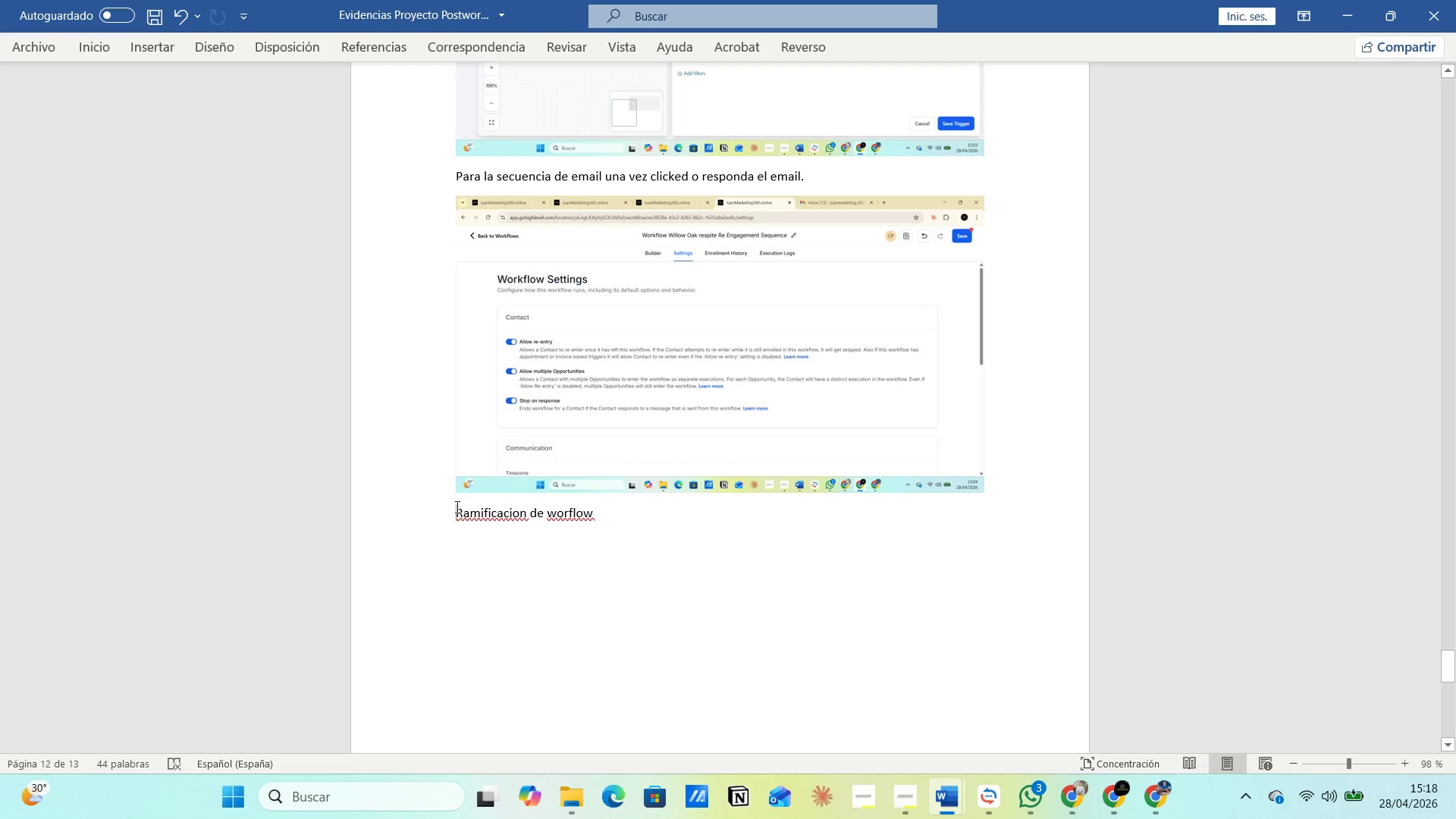 
type(Nace la )
 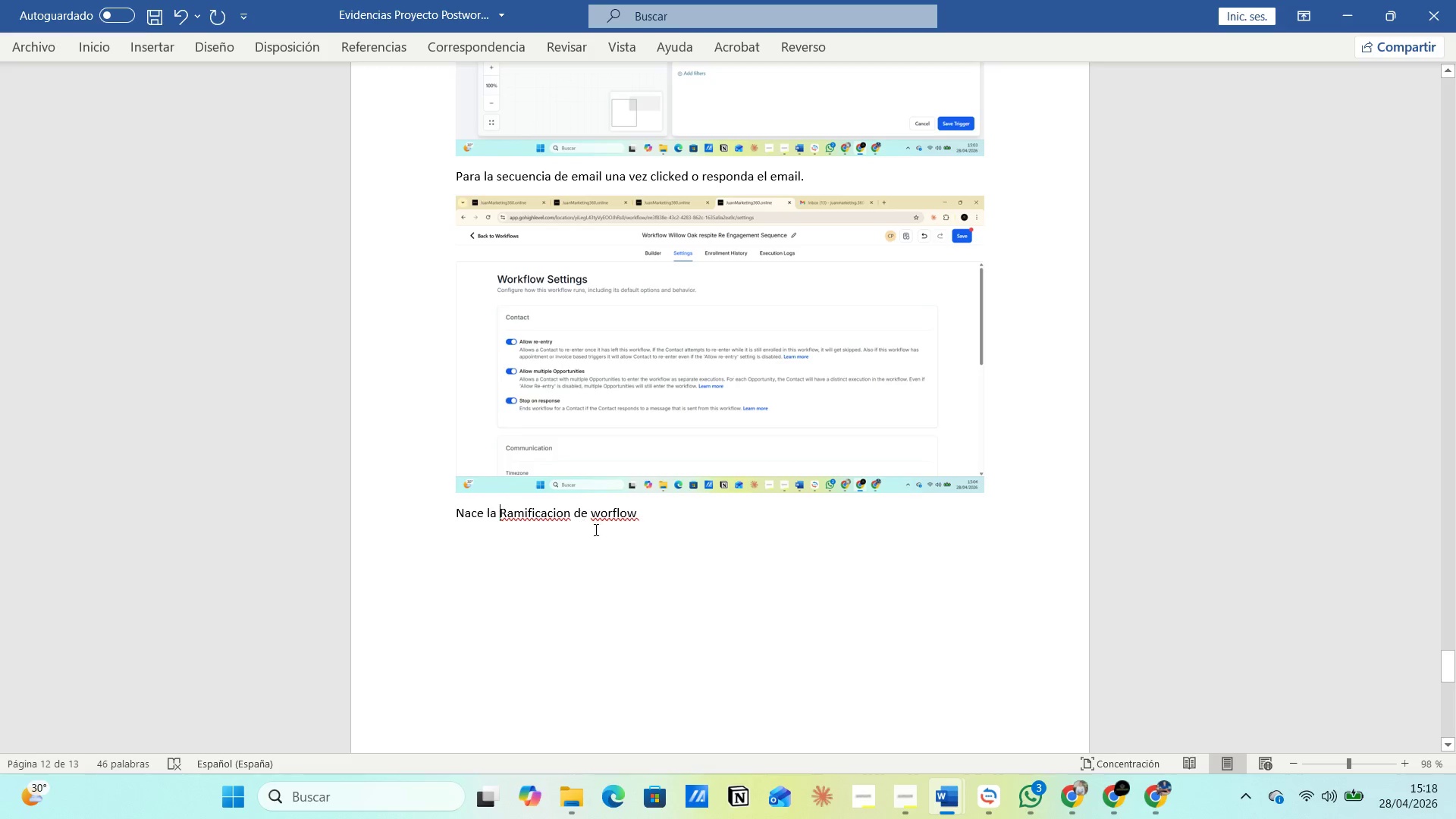 
left_click([655, 541])
 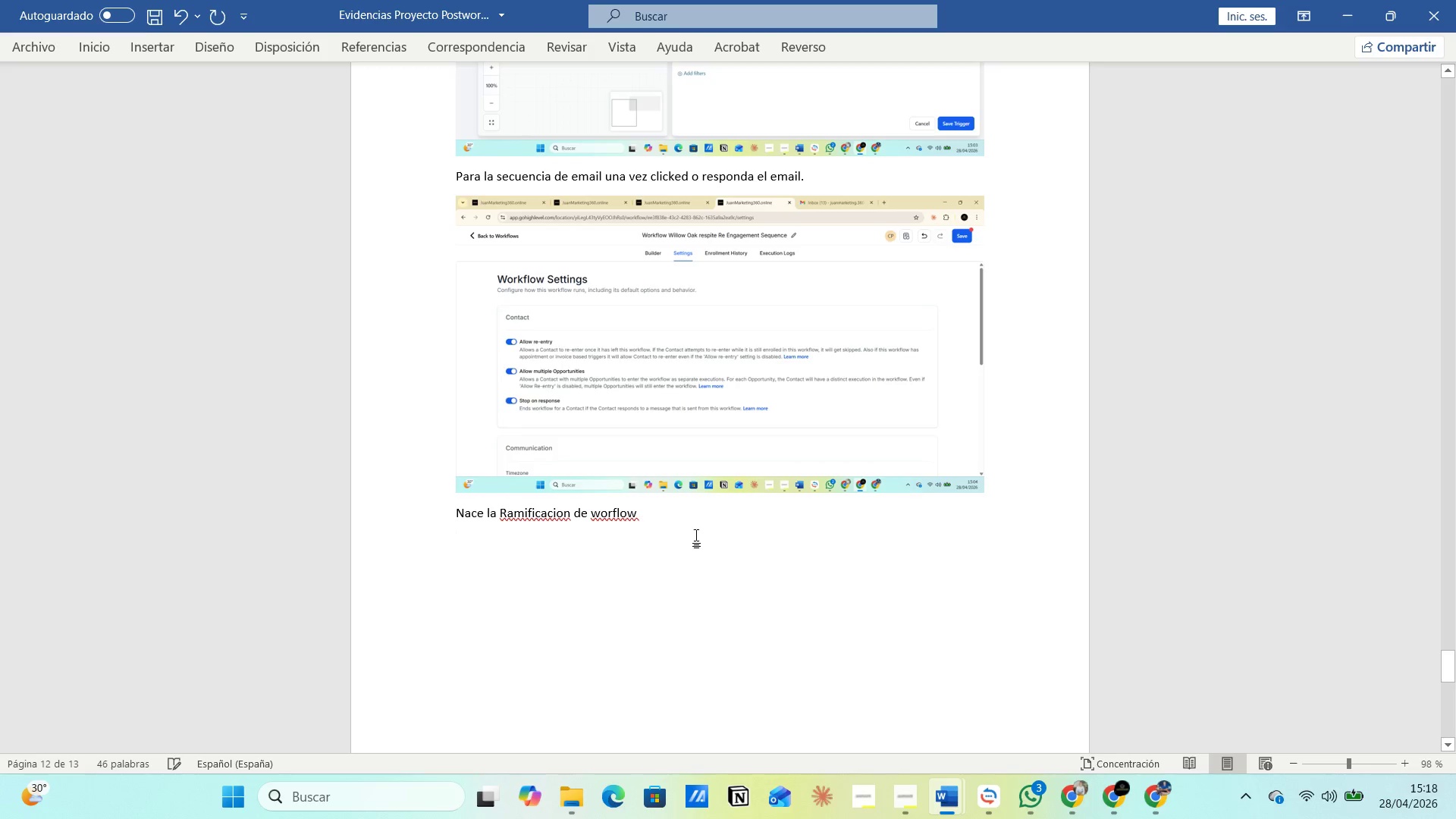 
left_click([701, 532])
 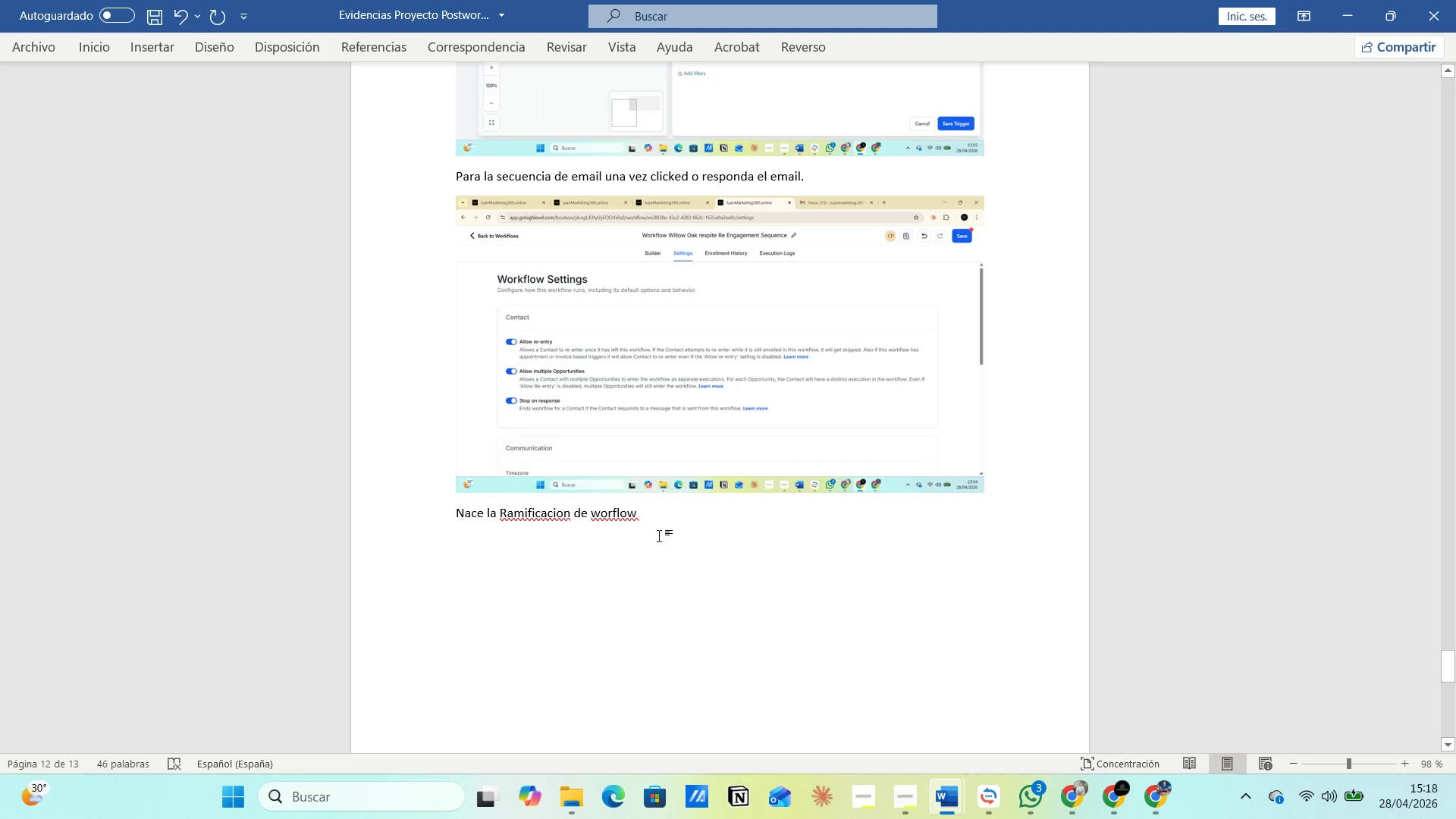 
left_click([774, 494])
 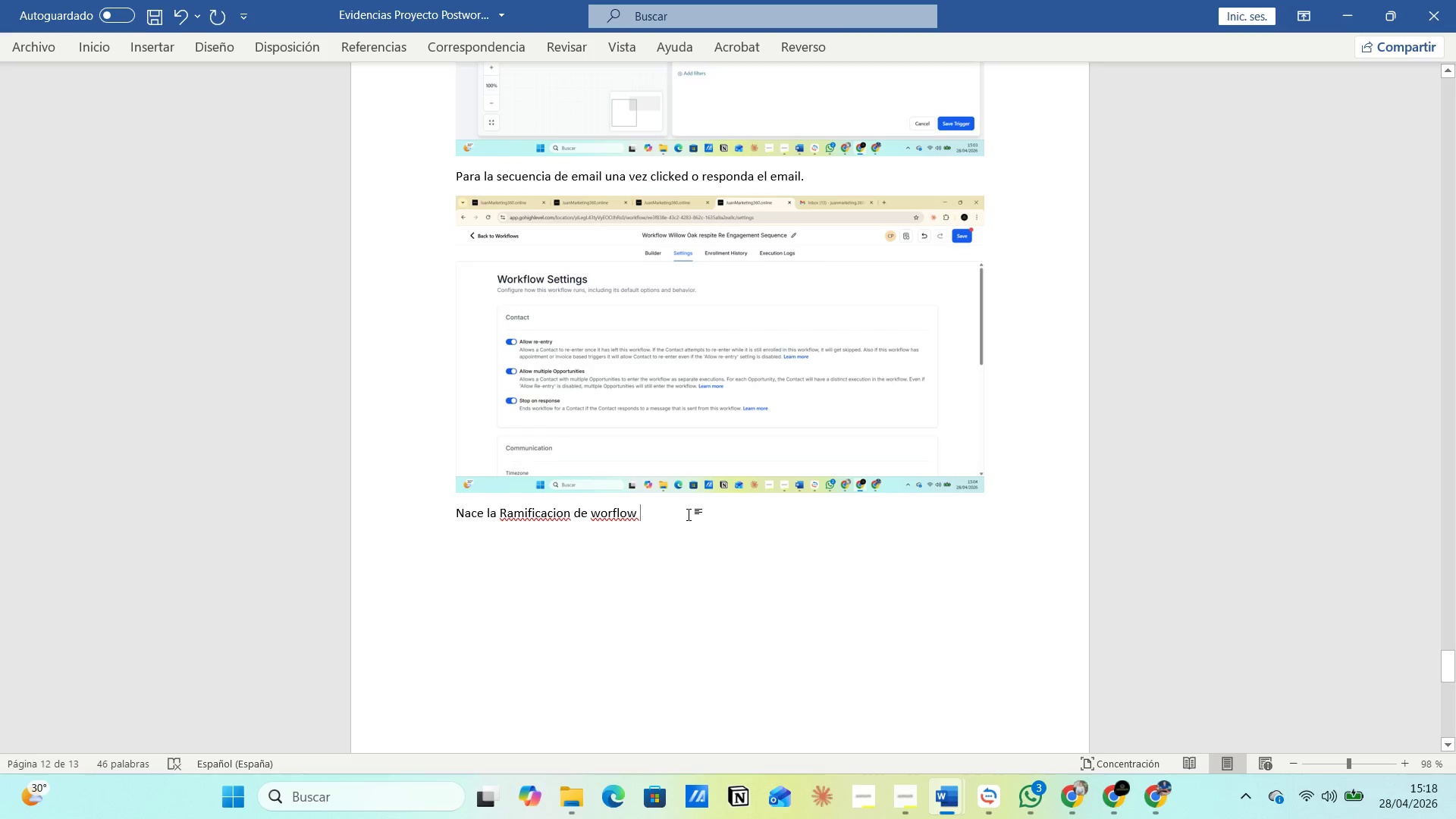 
key(Enter)
 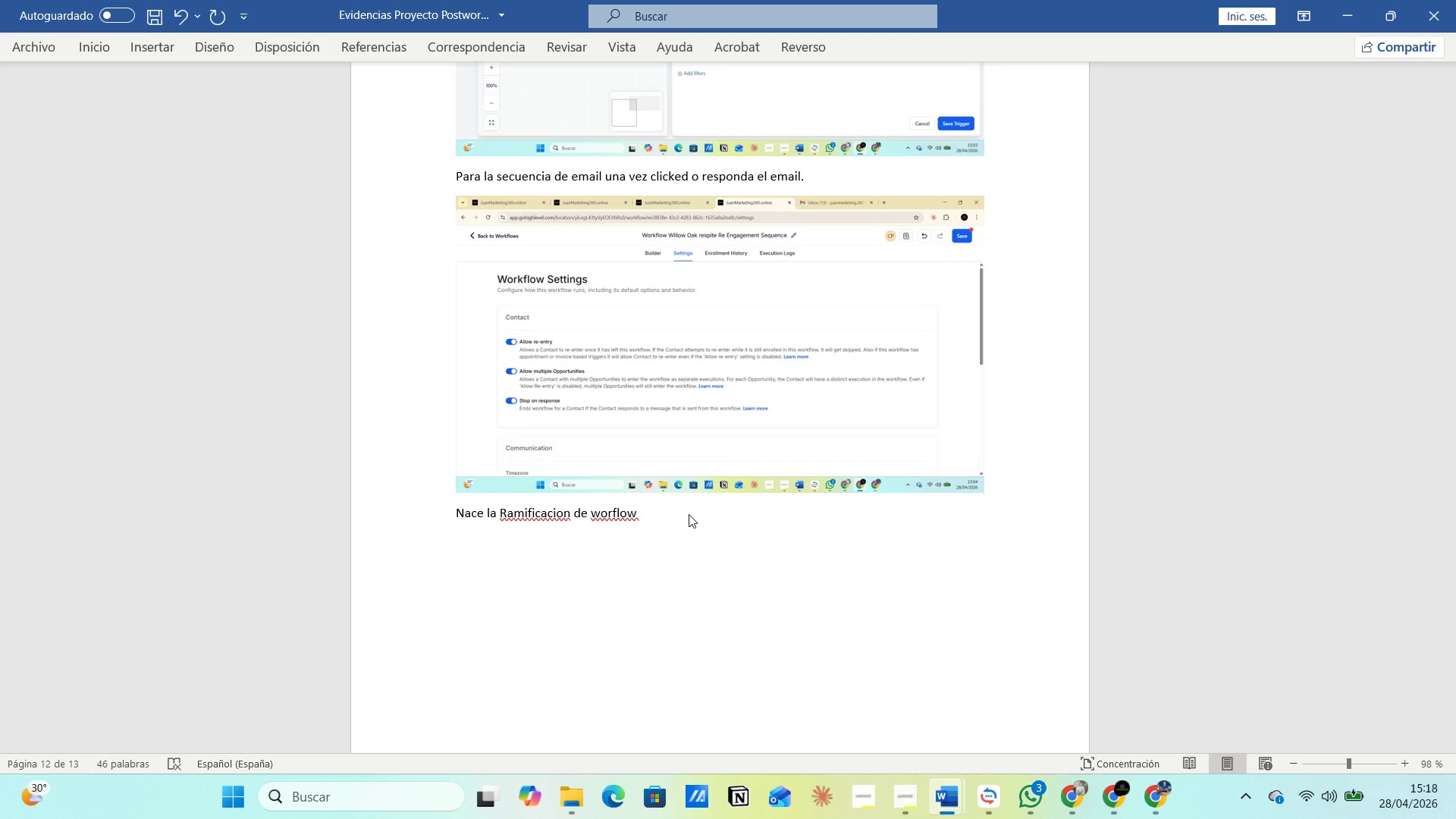 
wait(7.25)
 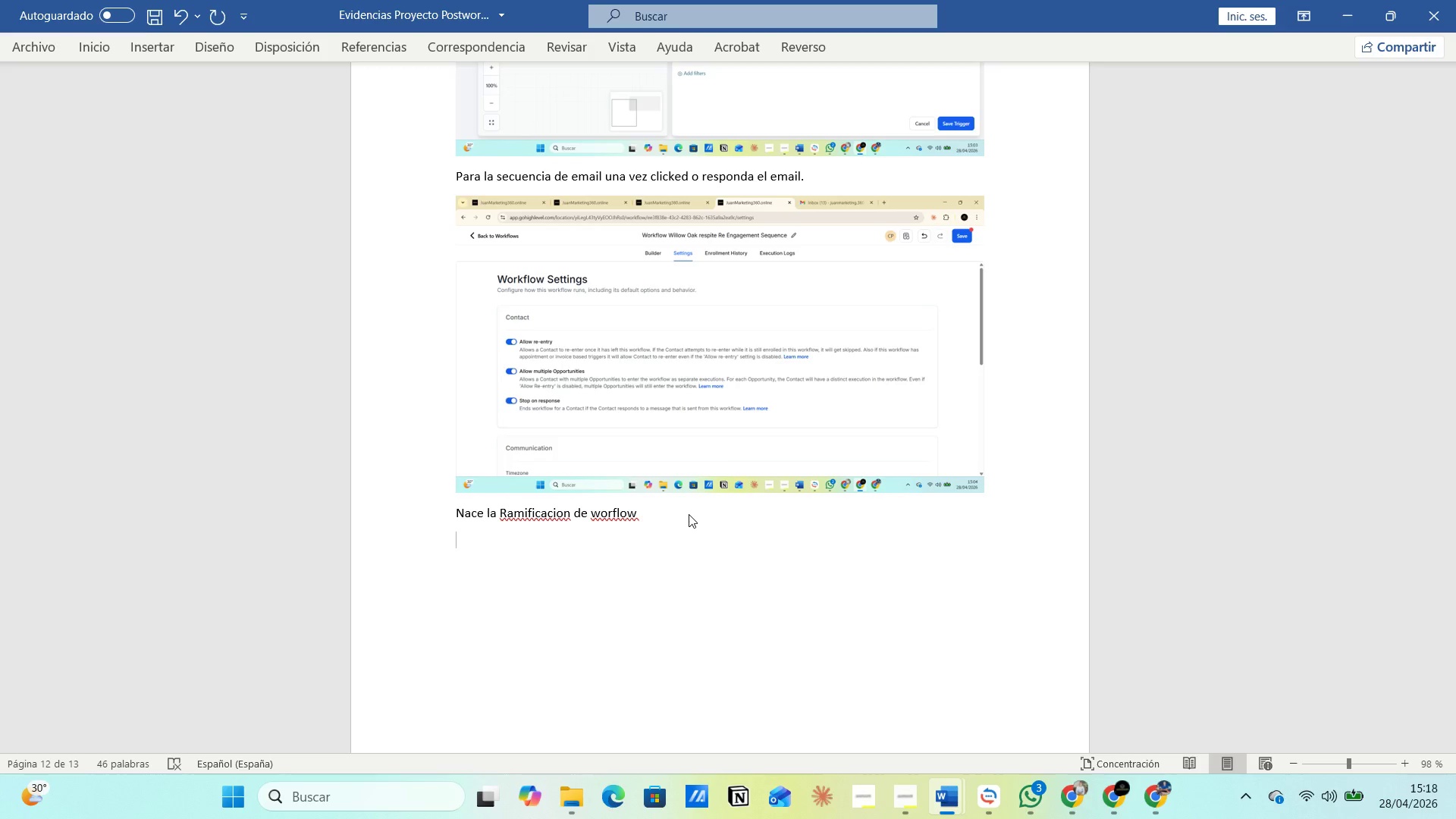 
left_click([804, 490])
 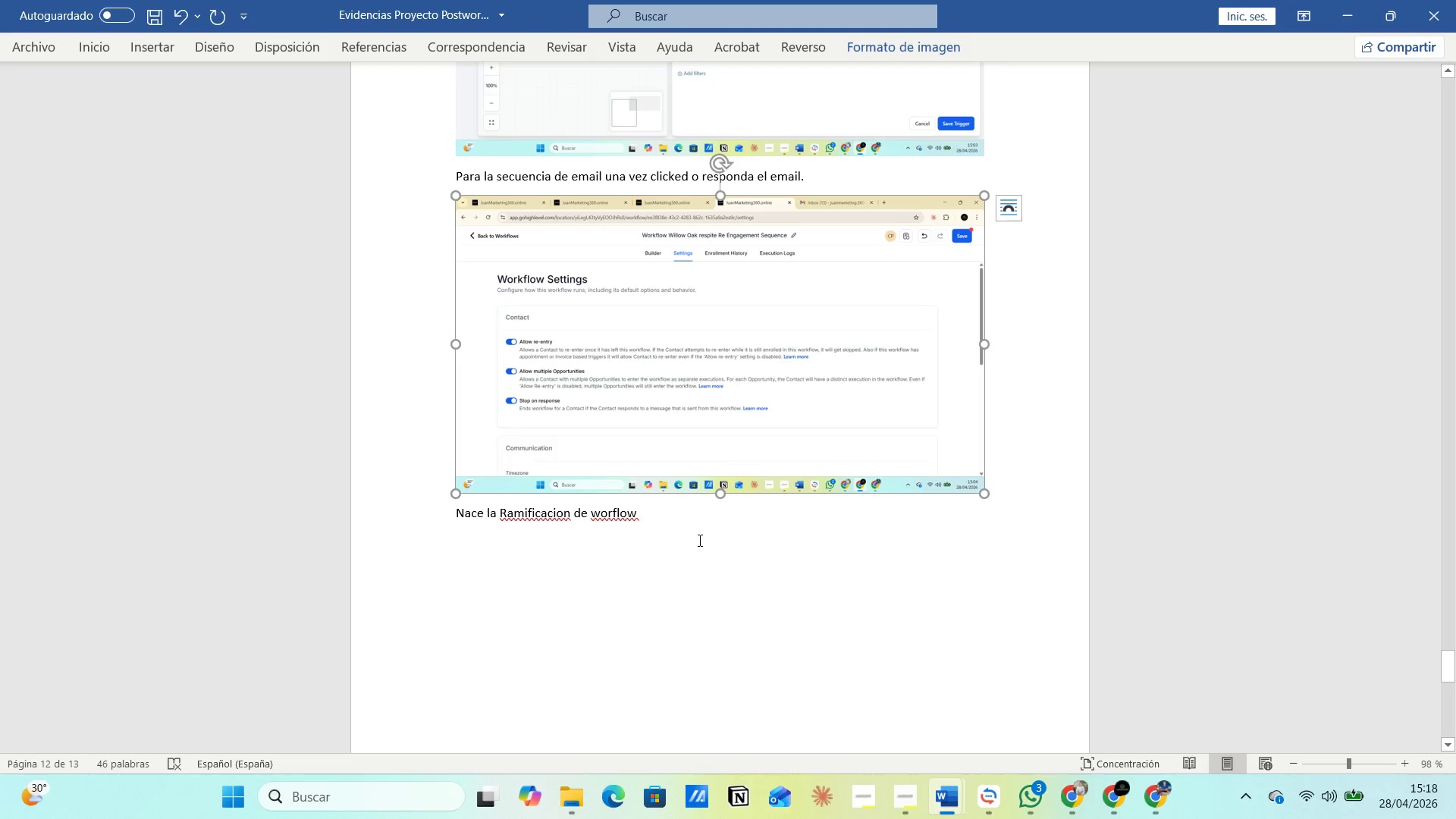 
left_click([693, 539])
 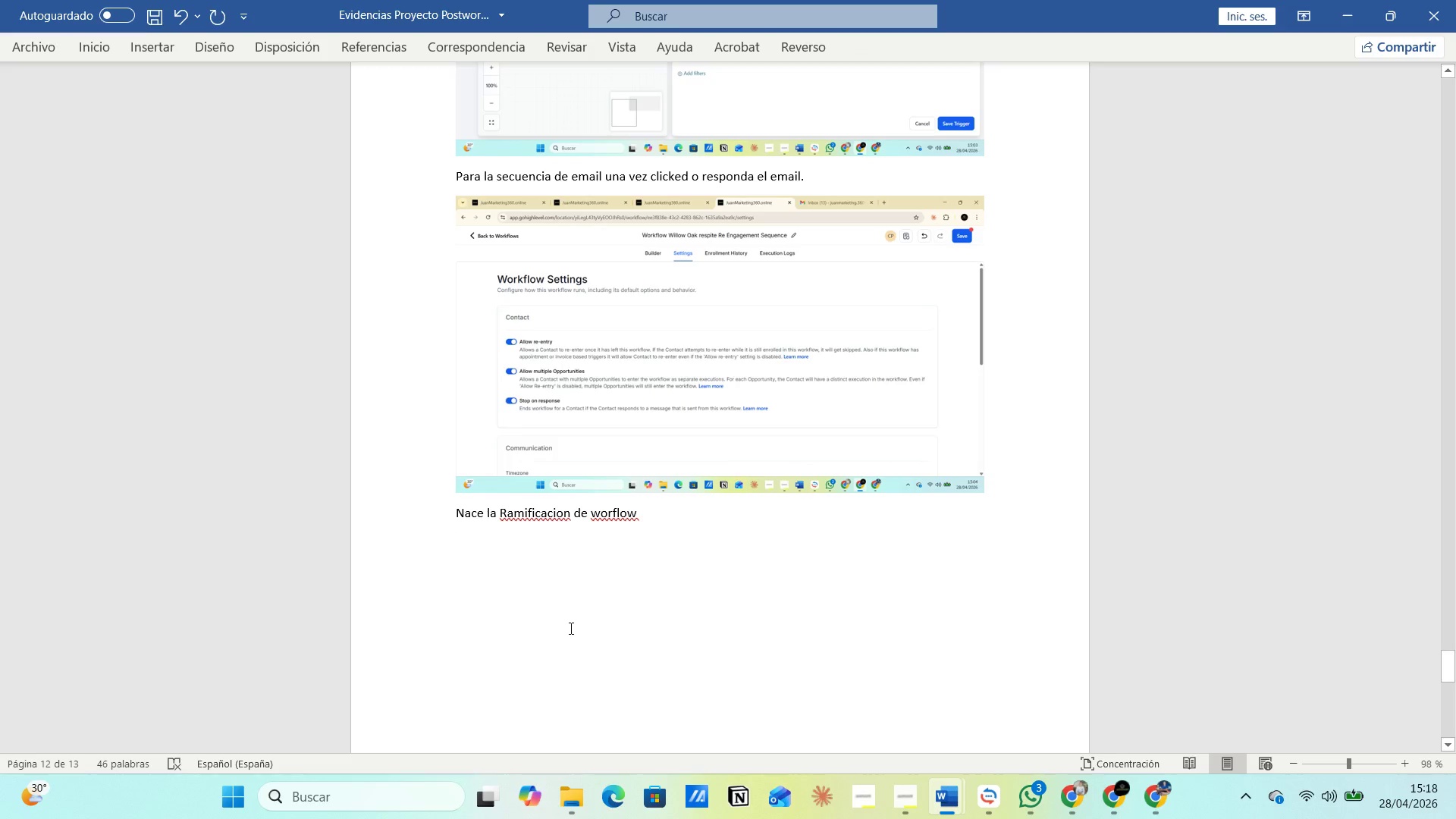 
left_click([567, 615])
 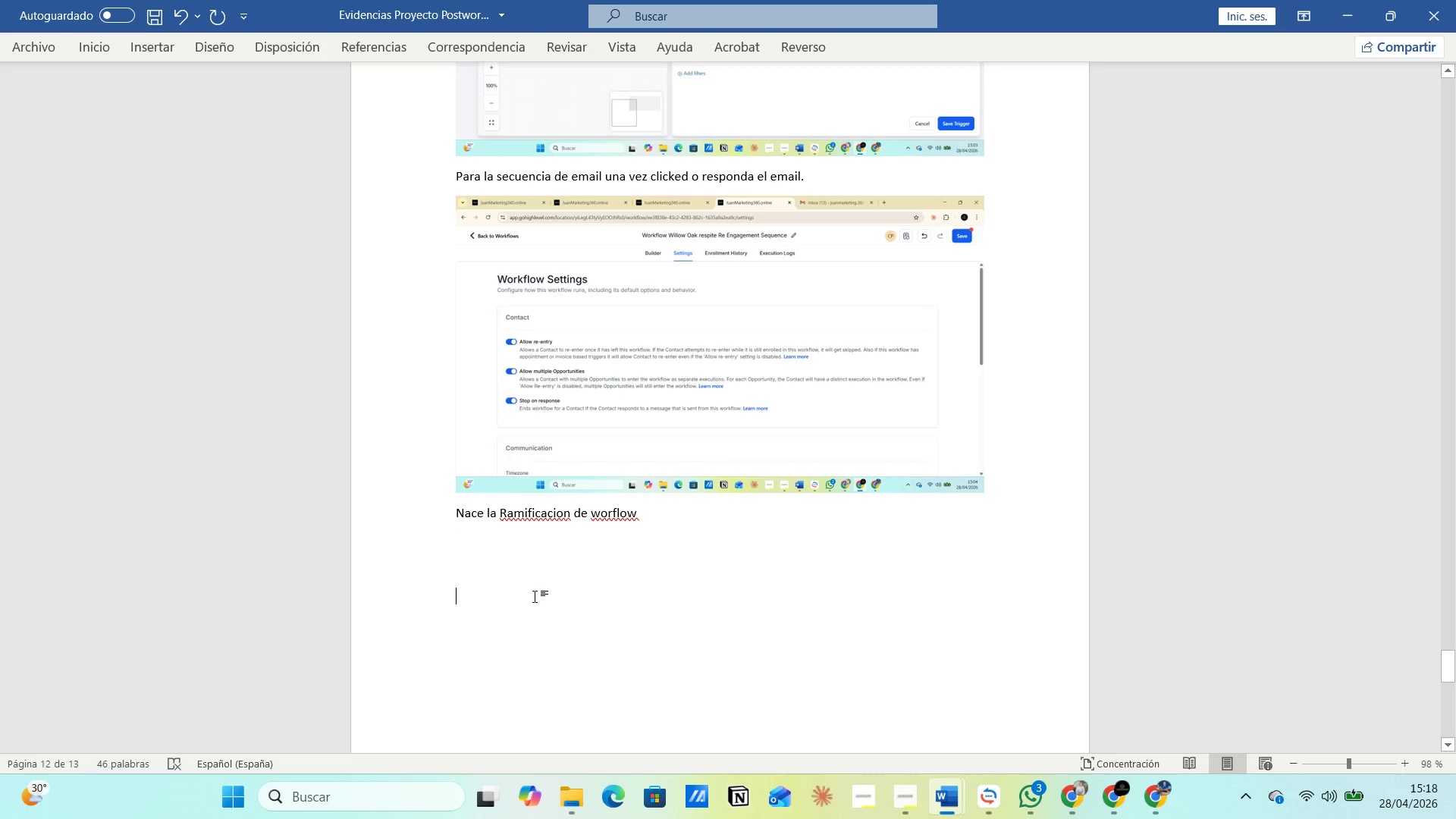 
left_click([529, 588])
 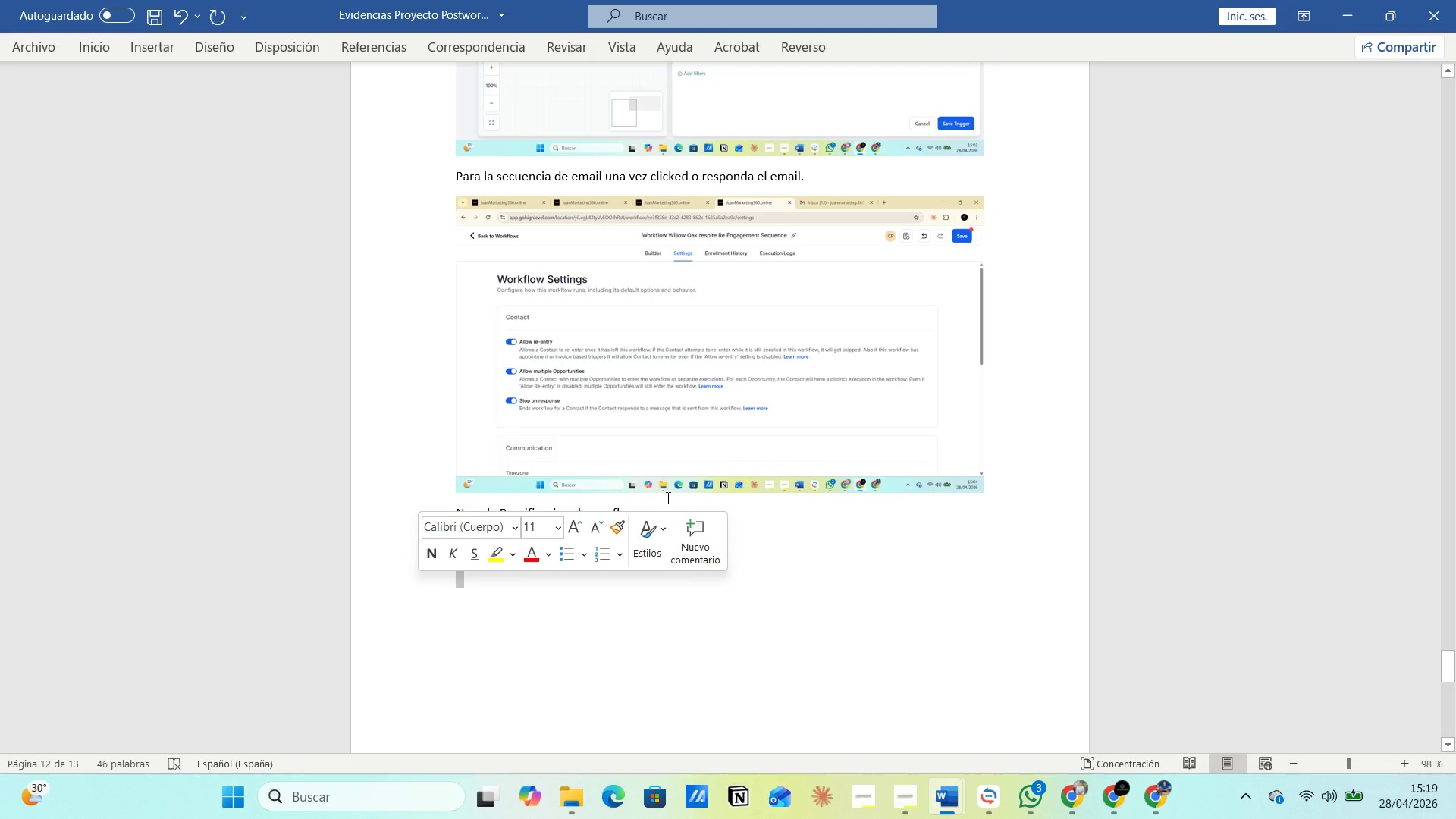 
left_click([814, 523])
 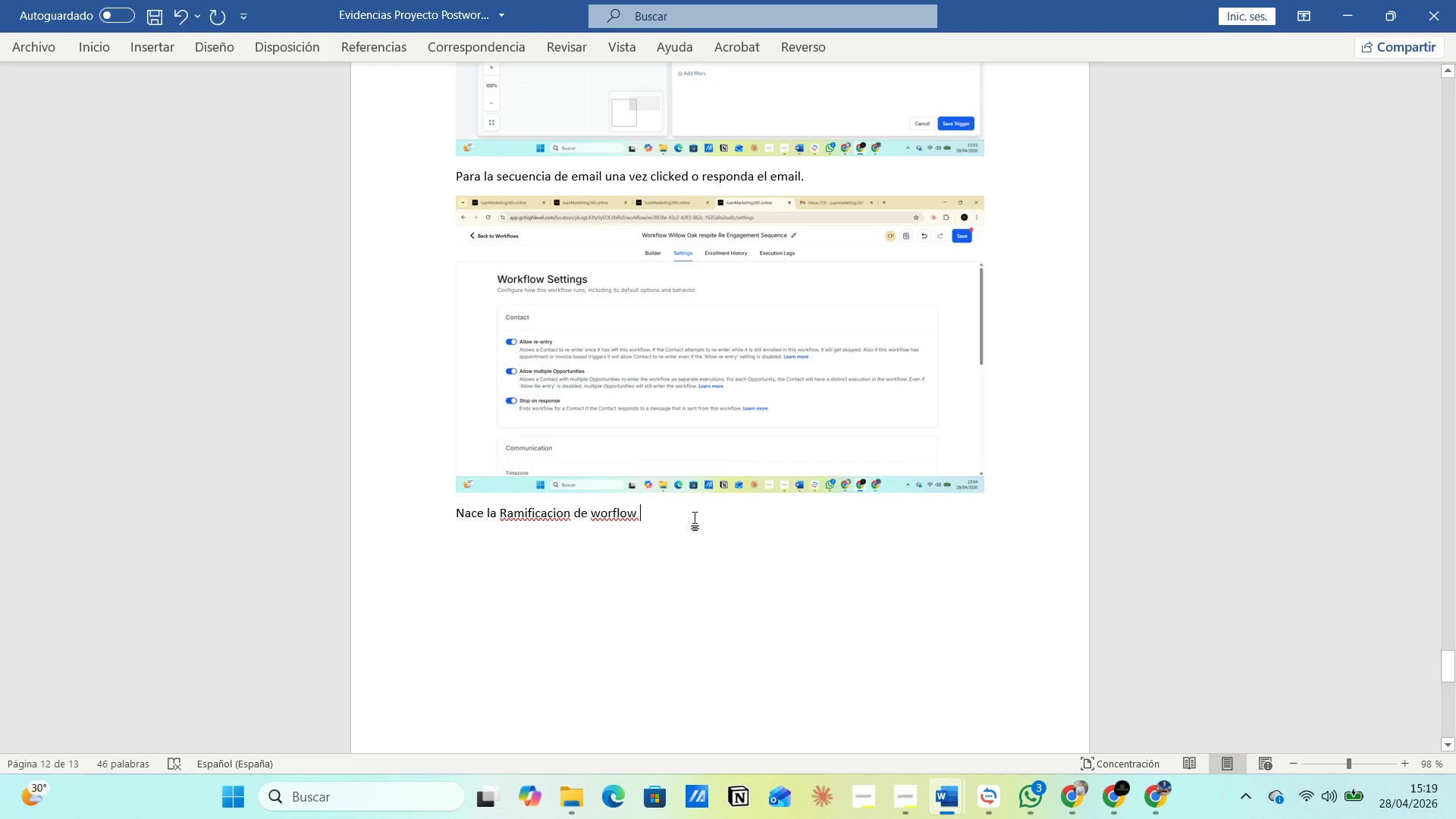 
type( antesd)
key(Backspace)
type( de email 6 )
 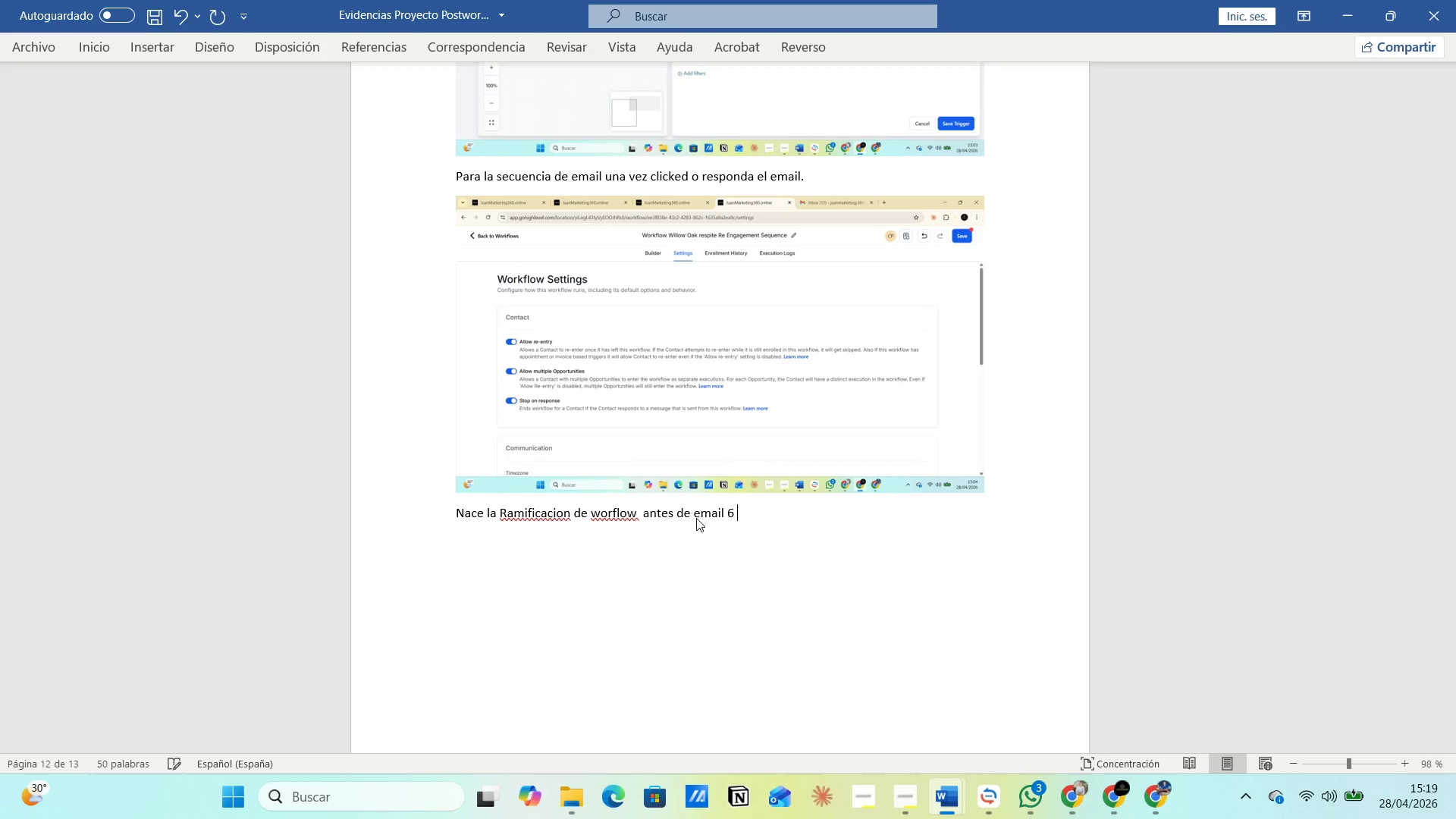 
key(Enter)
 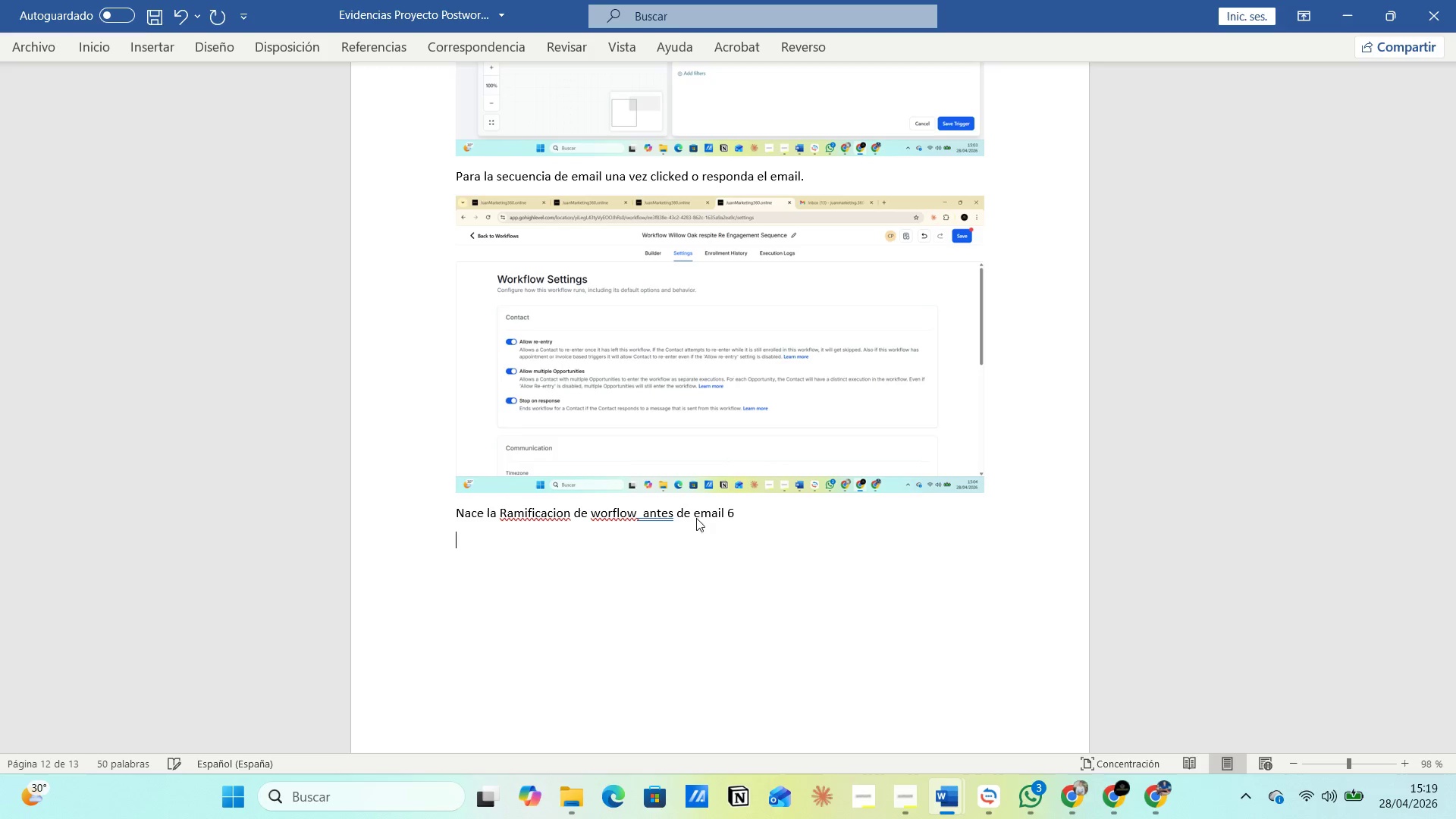 
key(Control+V)
 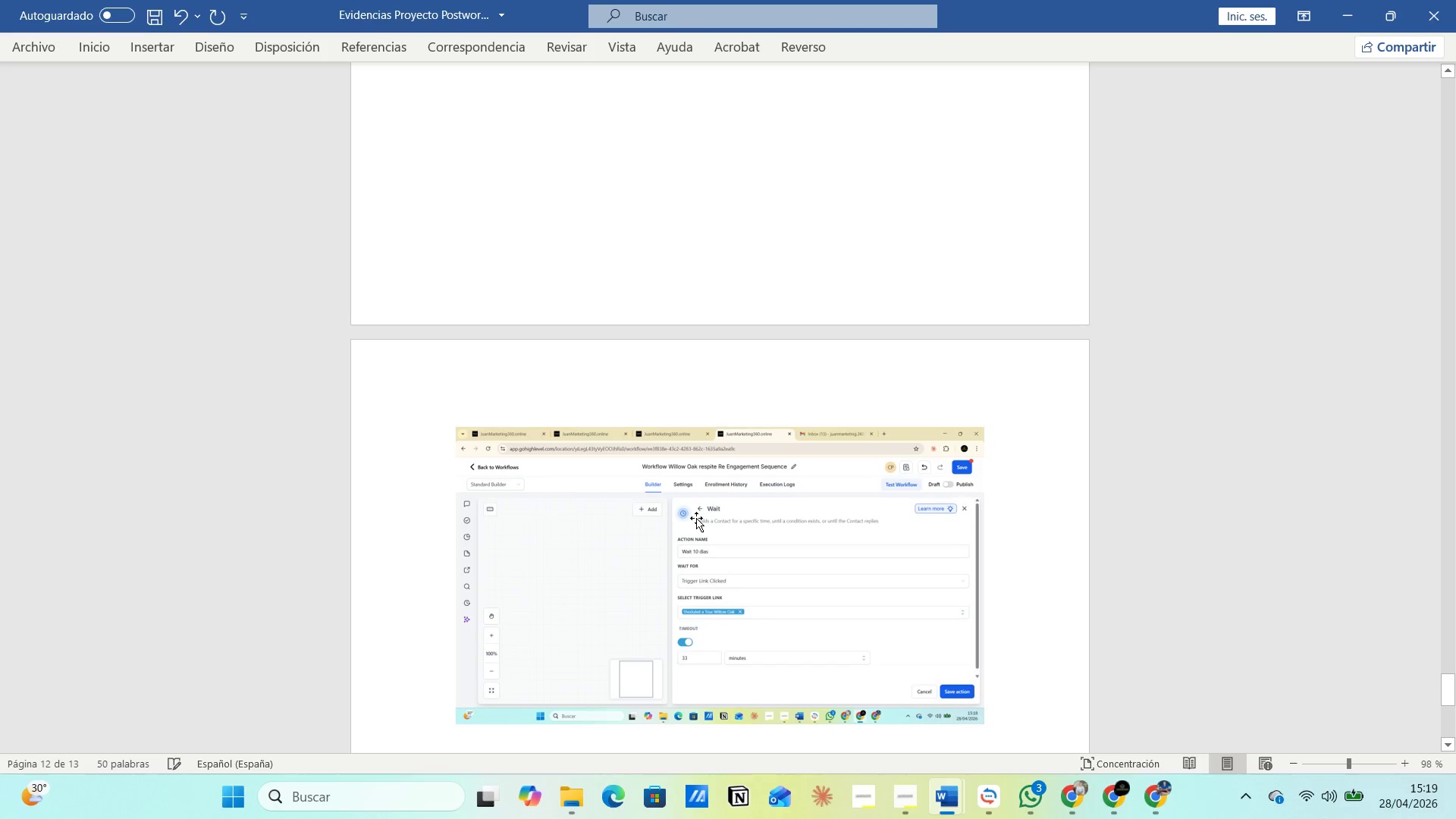 
key(Alt+AltLeft)
 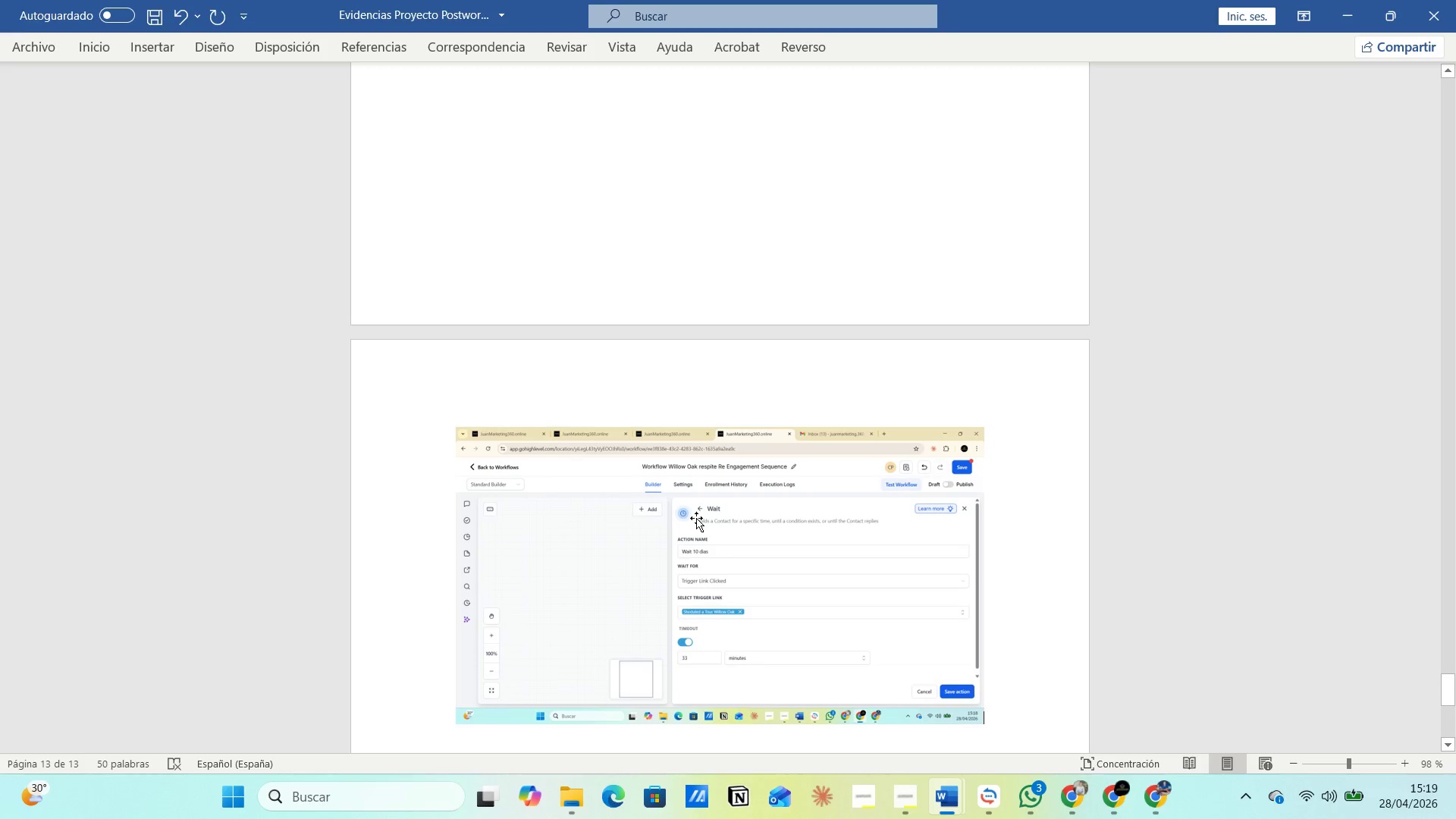 
key(Alt+Tab)
 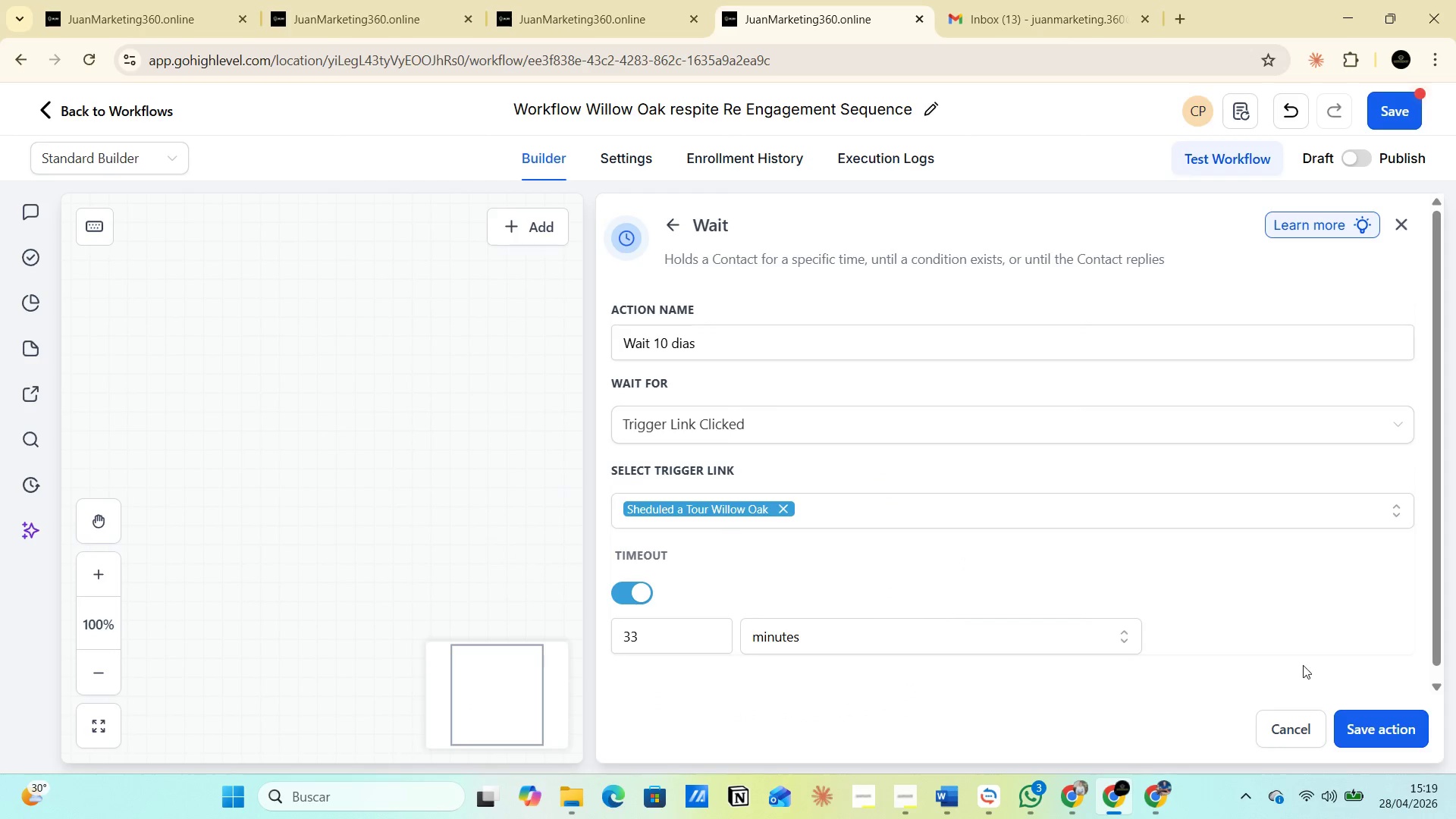 
key(Alt+AltLeft)
 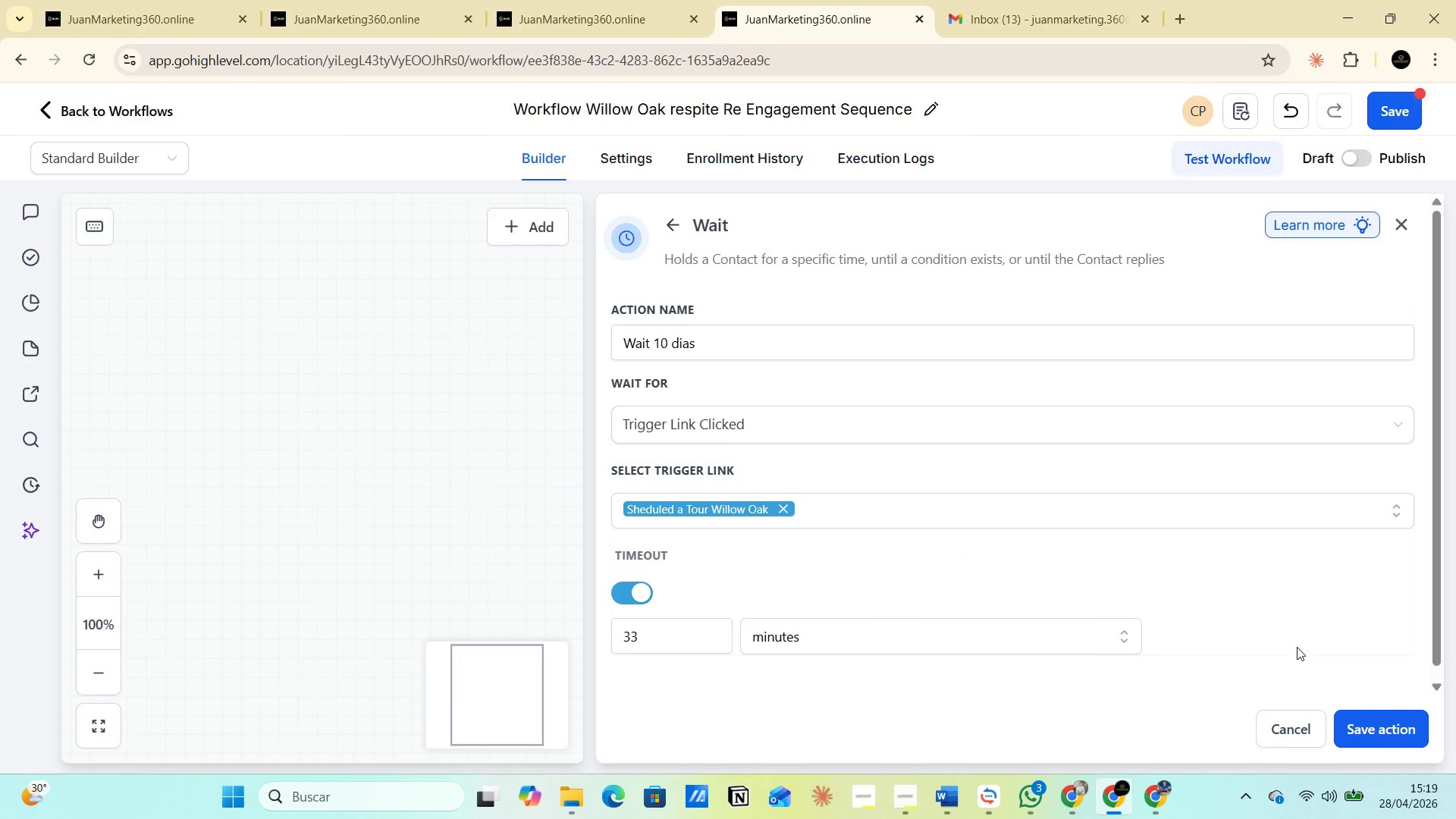 
key(Alt+Tab)
 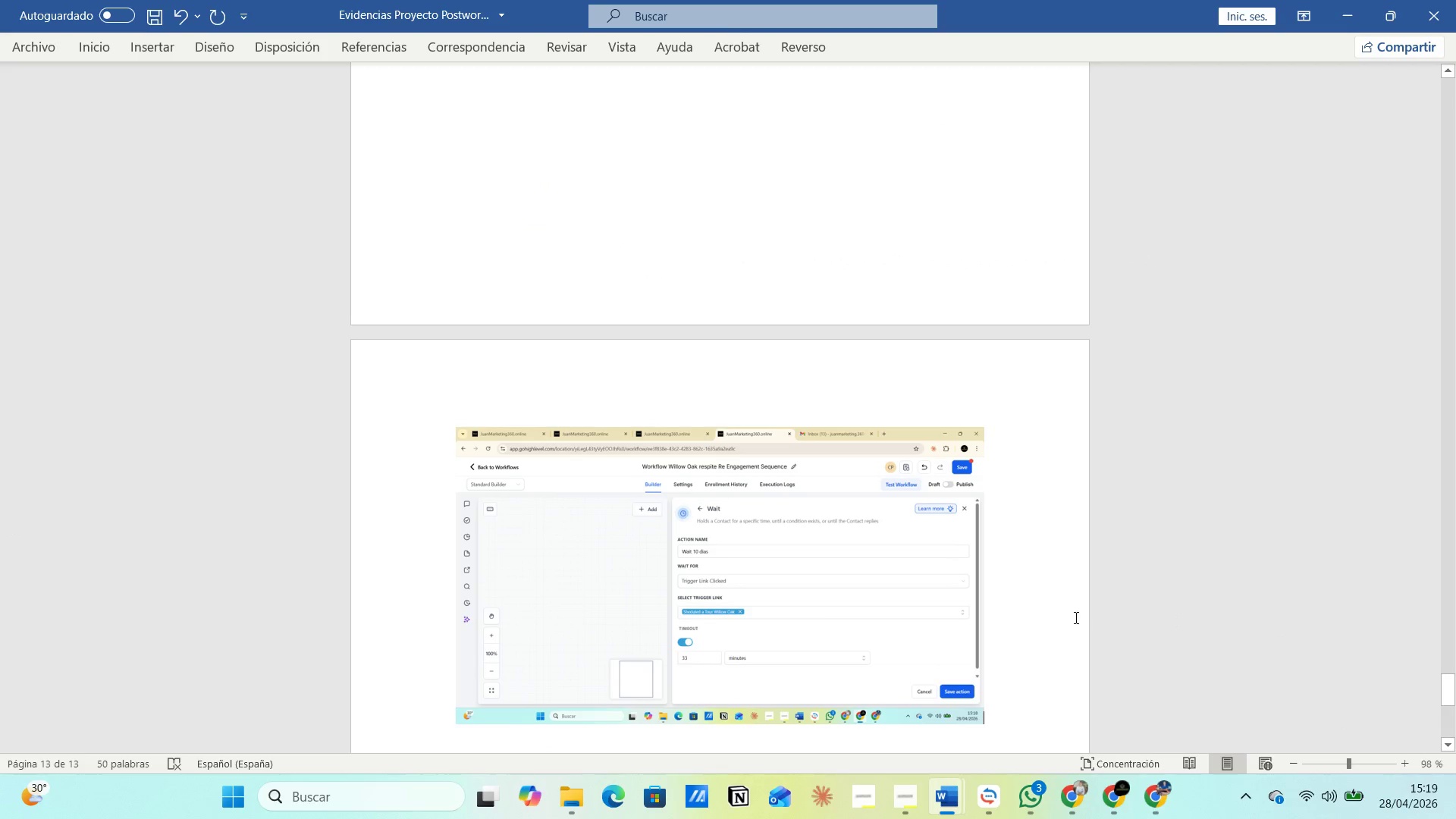 
key(Alt+AltLeft)
 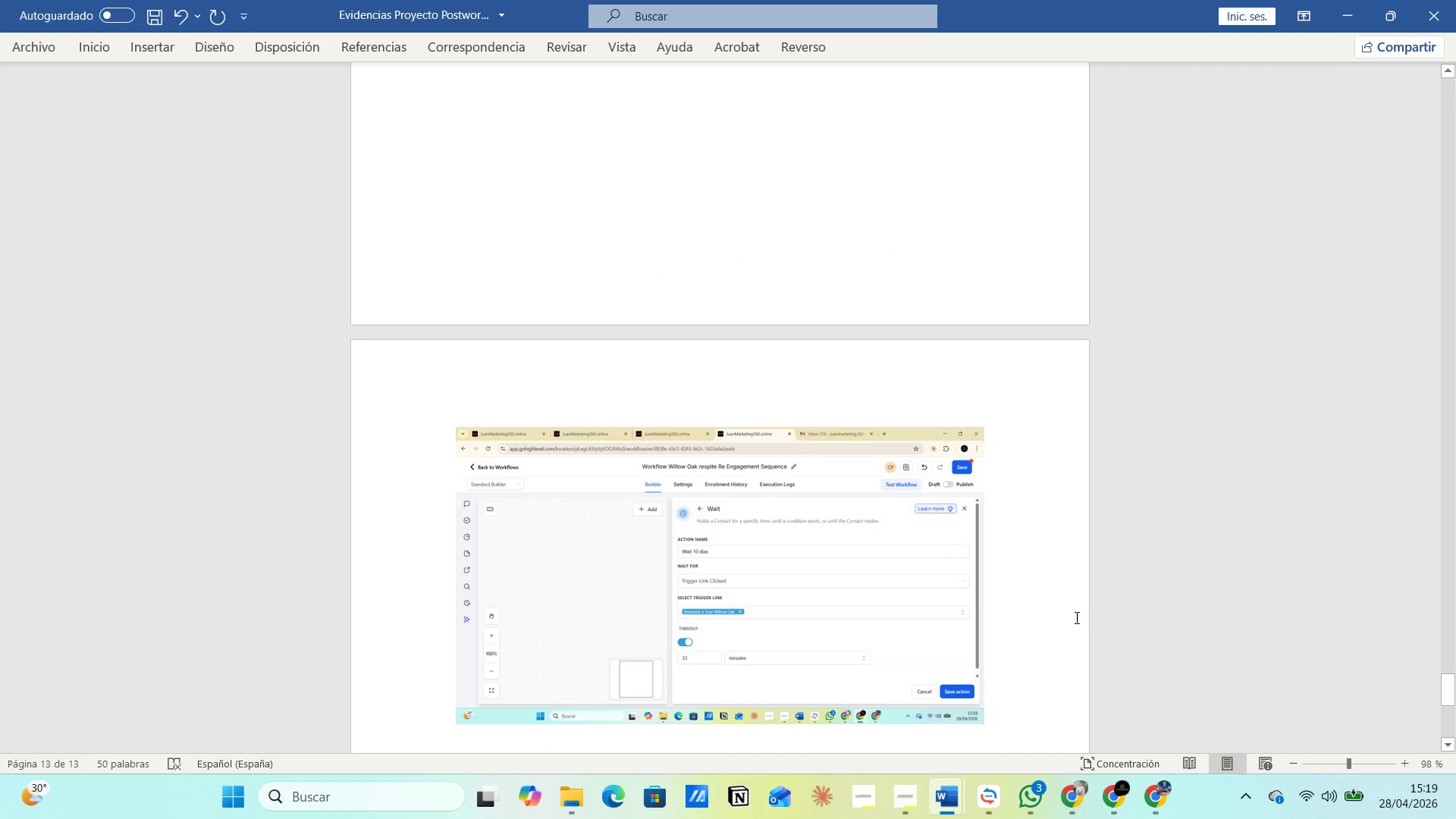 
key(Alt+Tab)
 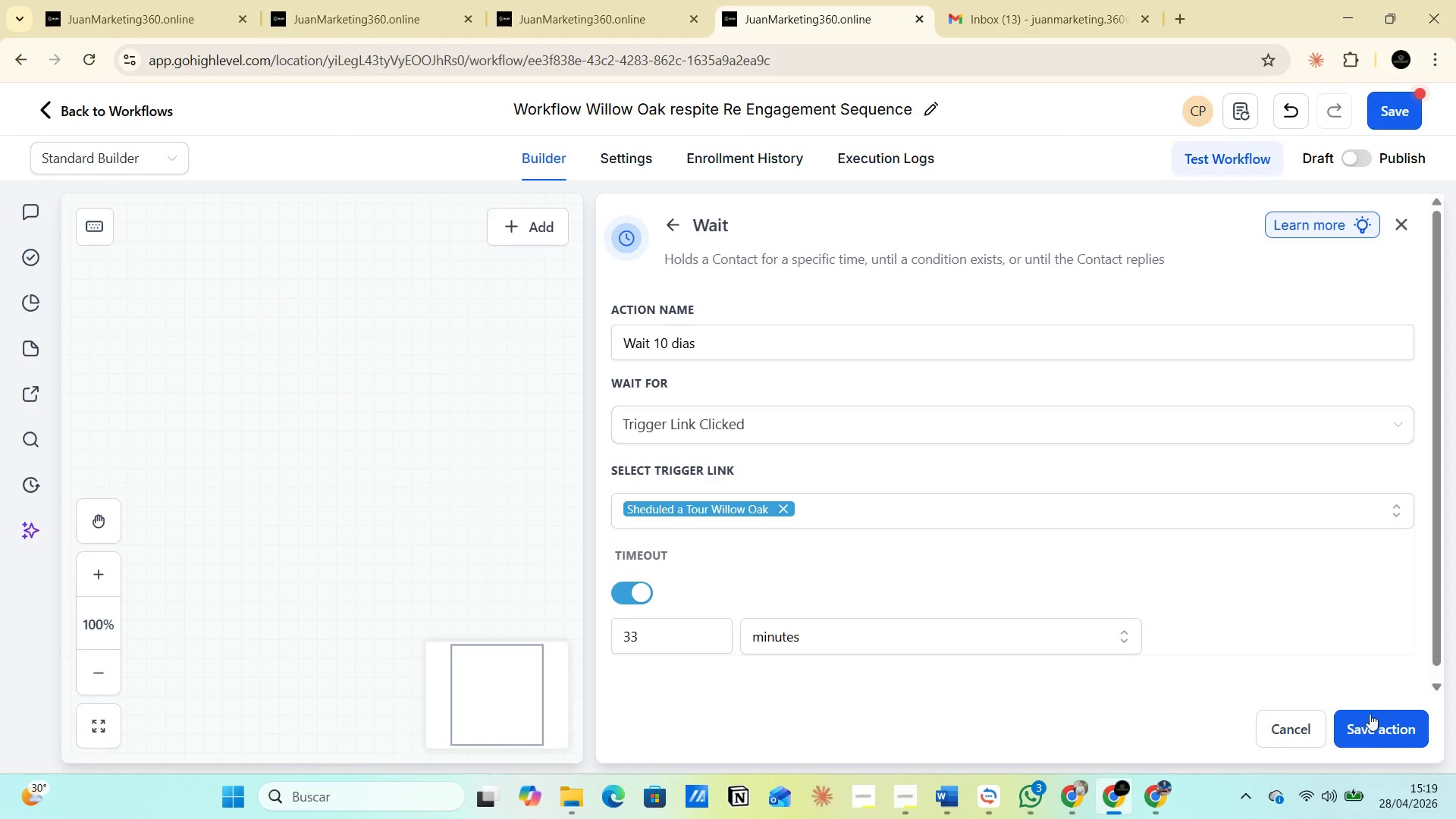 
left_click([1367, 726])
 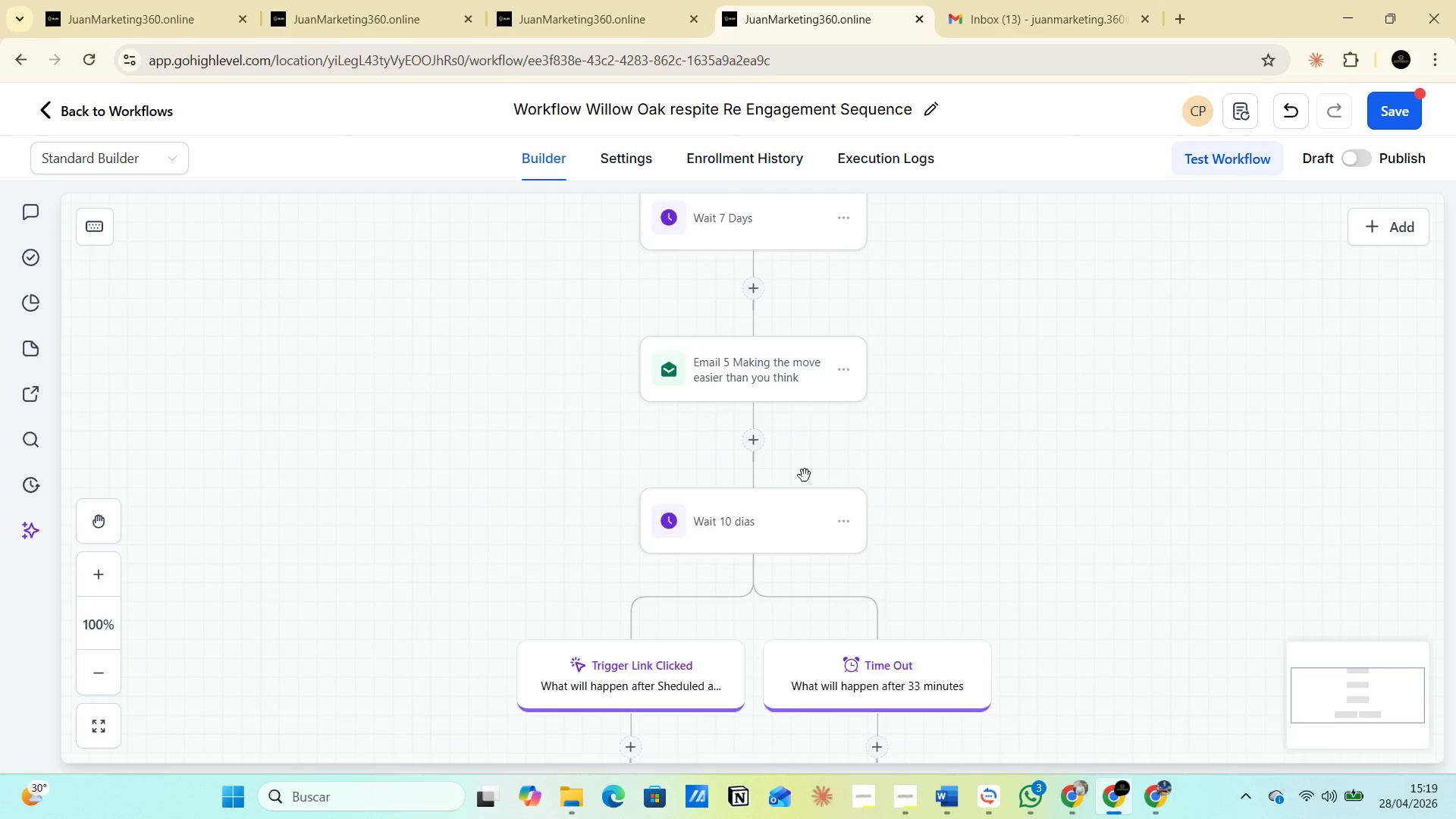 
scroll: coordinate [792, 472], scroll_direction: down, amount: 5.0
 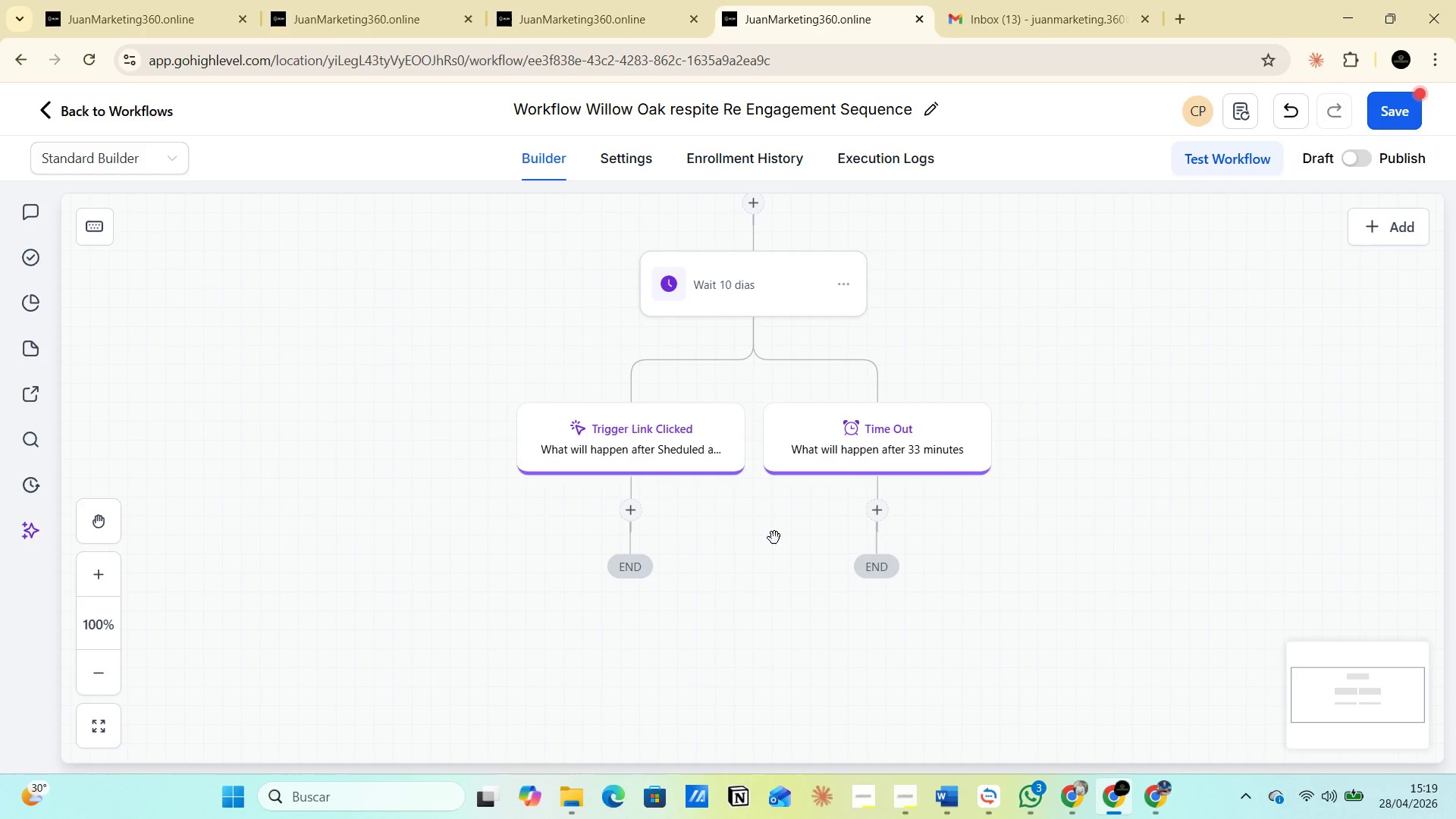 
wait(15.12)
 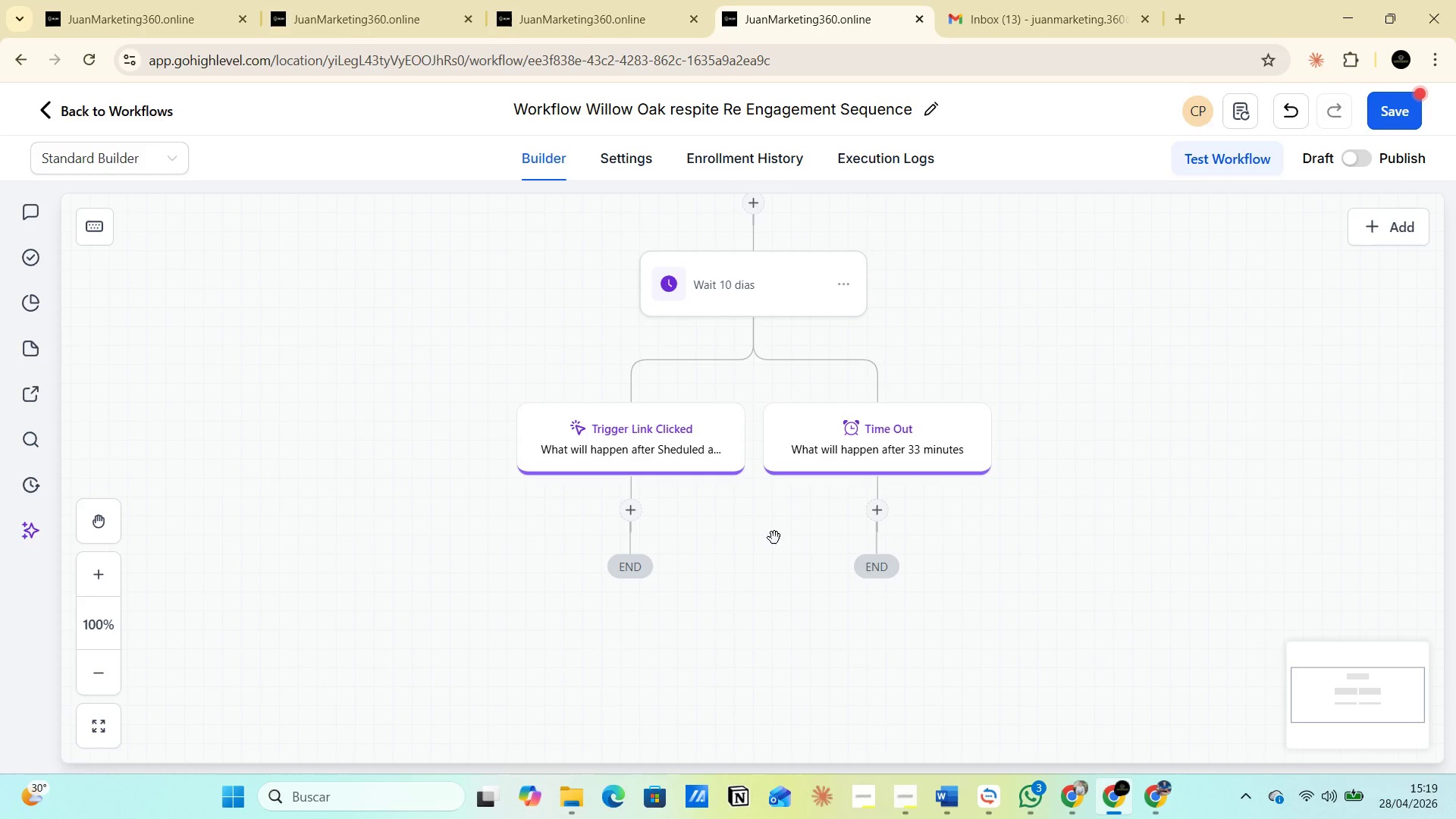 
left_click([632, 510])
 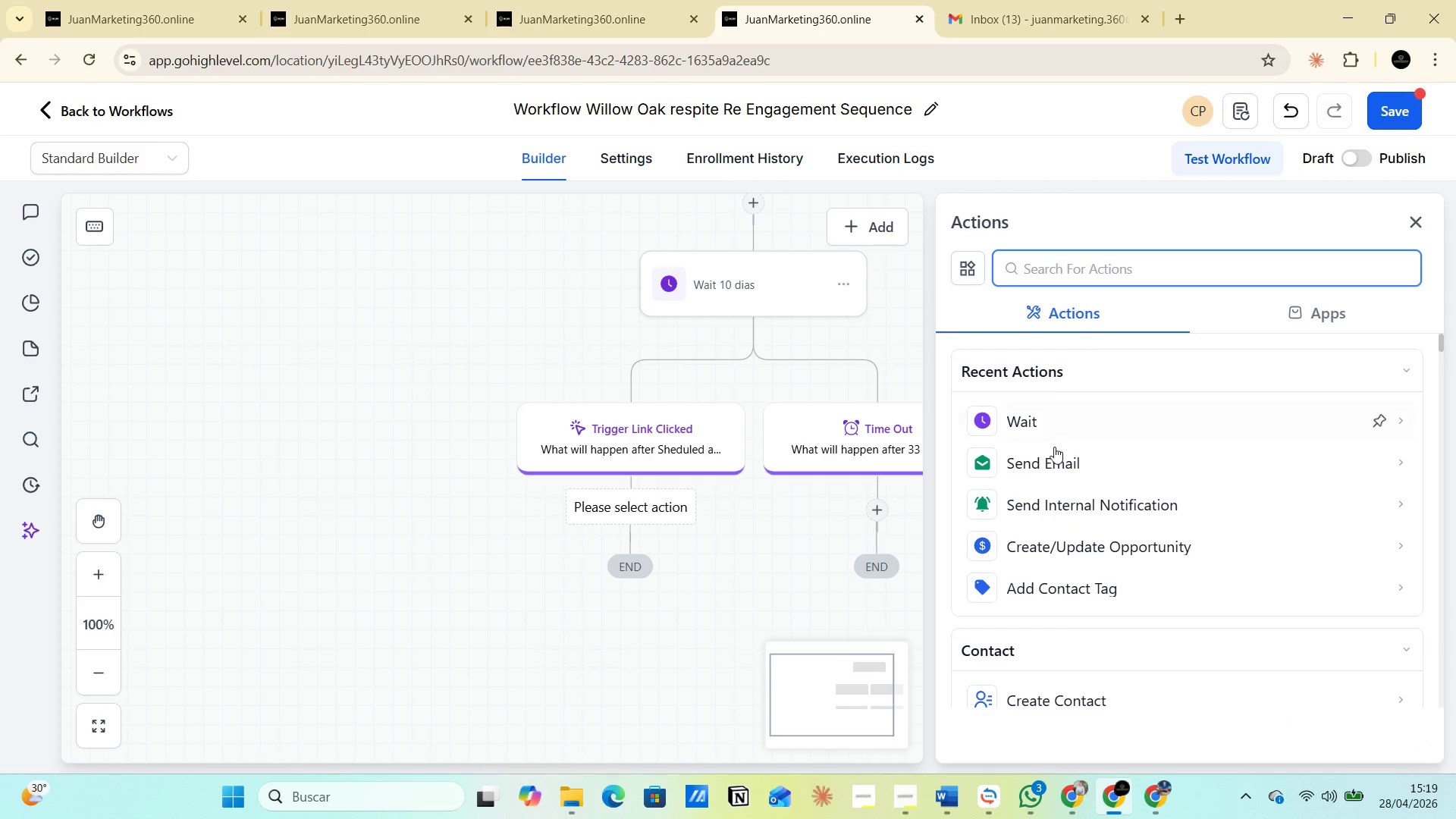 
left_click([1065, 601])
 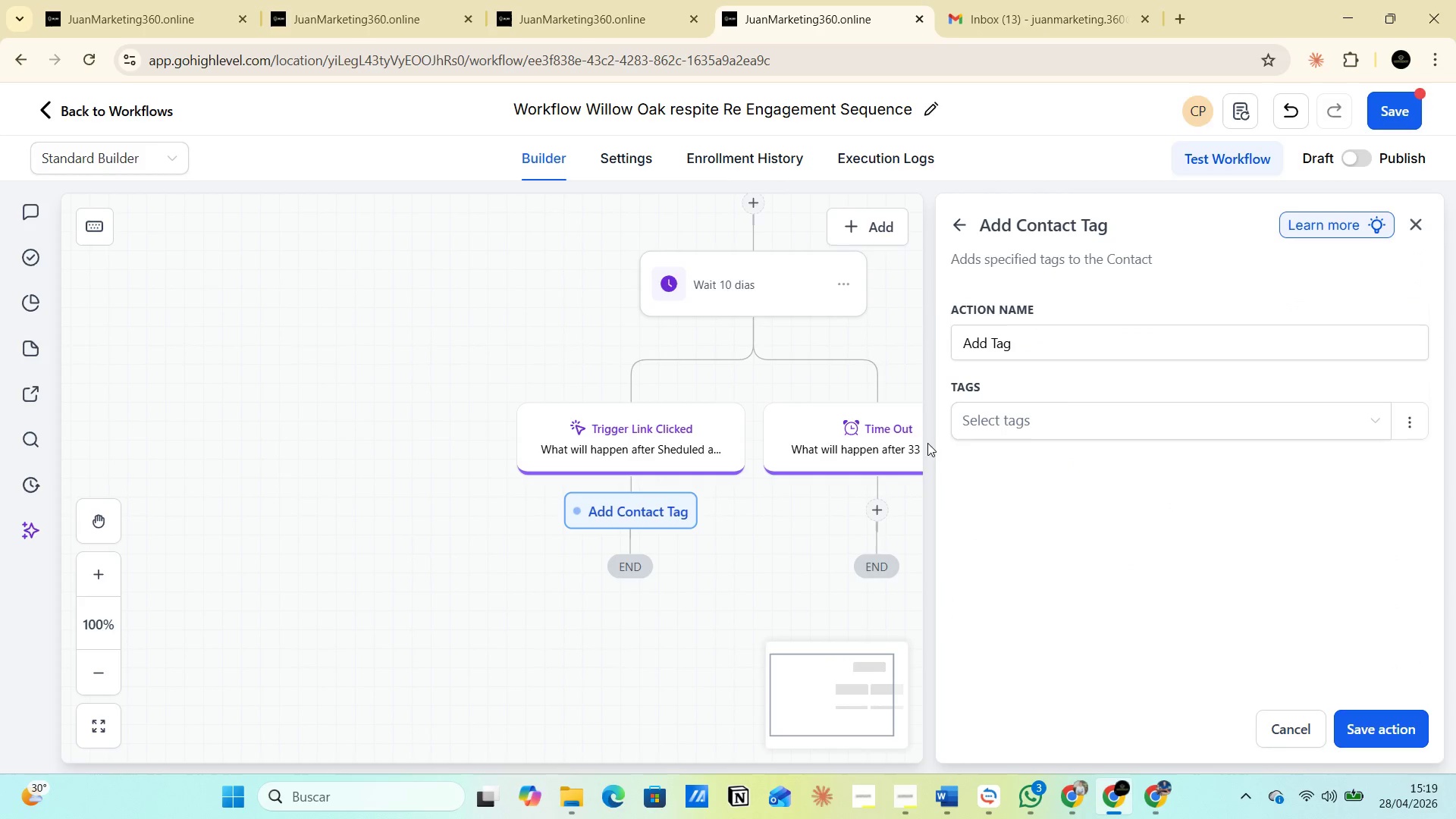 
left_click([987, 423])
 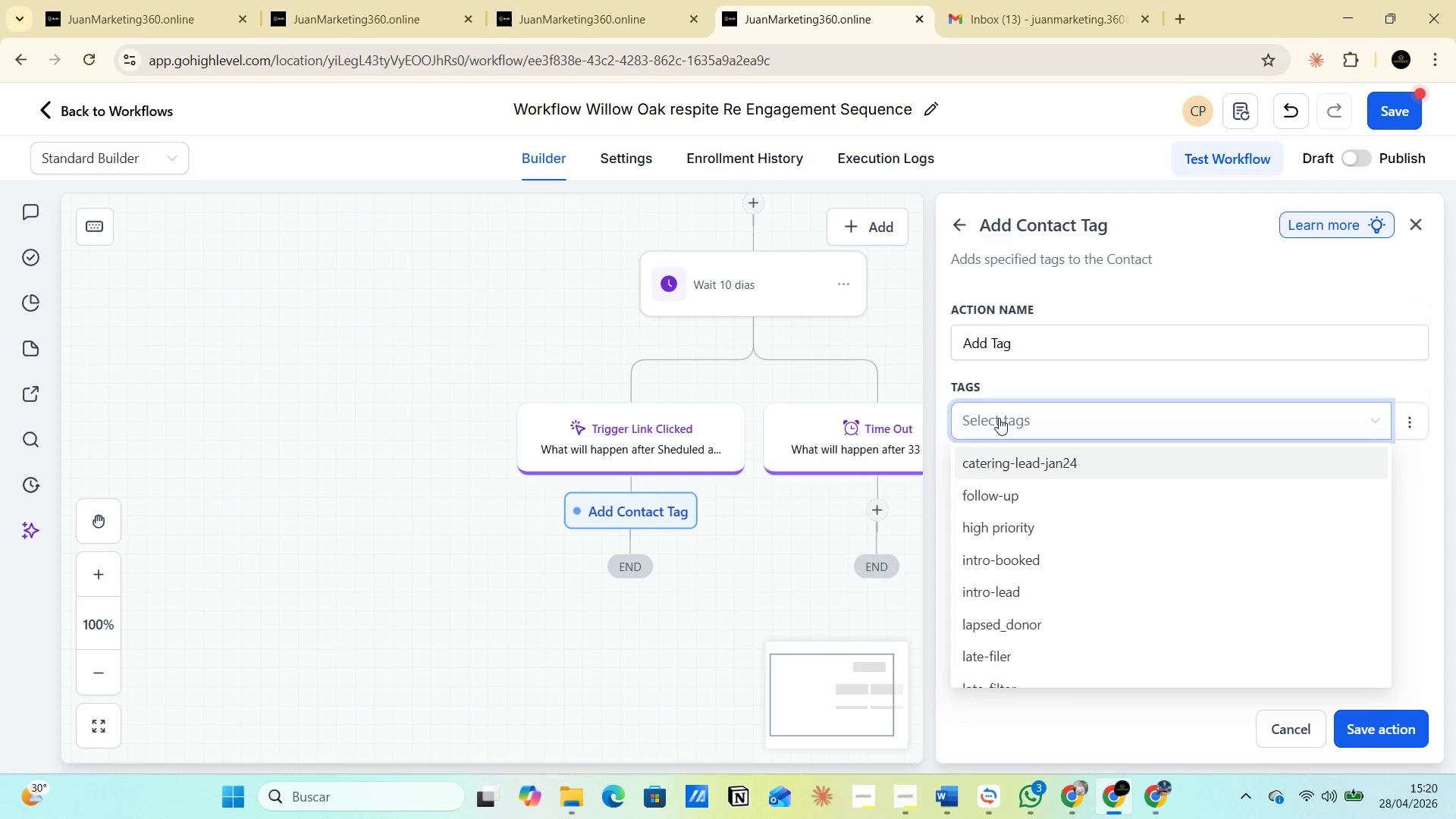 
wait(24.92)
 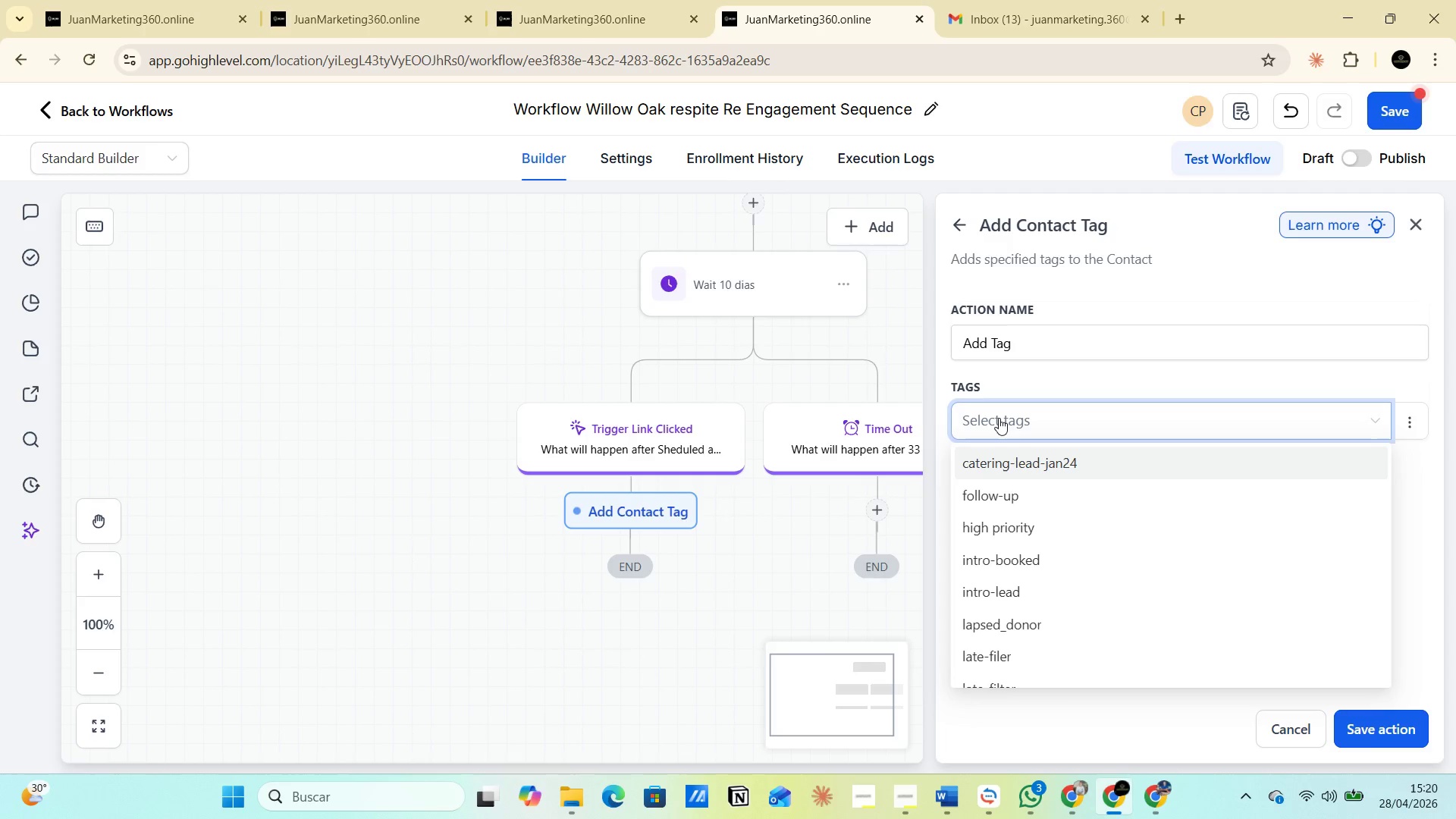 
left_click([1008, 422])
 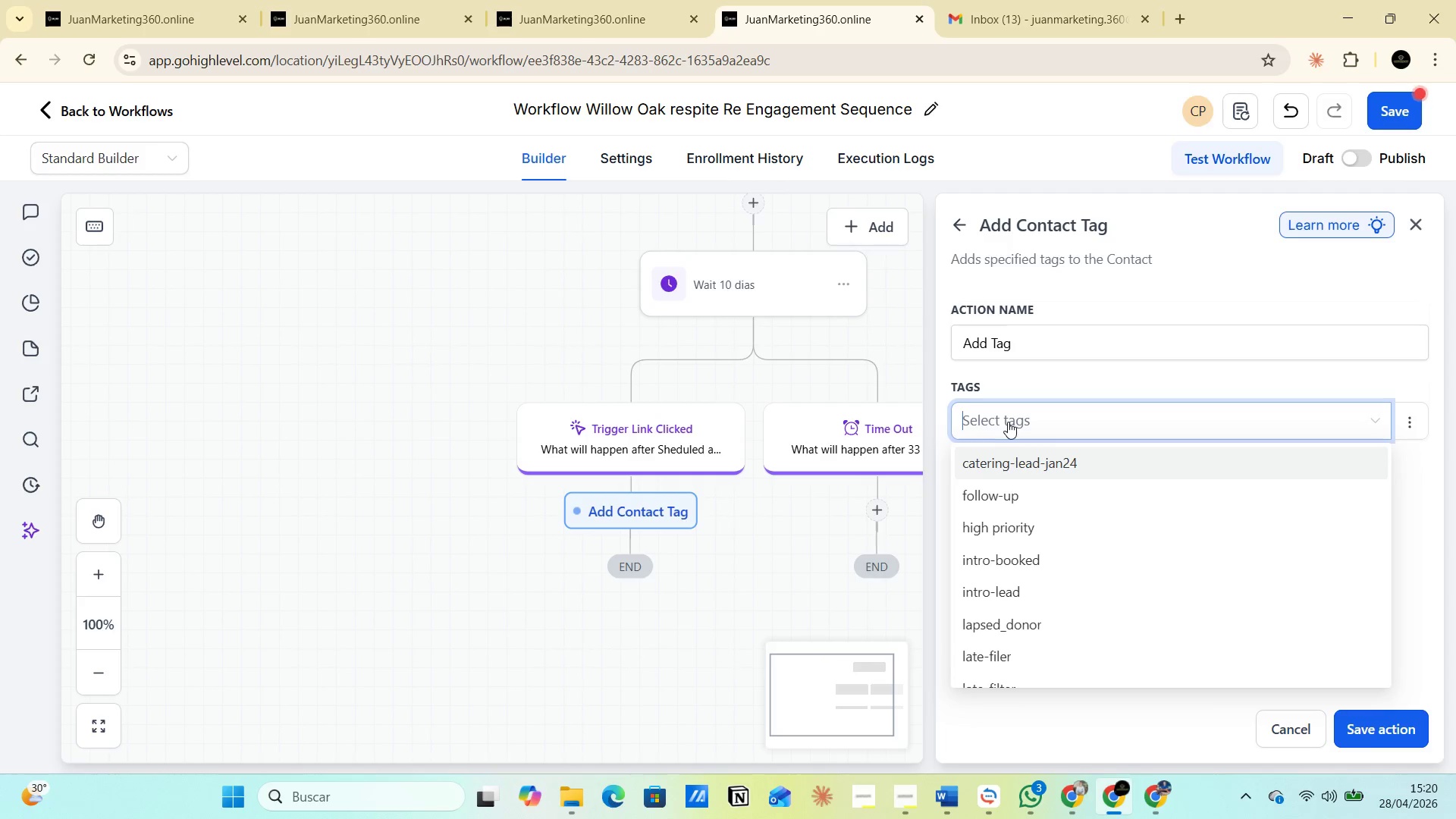 
wait(6.47)
 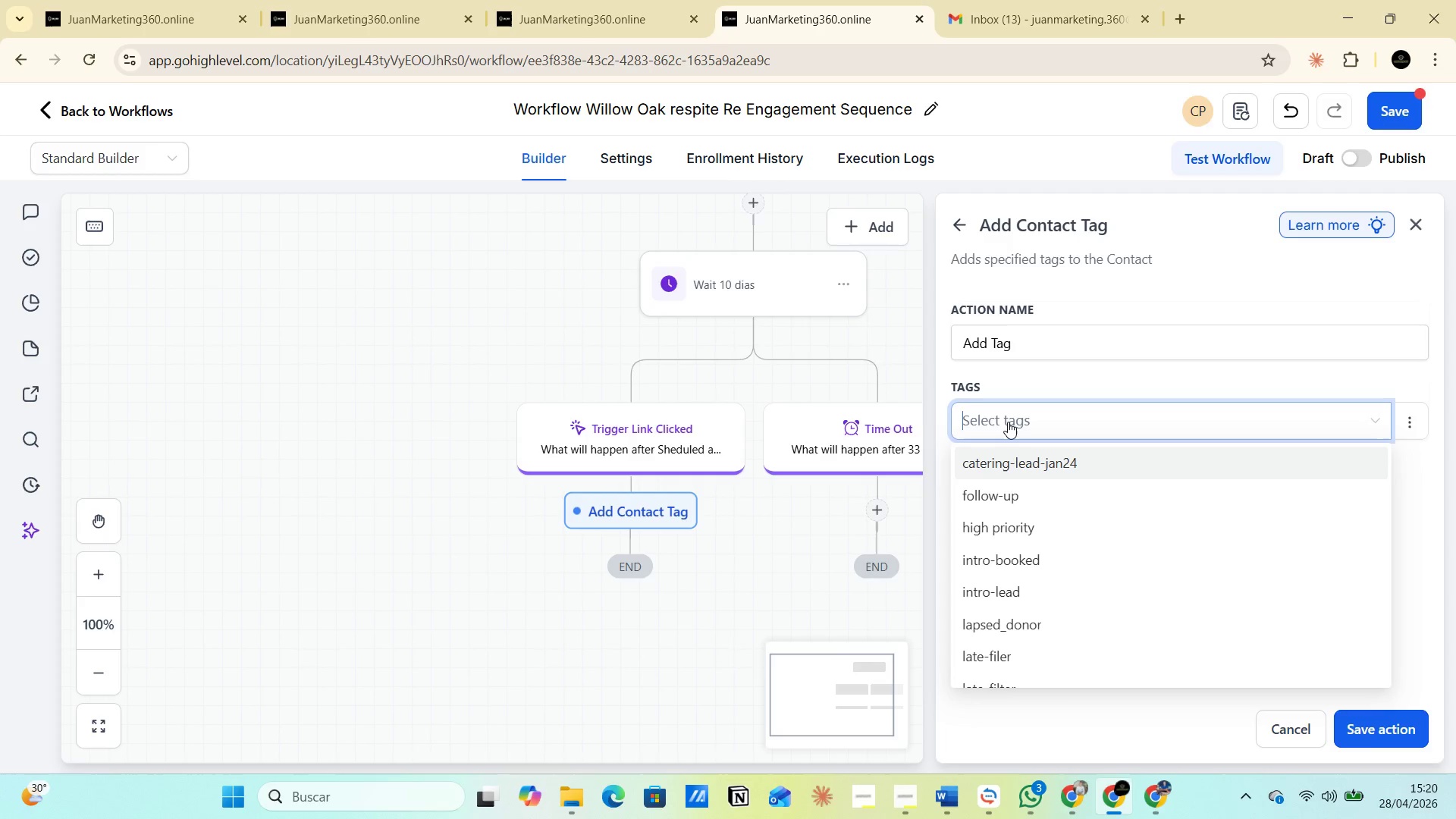 
type(Hot-)
key(Backspace)
key(Backspace)
key(Backspace)
key(Backspace)
type(hot-lead)
 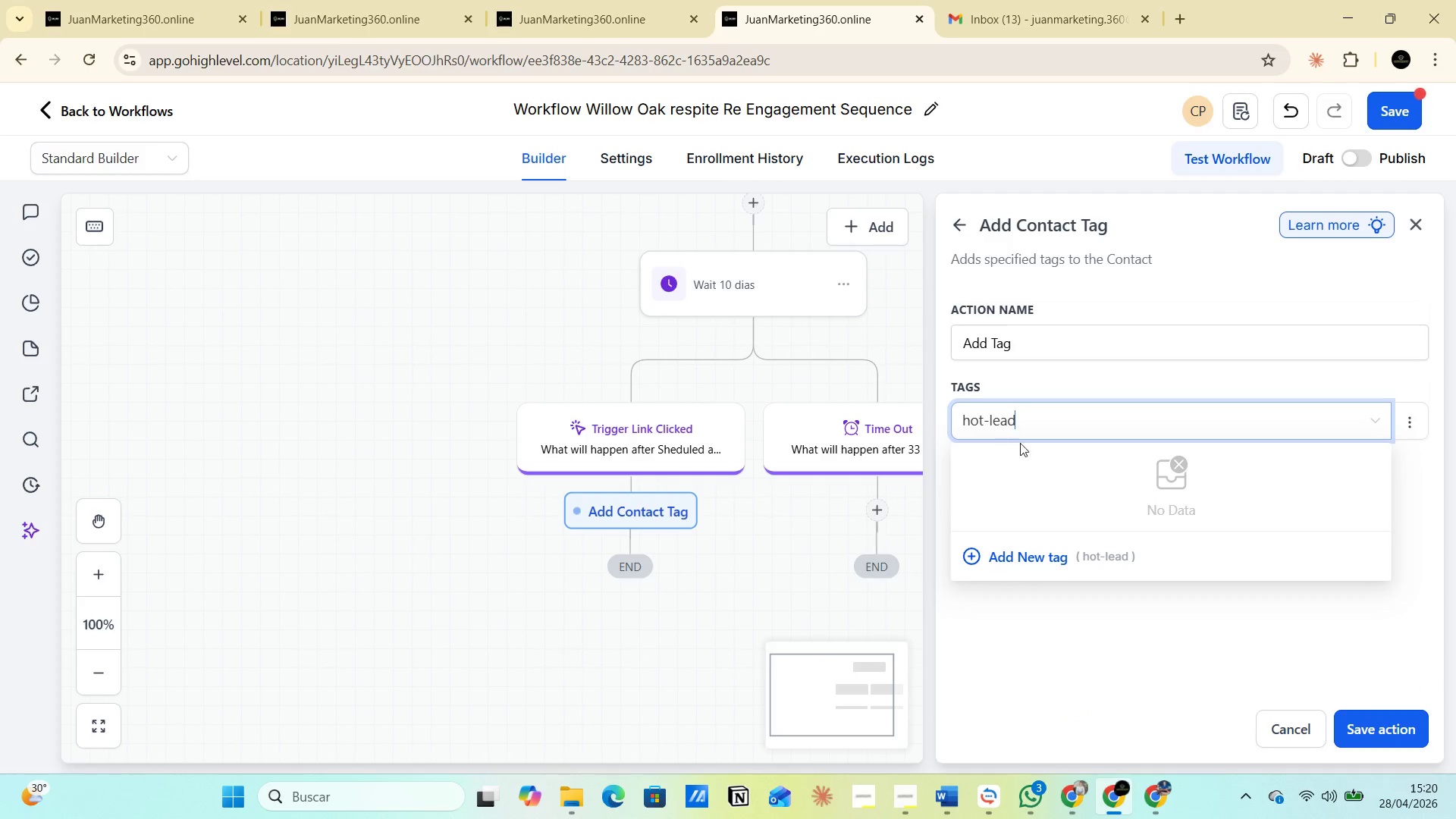 
left_click([1023, 556])
 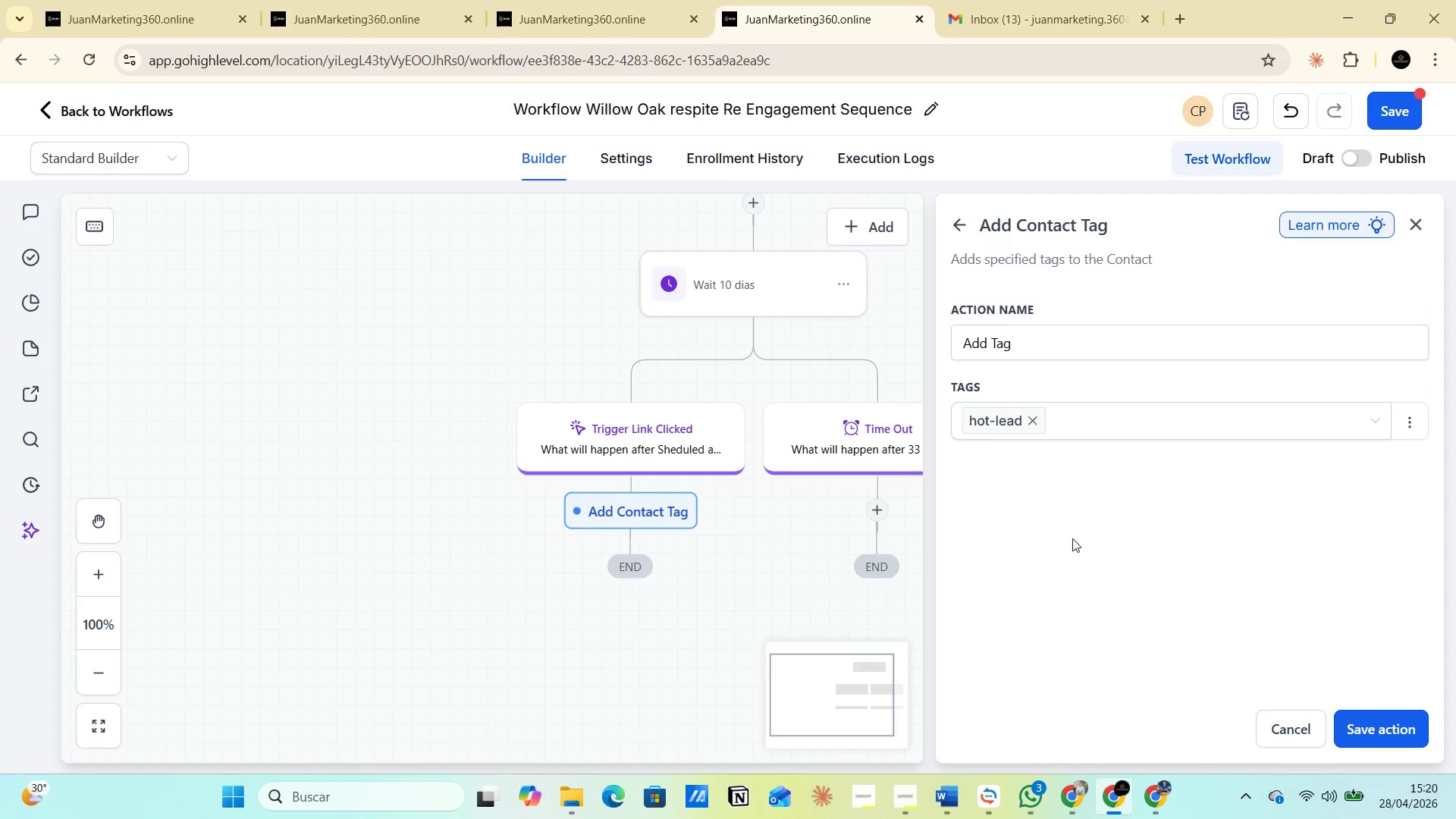 
left_click([1367, 725])
 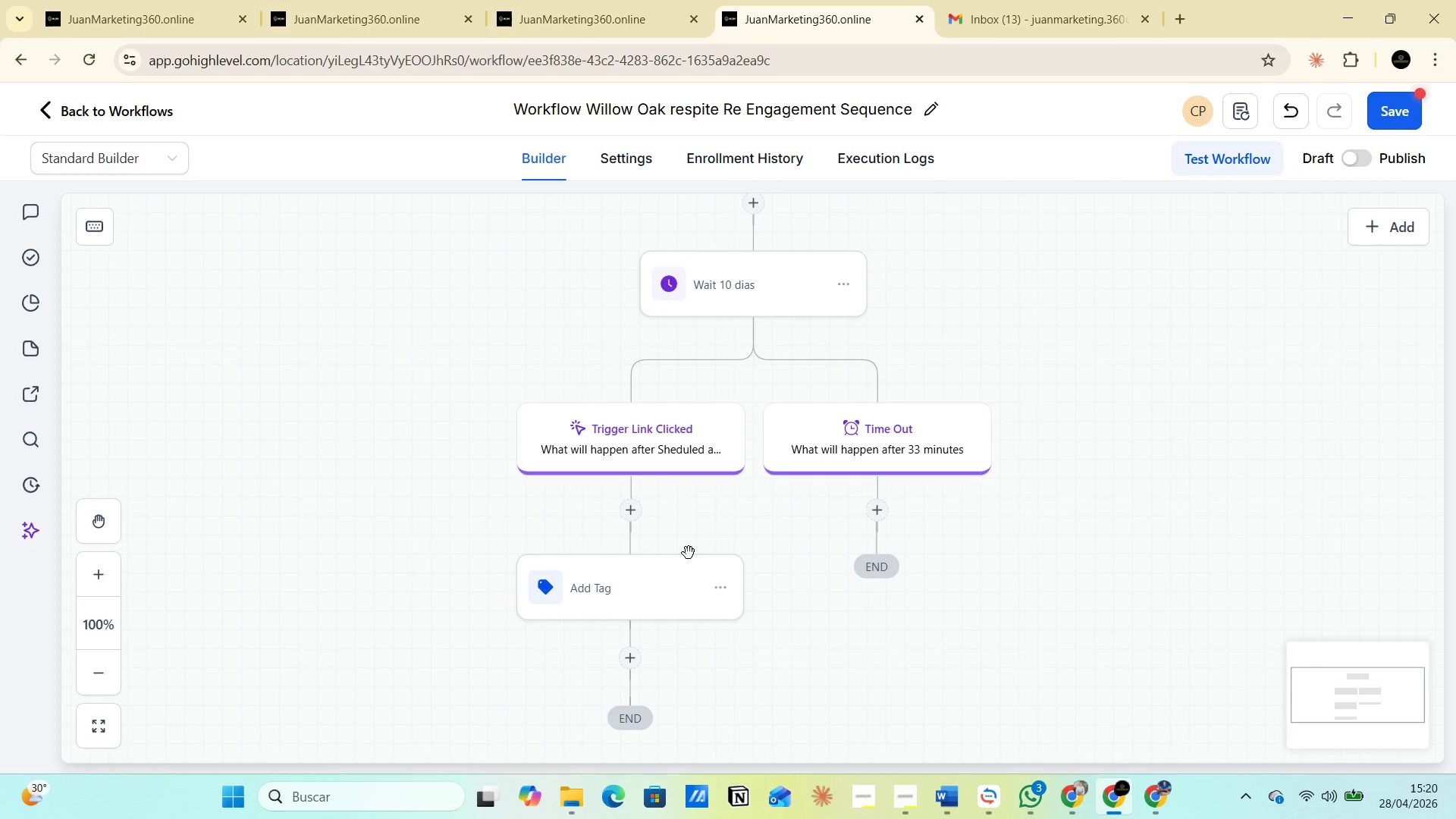 
left_click([616, 594])
 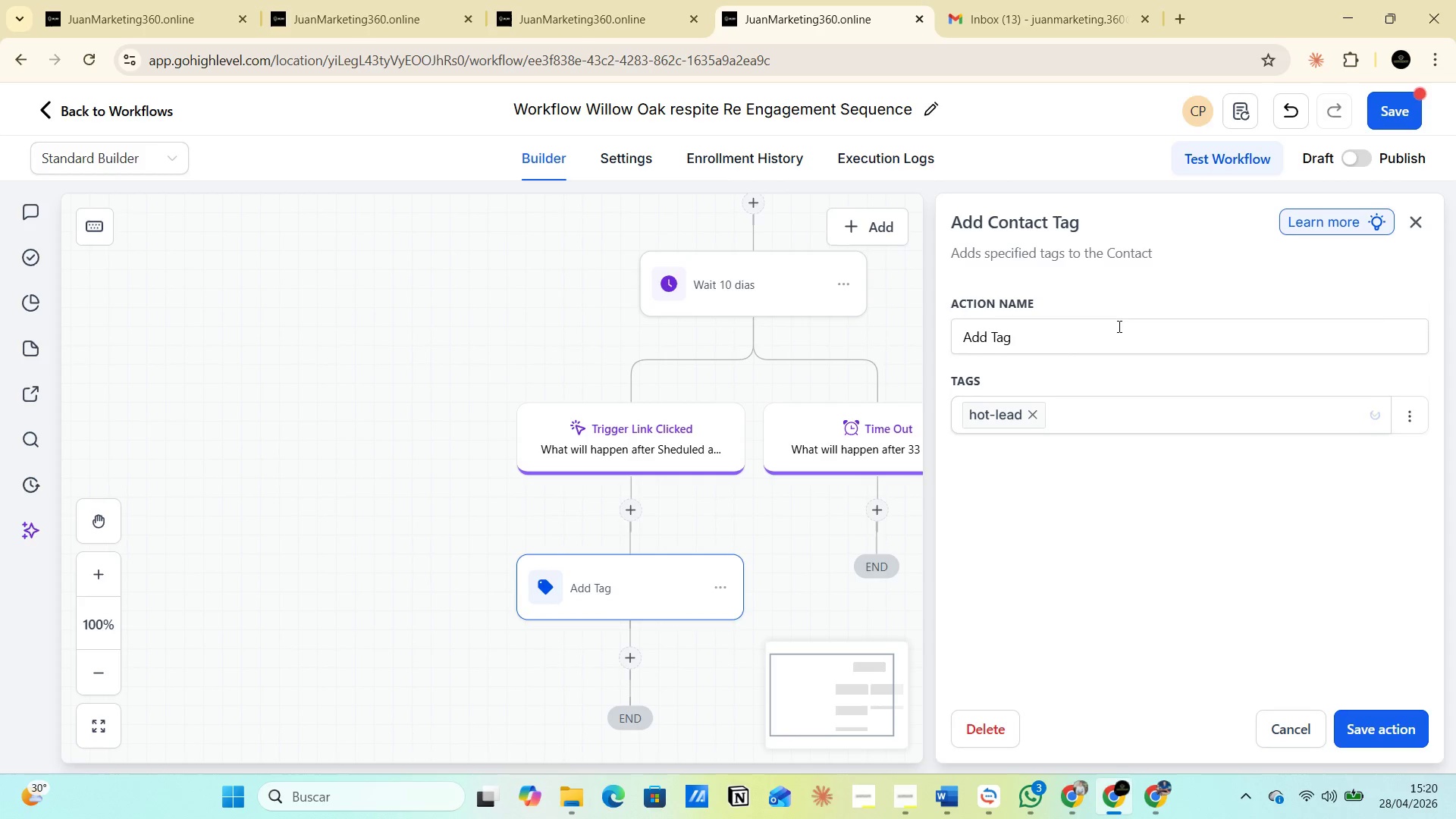 
left_click([1093, 335])
 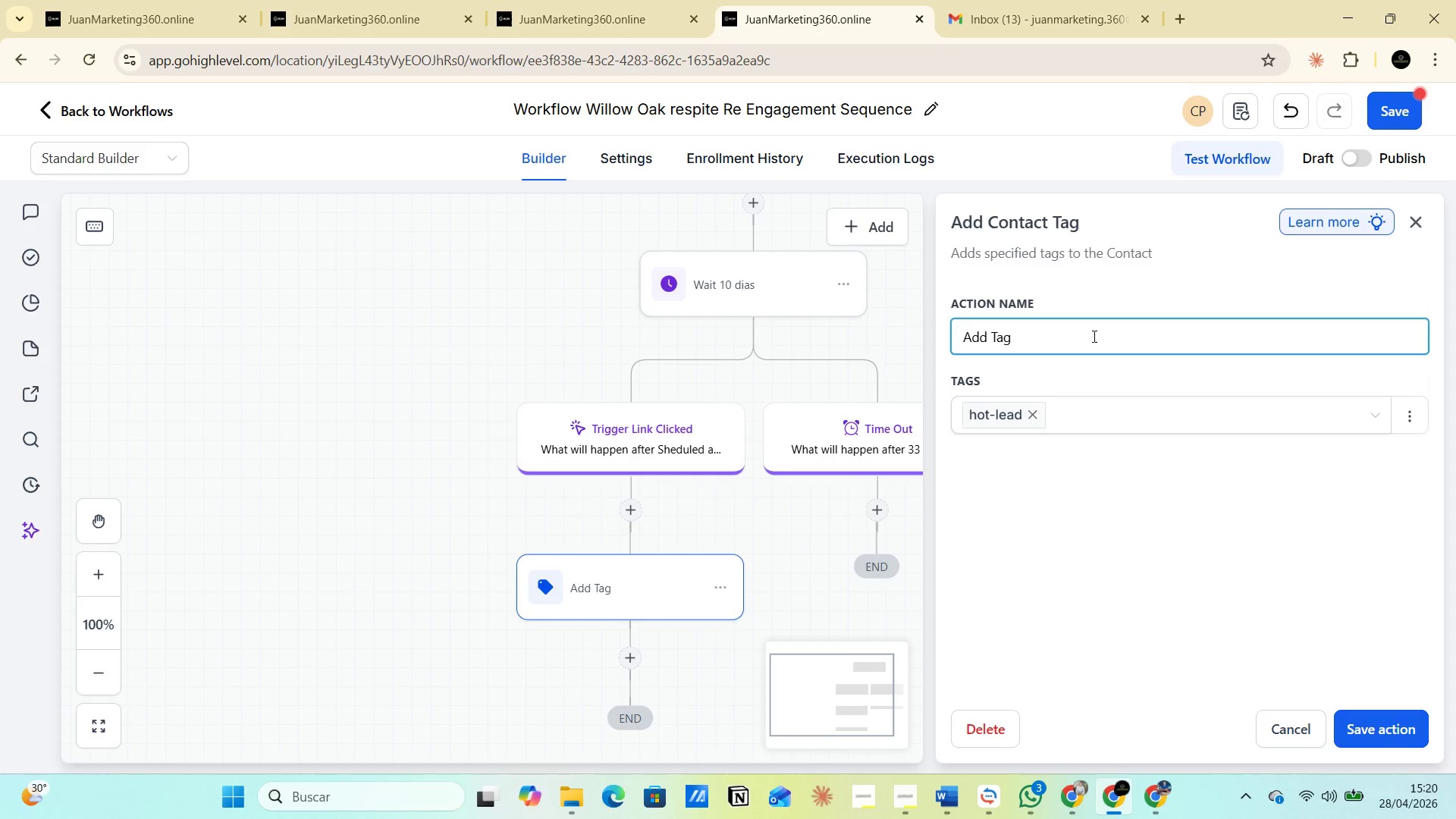 
type(  hot-lead)
 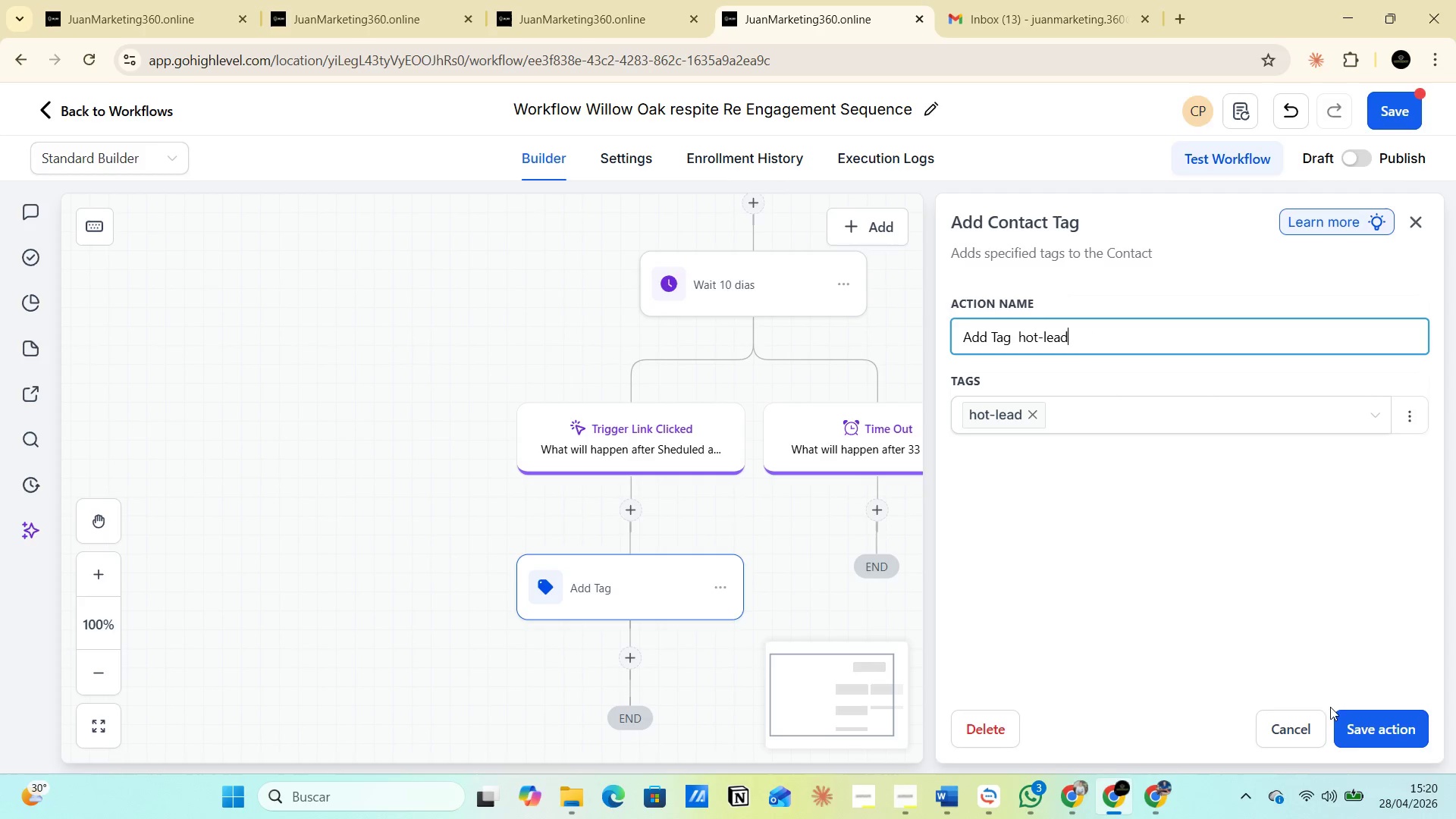 
left_click([1376, 741])
 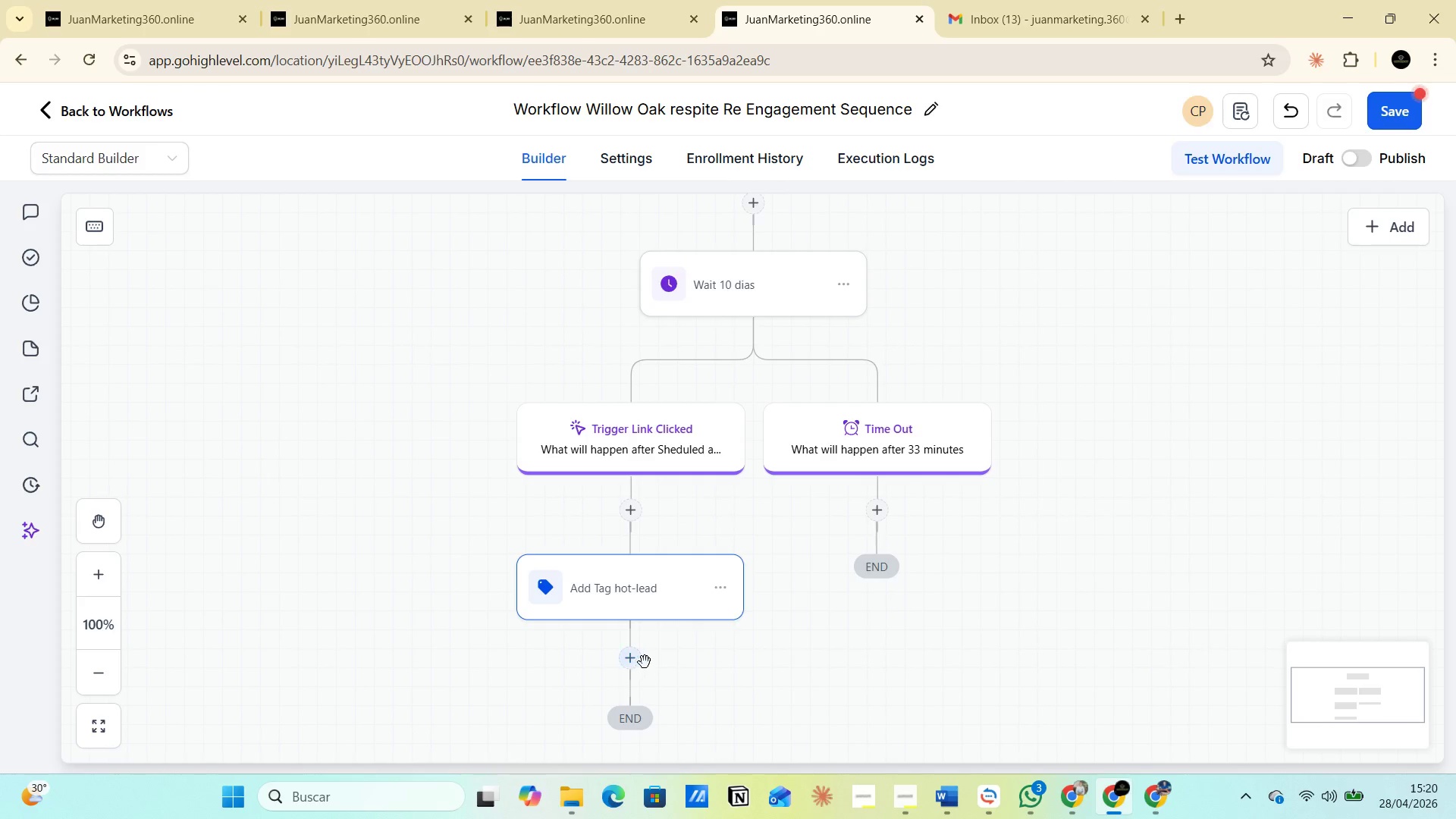 
left_click([636, 668])
 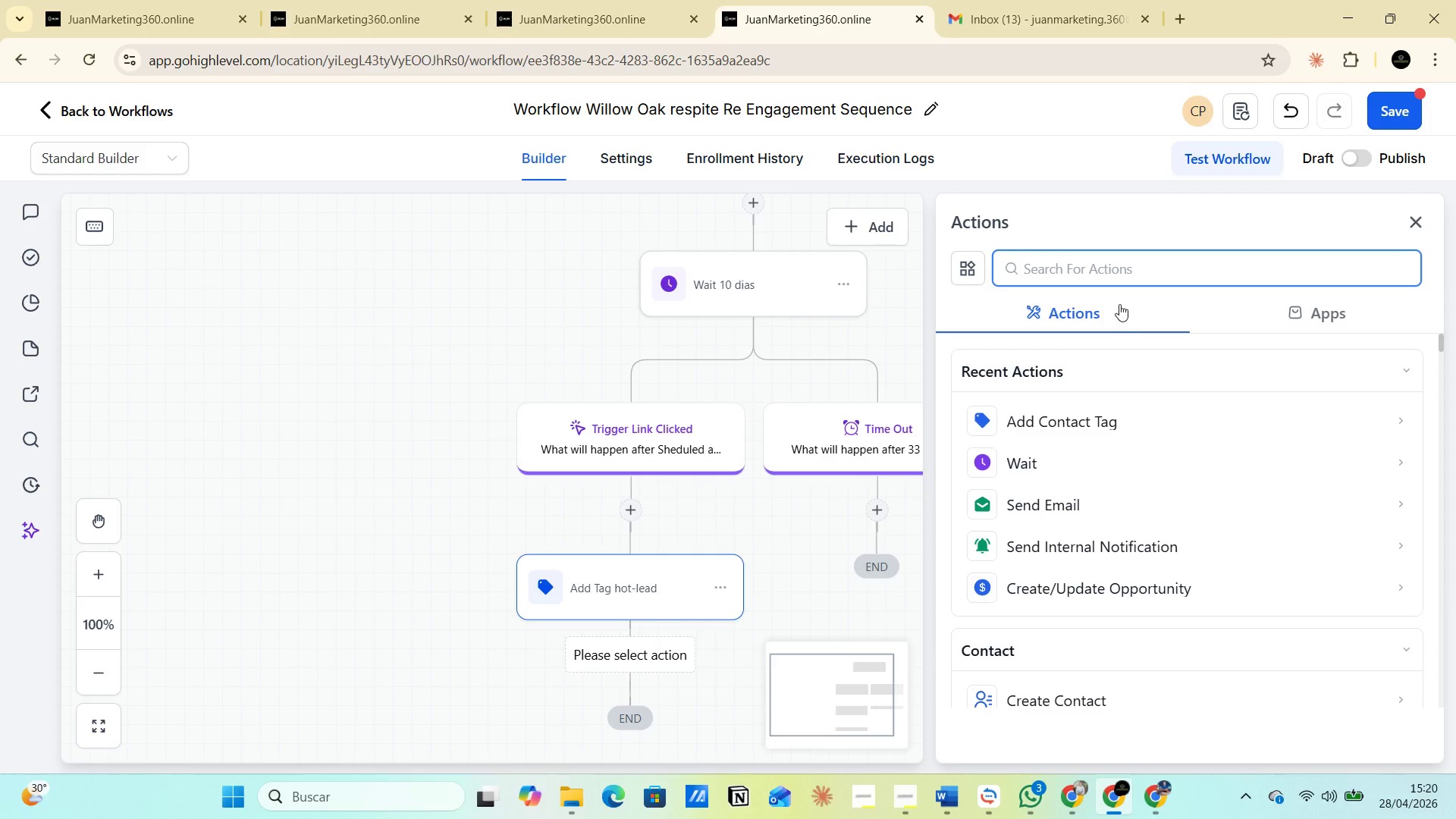 
left_click([1075, 271])
 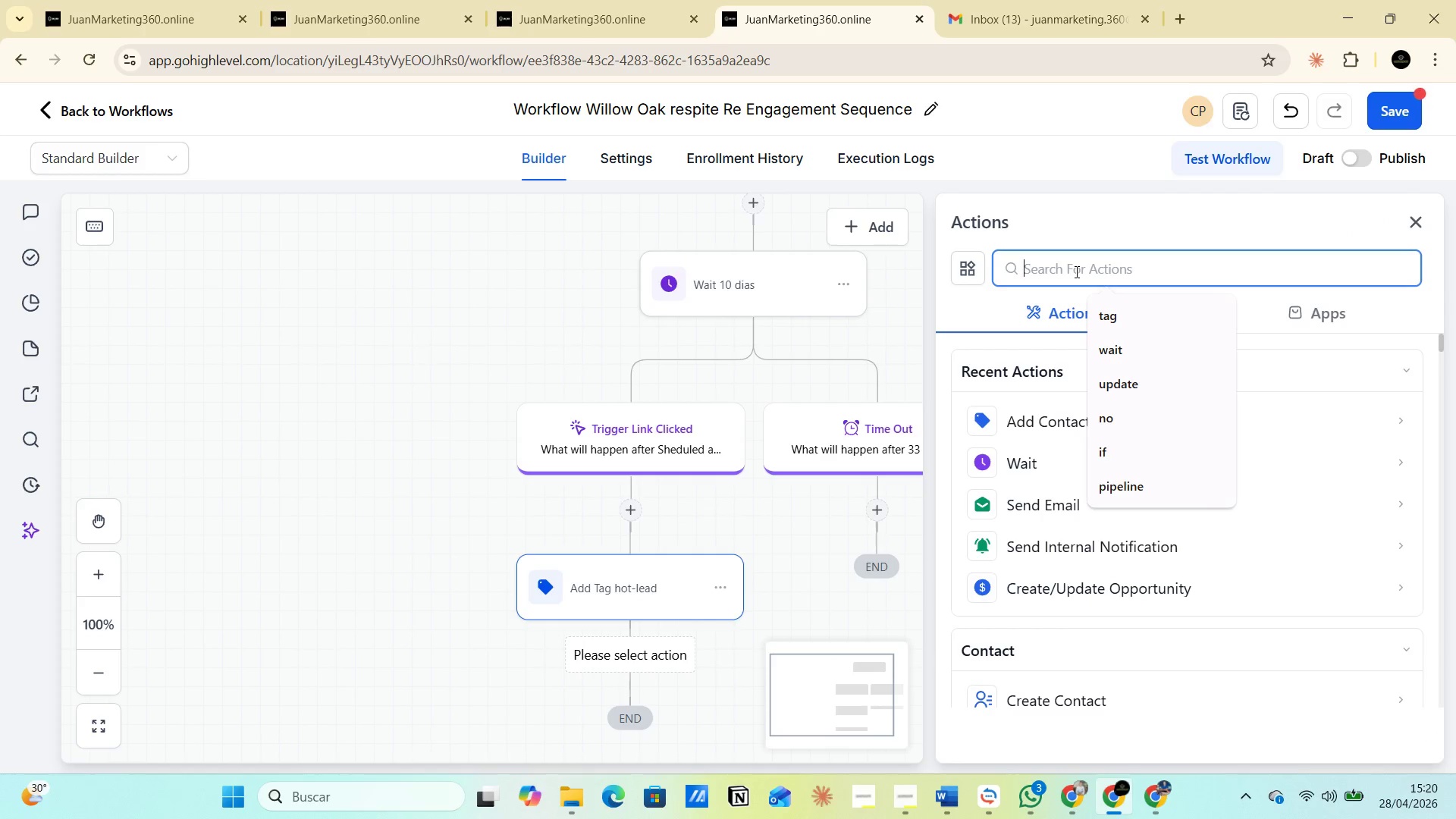 
type(creat)
 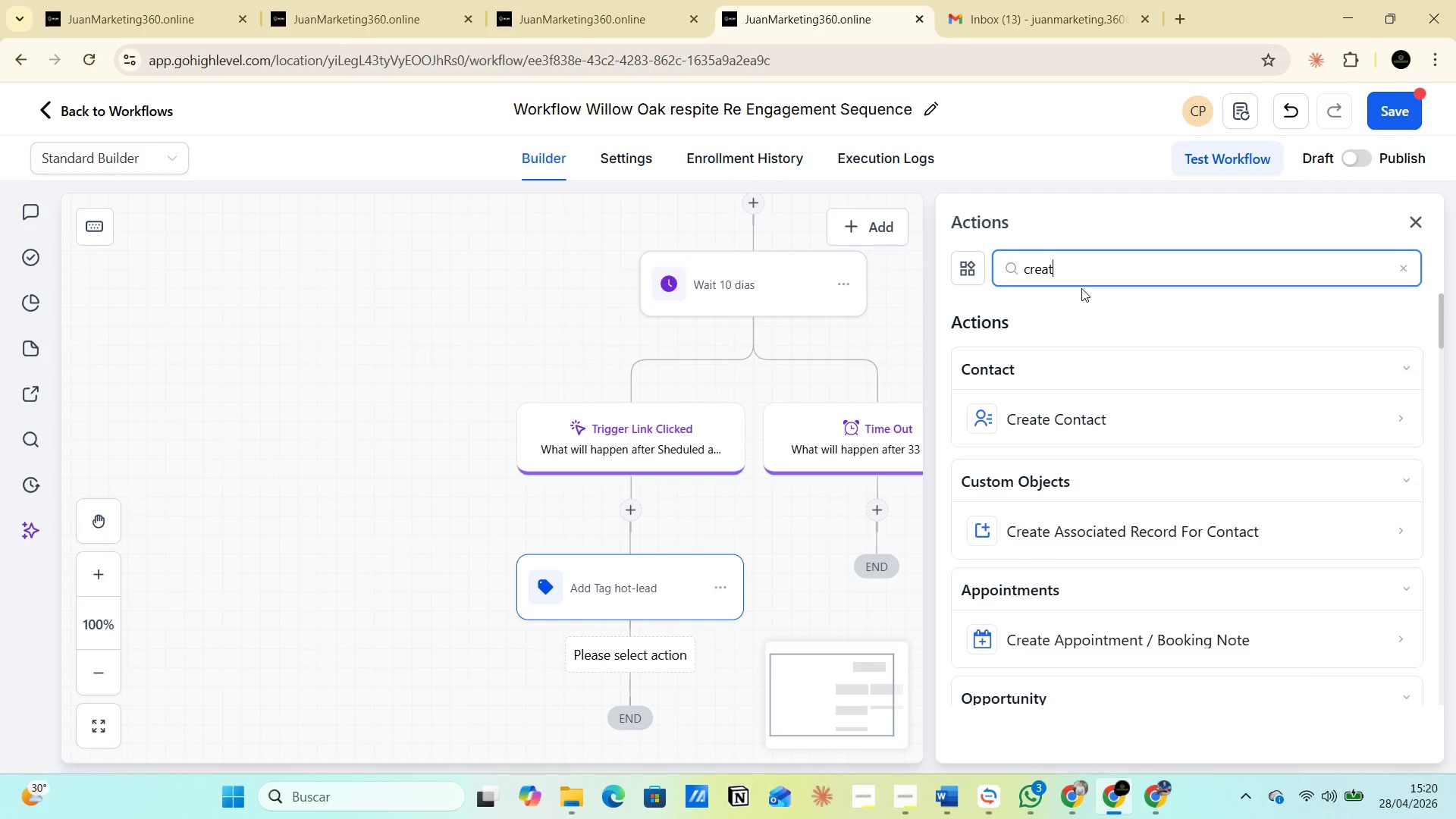 
scroll: coordinate [1087, 351], scroll_direction: down, amount: 2.0
 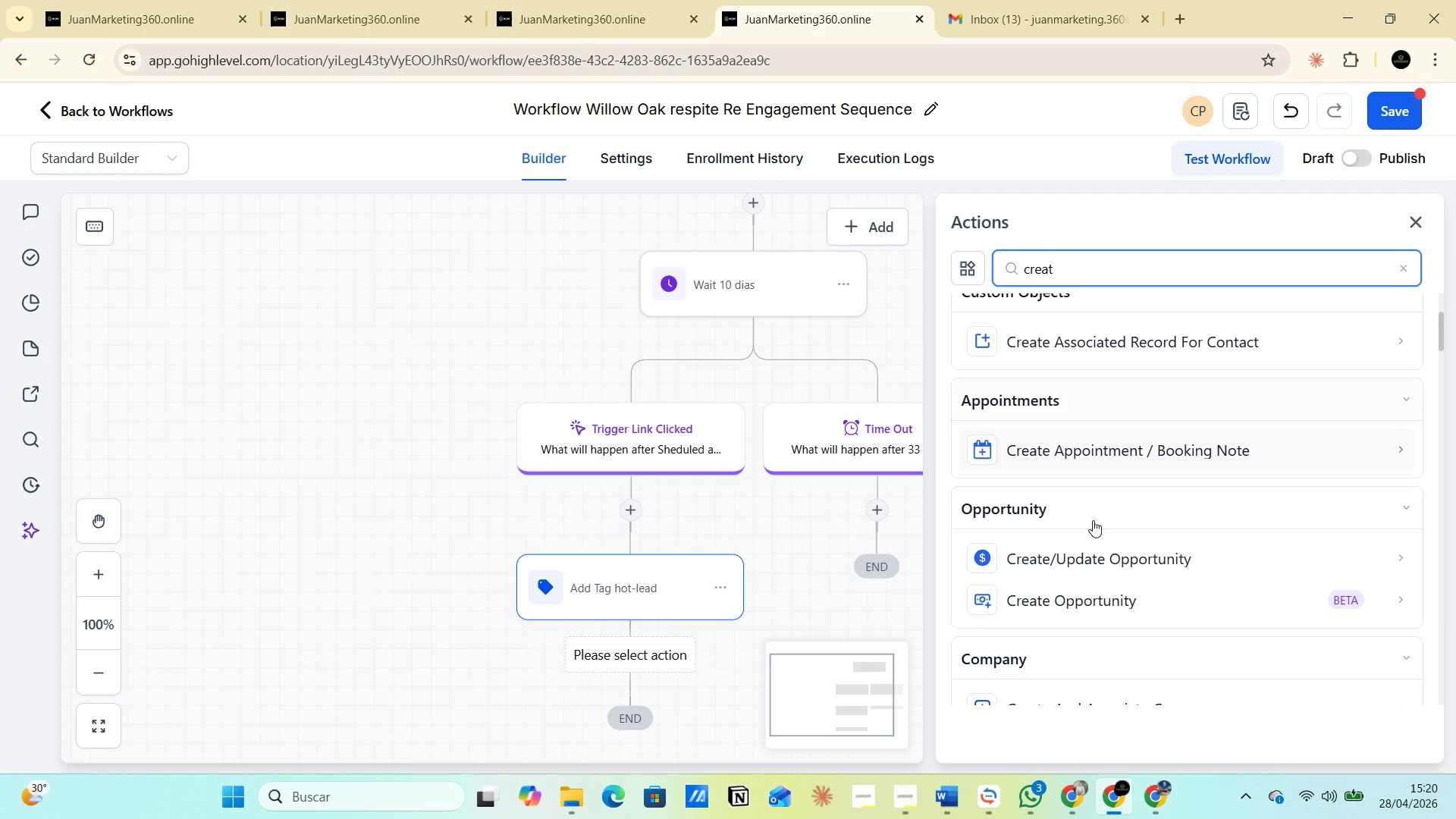 
left_click([1093, 556])
 